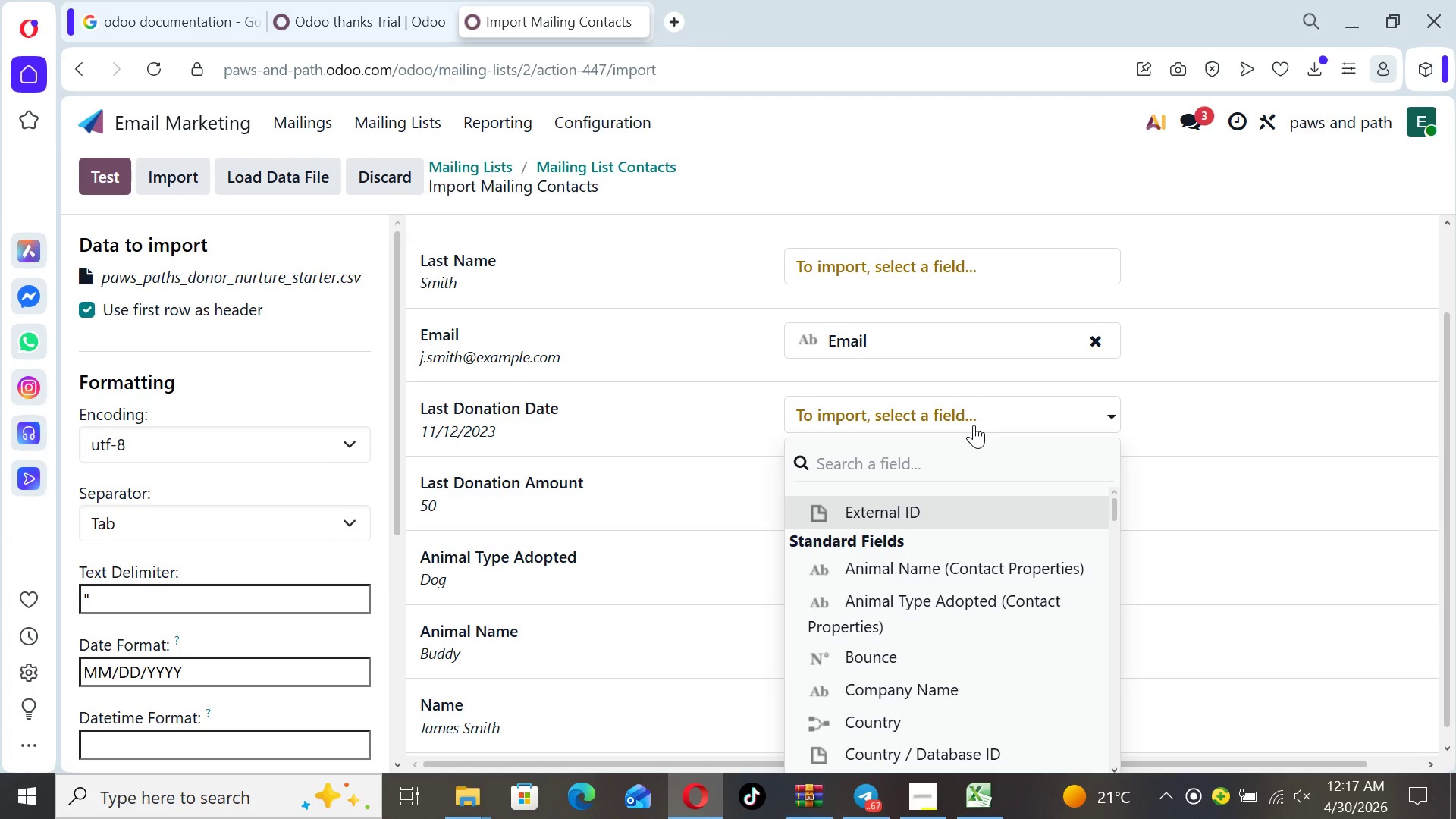 
type(la)
 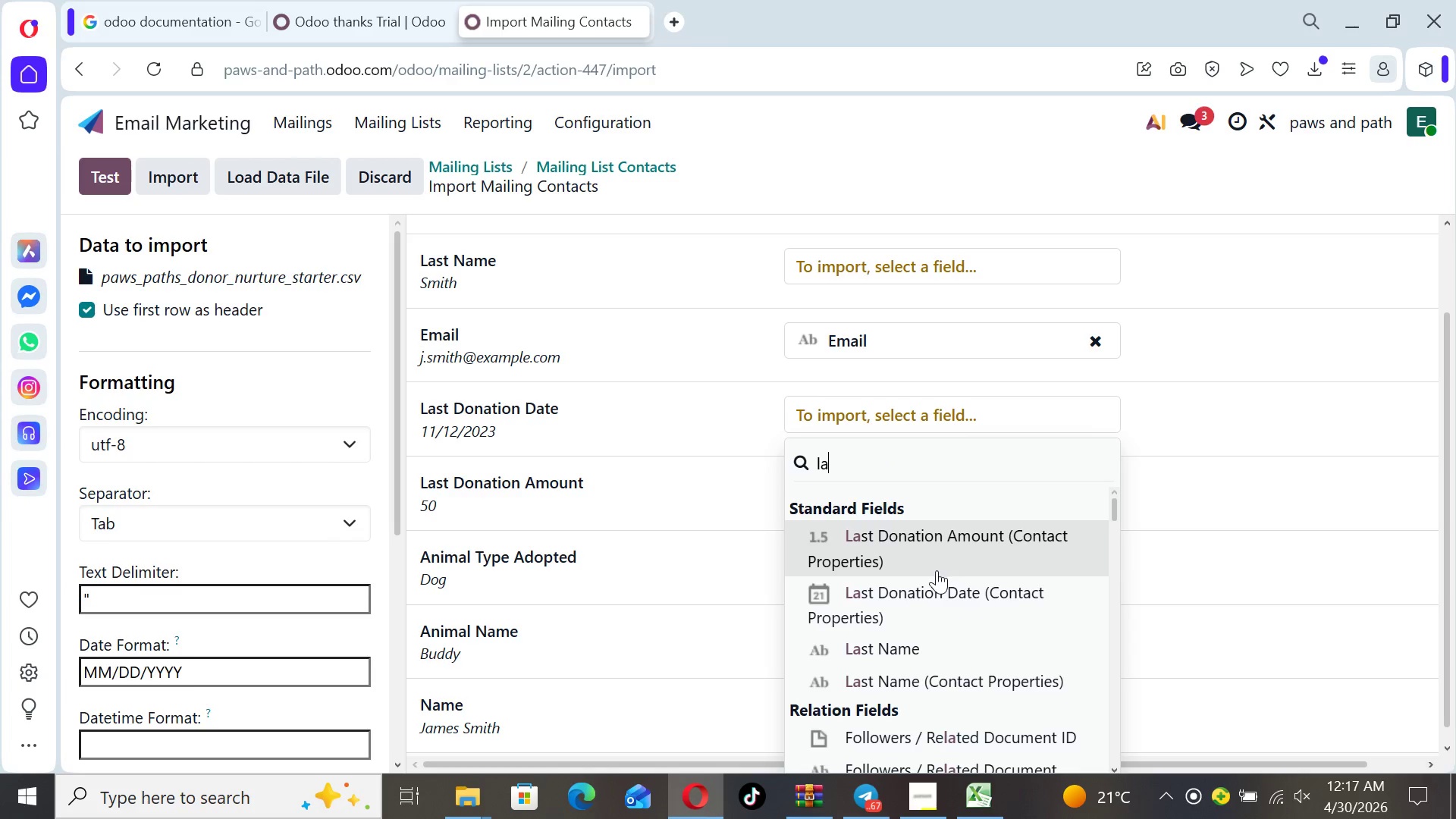 
left_click([929, 595])
 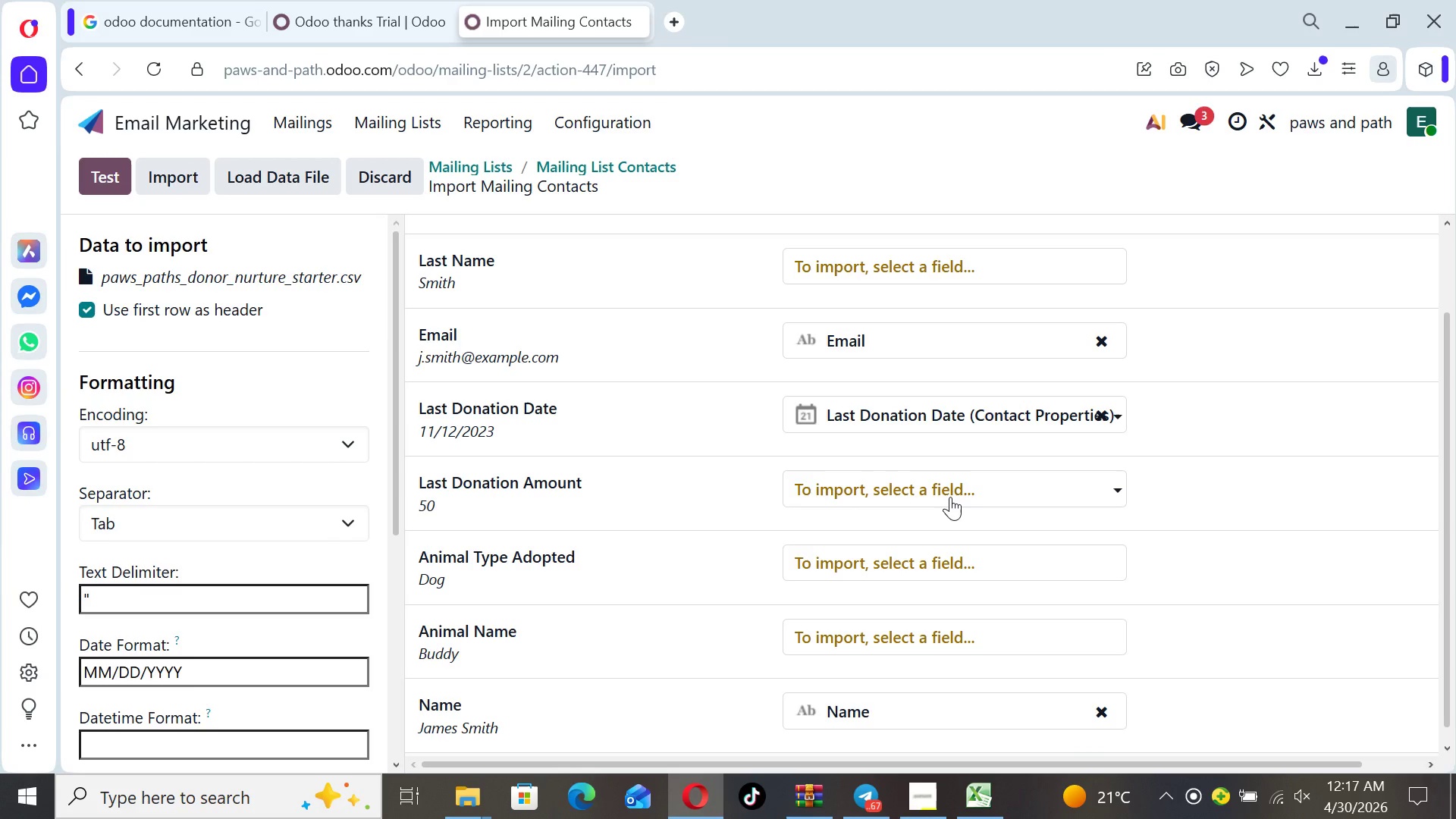 
left_click([950, 497])
 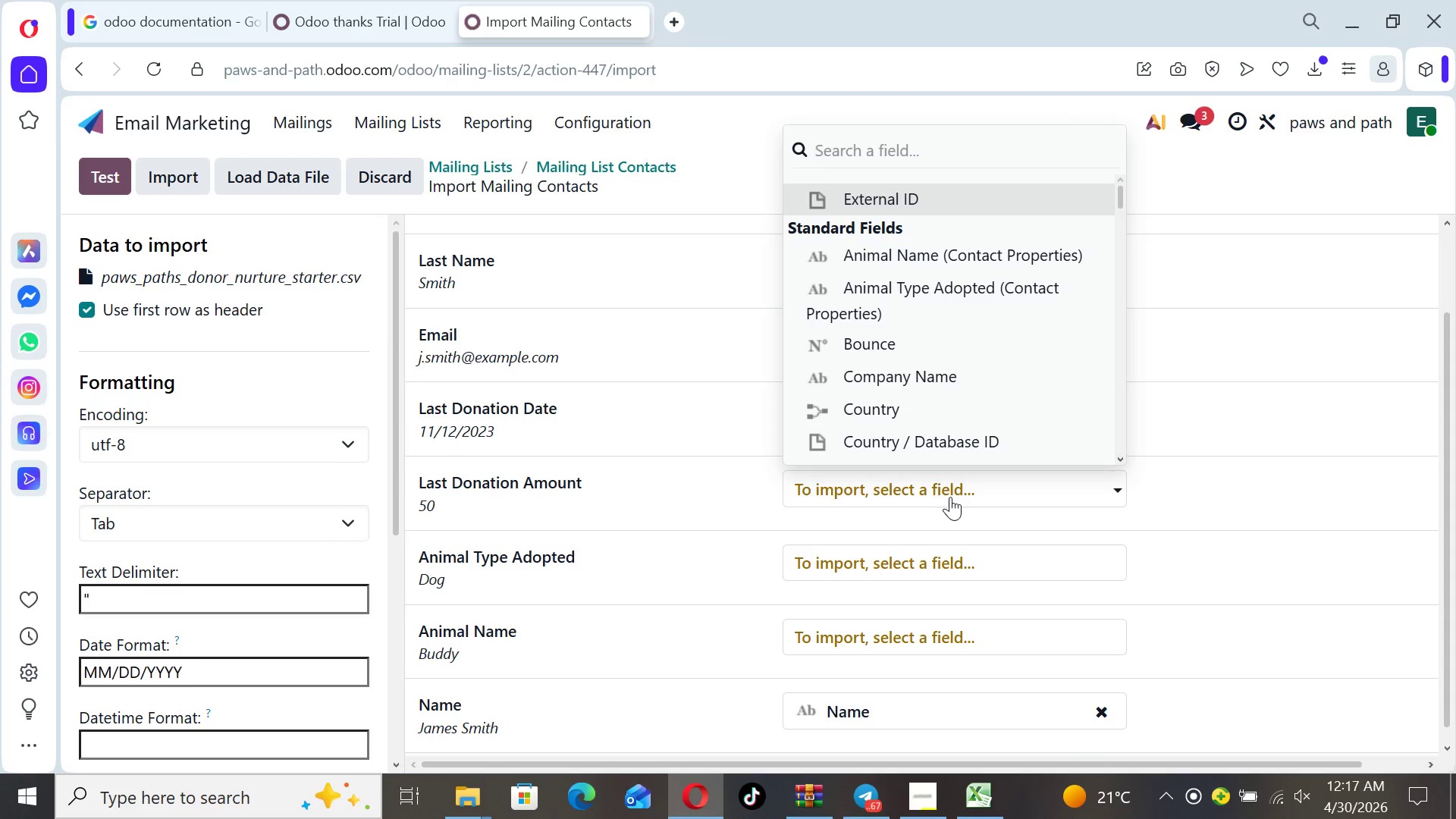 
type(la)
 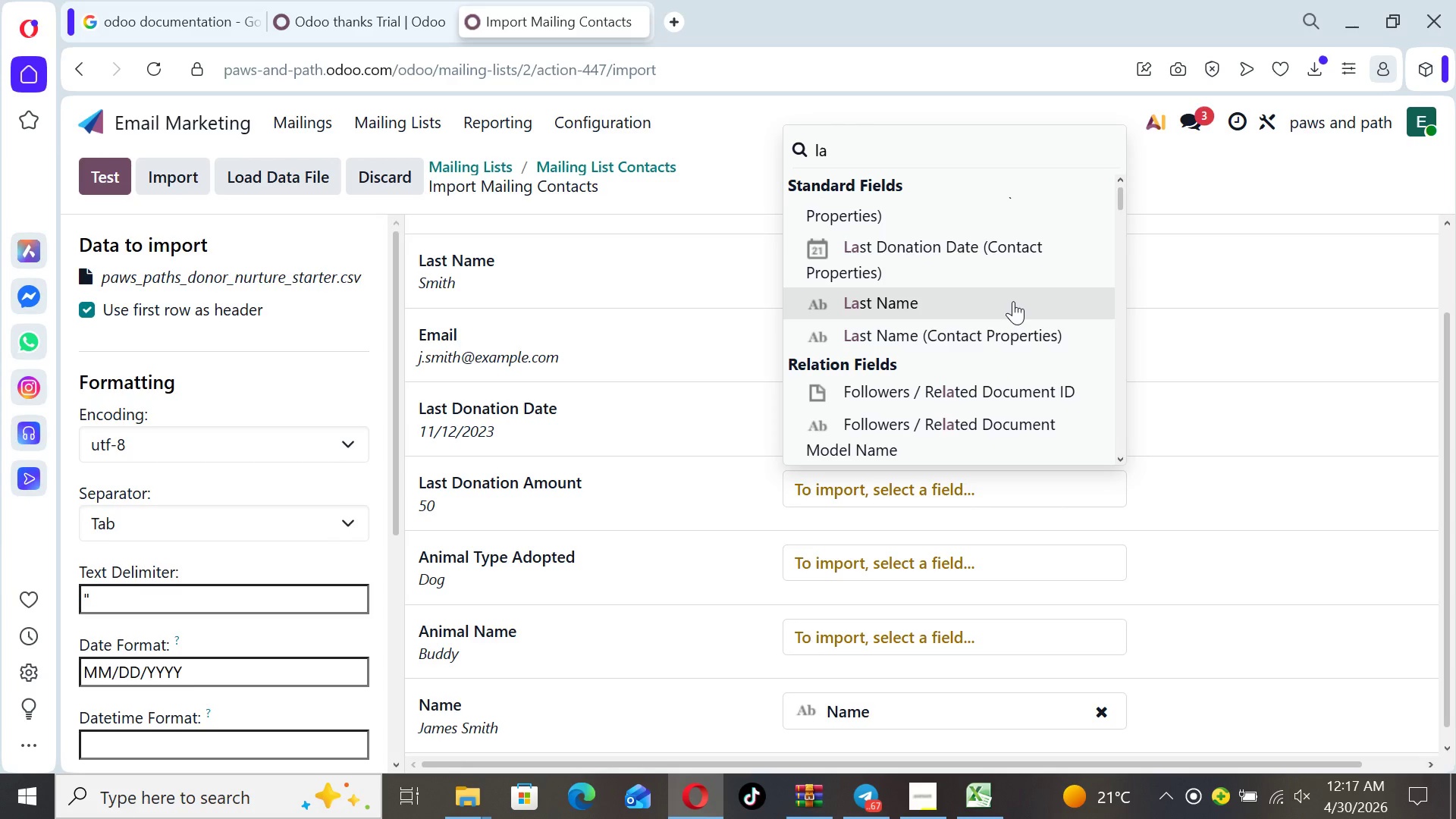 
wait(7.92)
 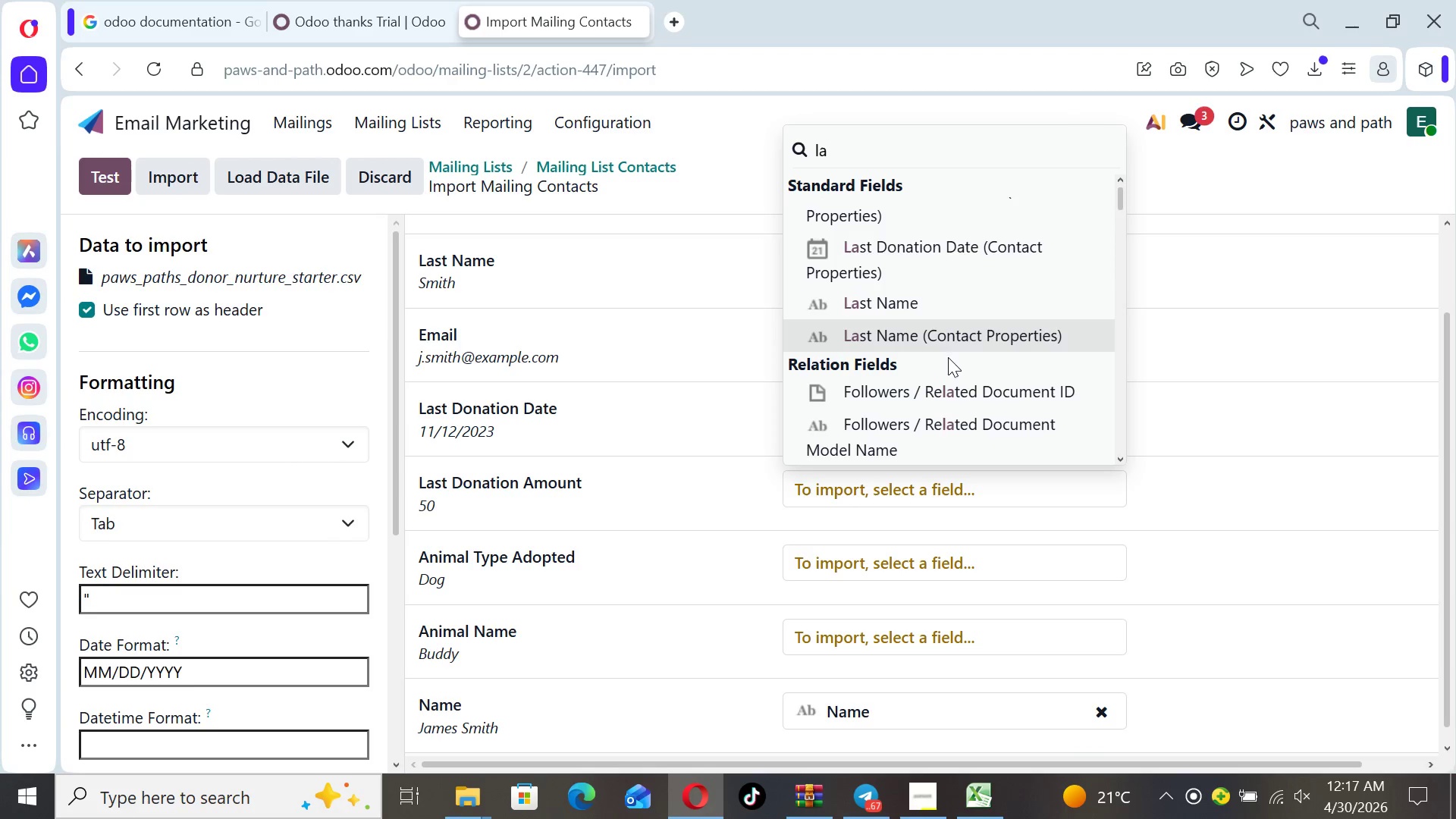 
type(st)
 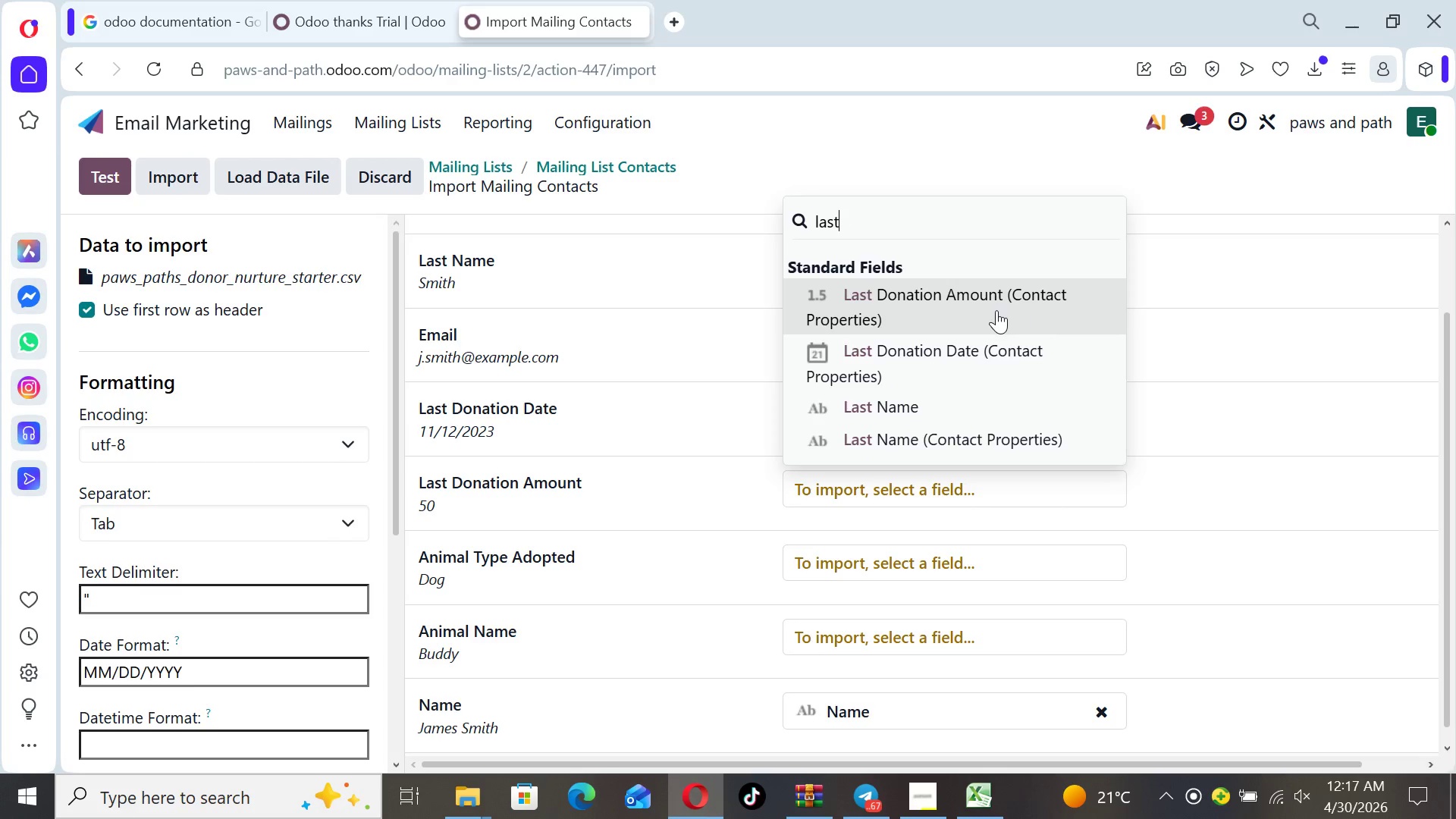 
left_click([973, 312])
 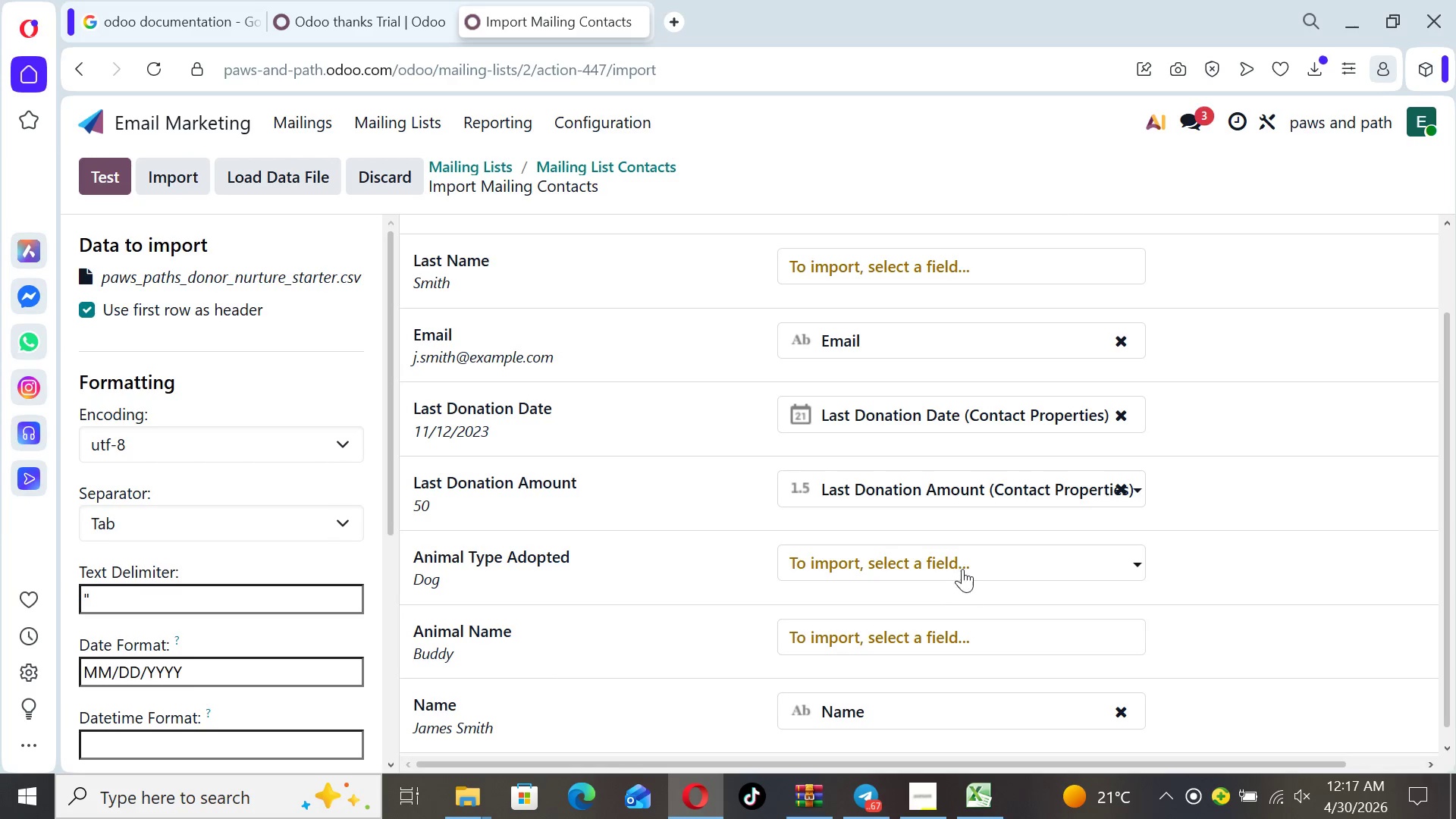 
left_click([960, 561])
 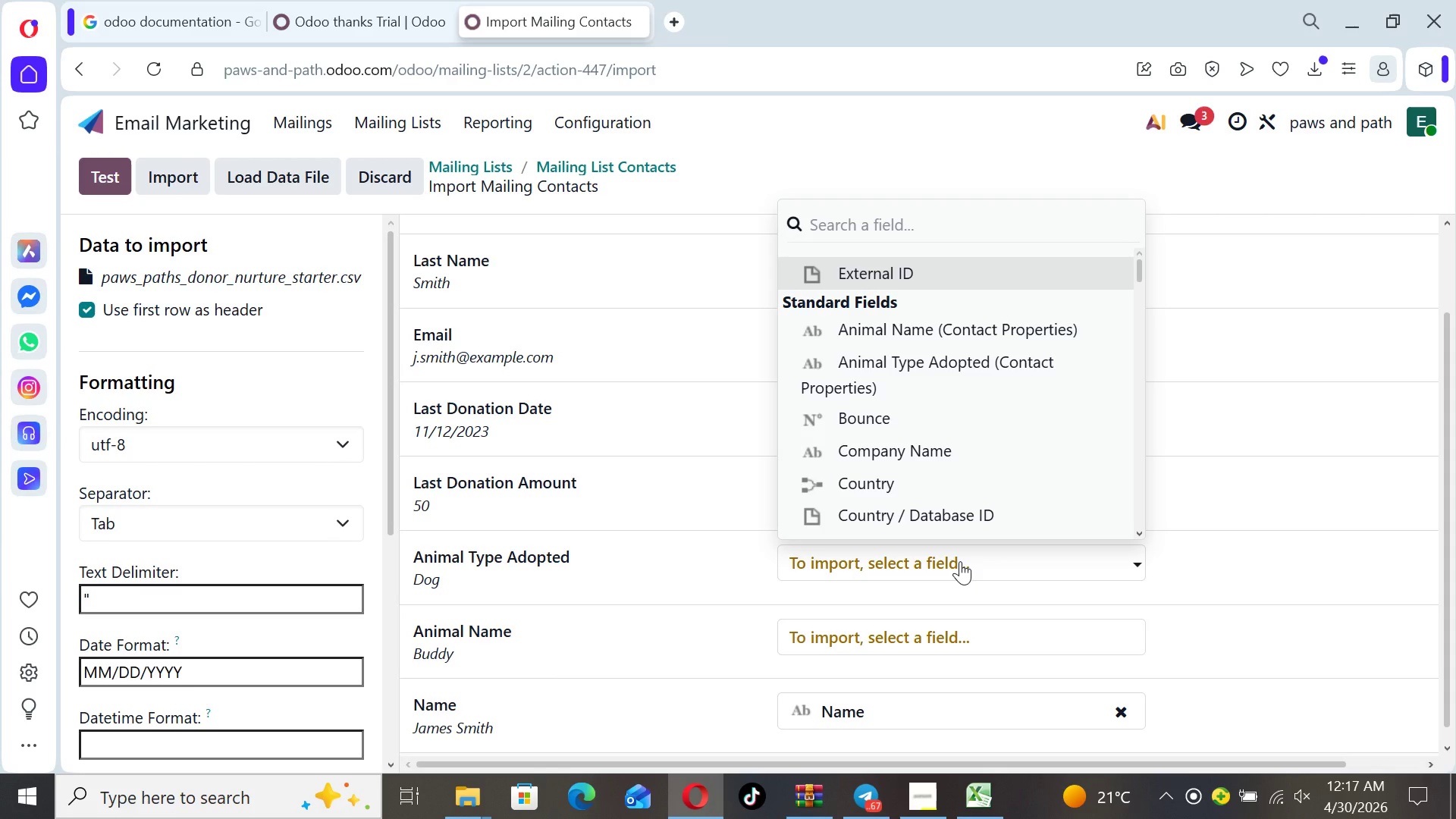 
type(an)
 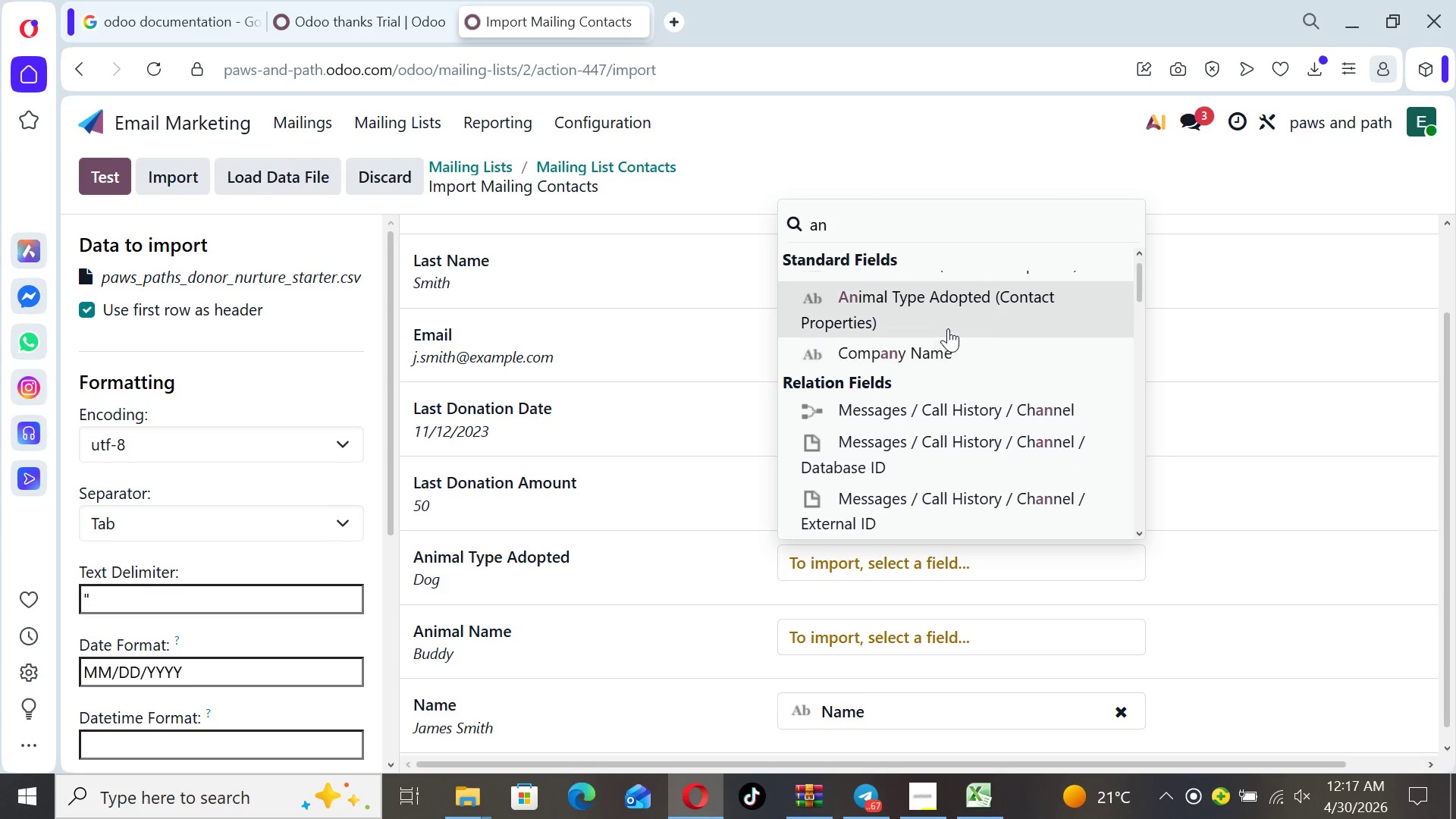 
left_click([943, 309])
 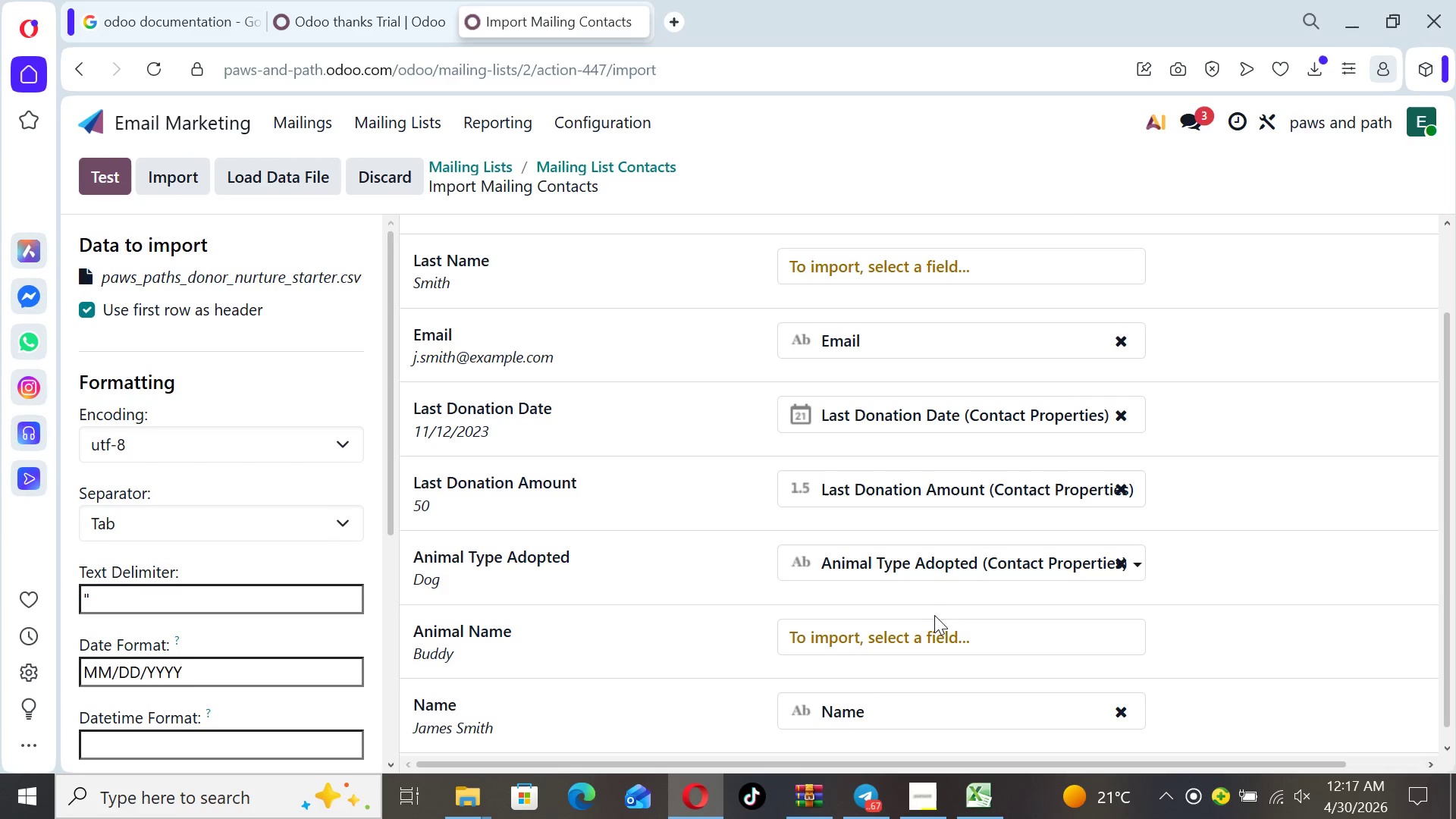 
left_click([934, 623])
 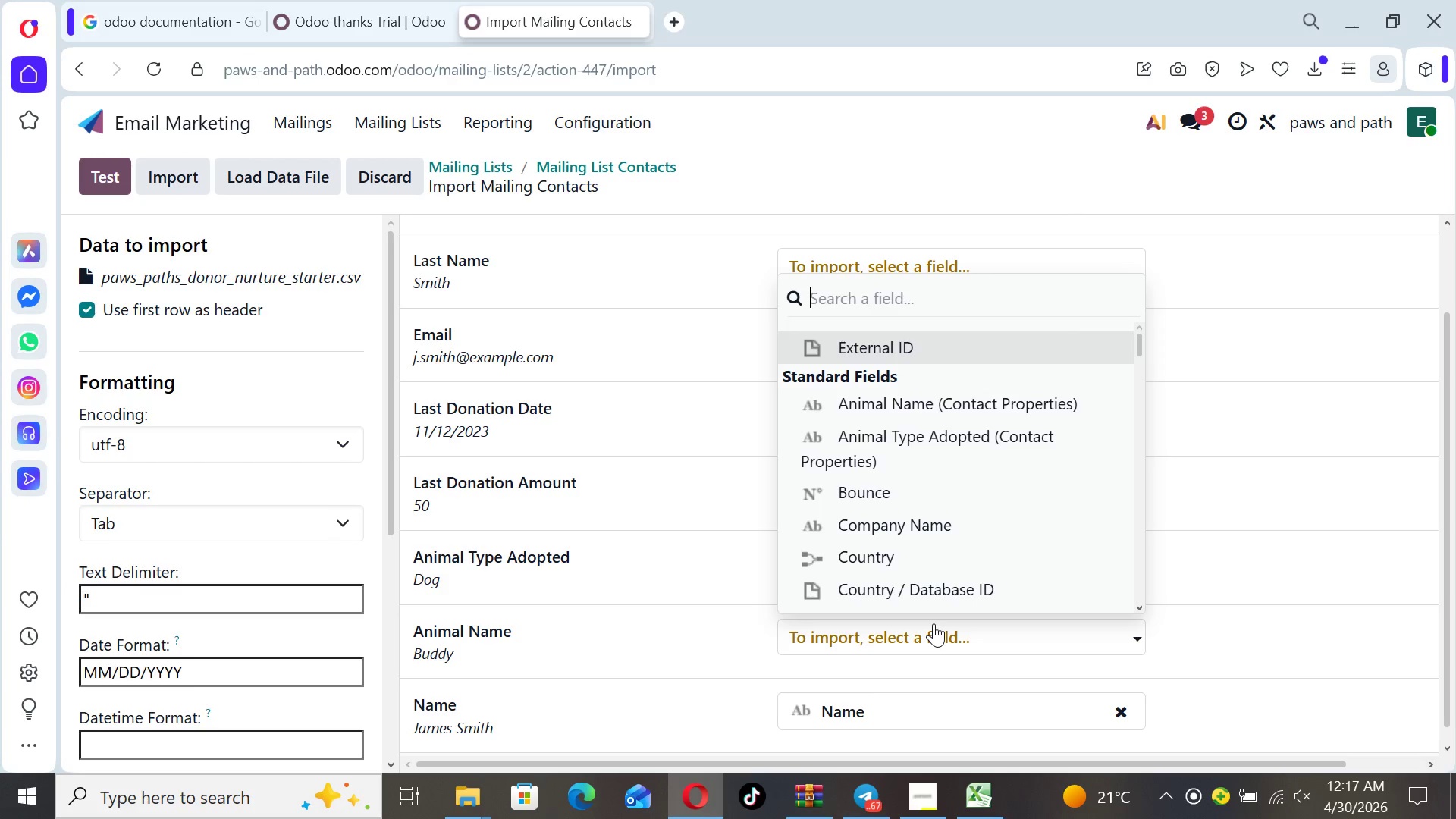 
type(ann)
 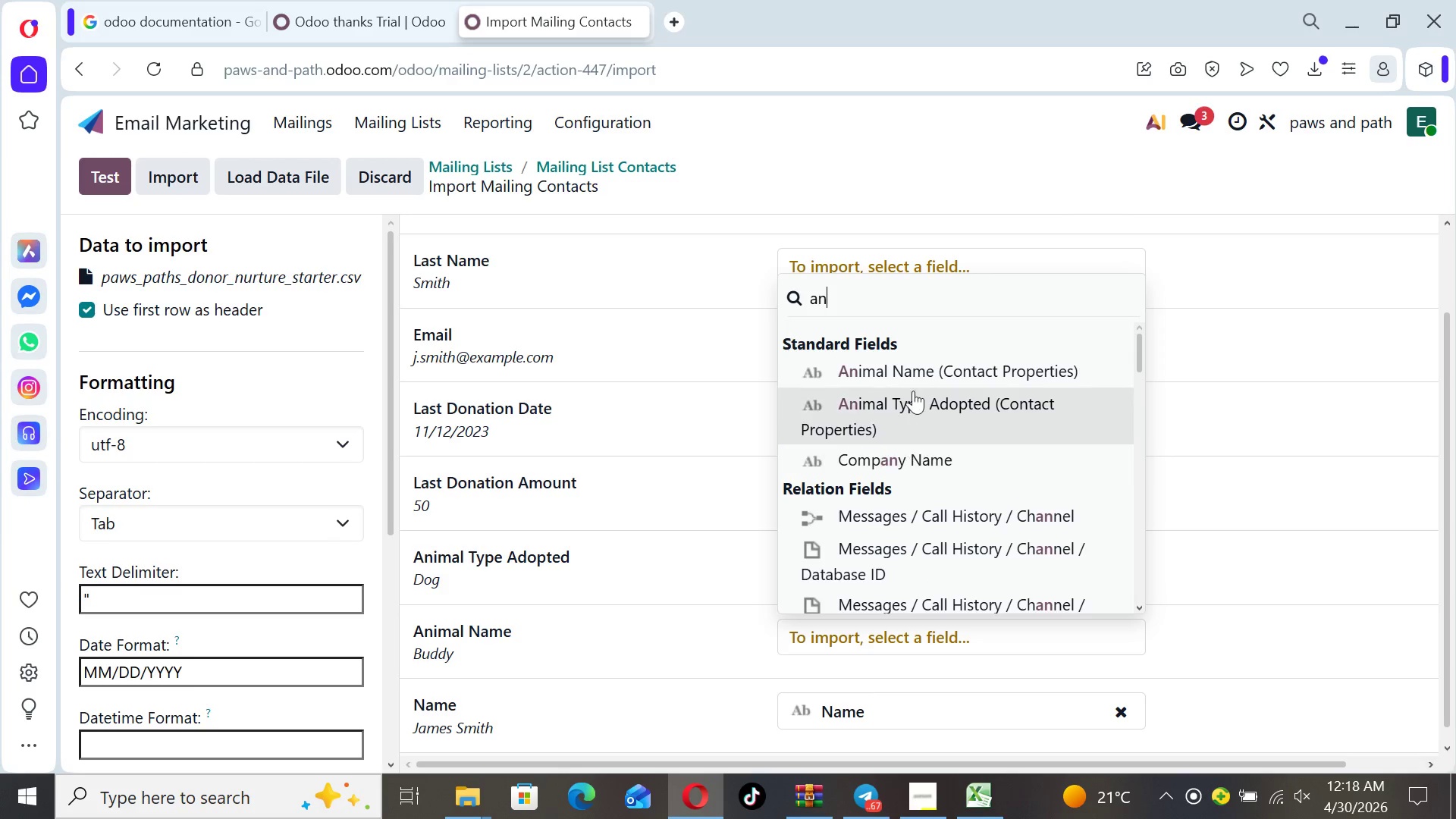 
left_click([913, 379])
 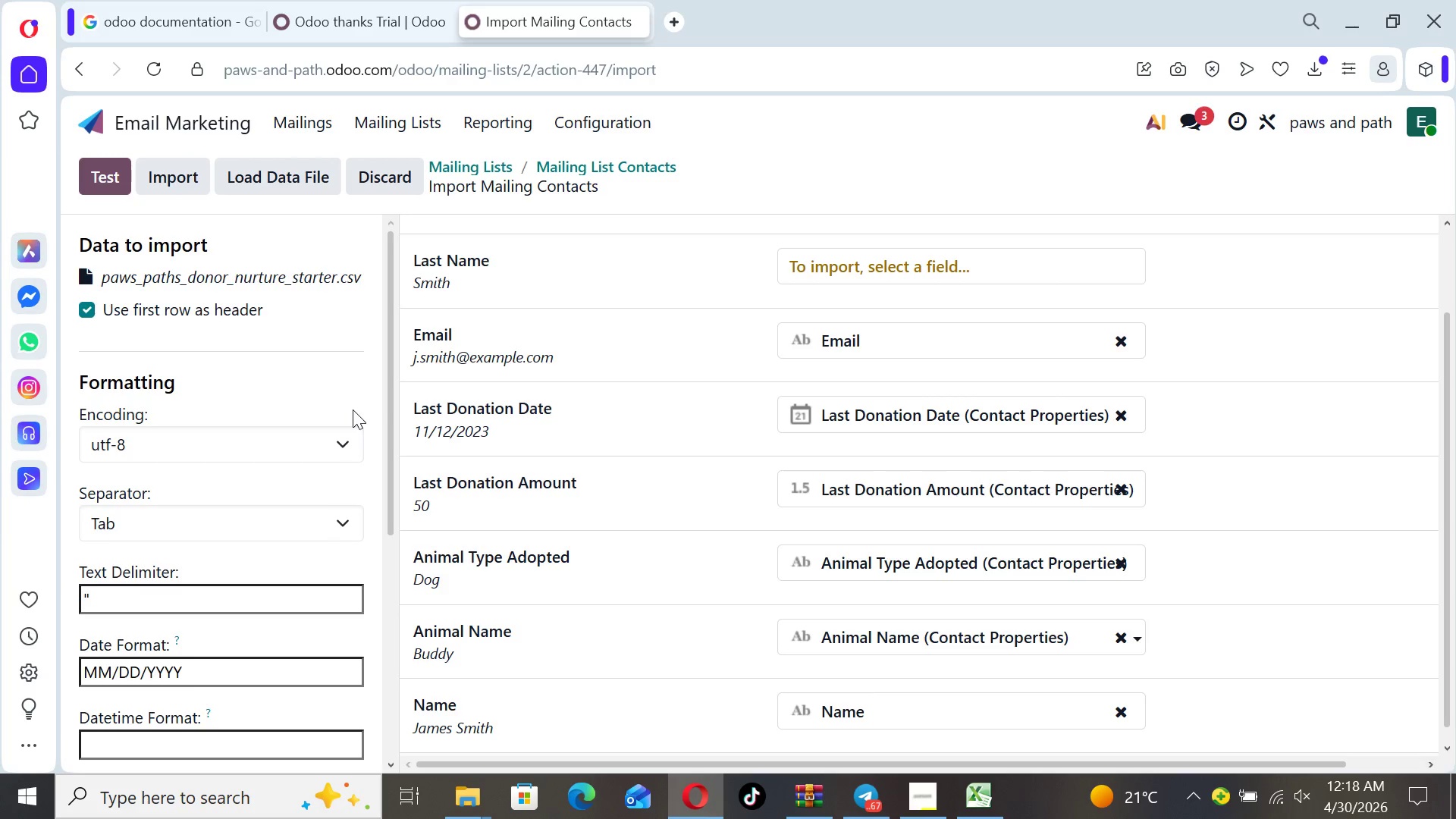 
wait(5.52)
 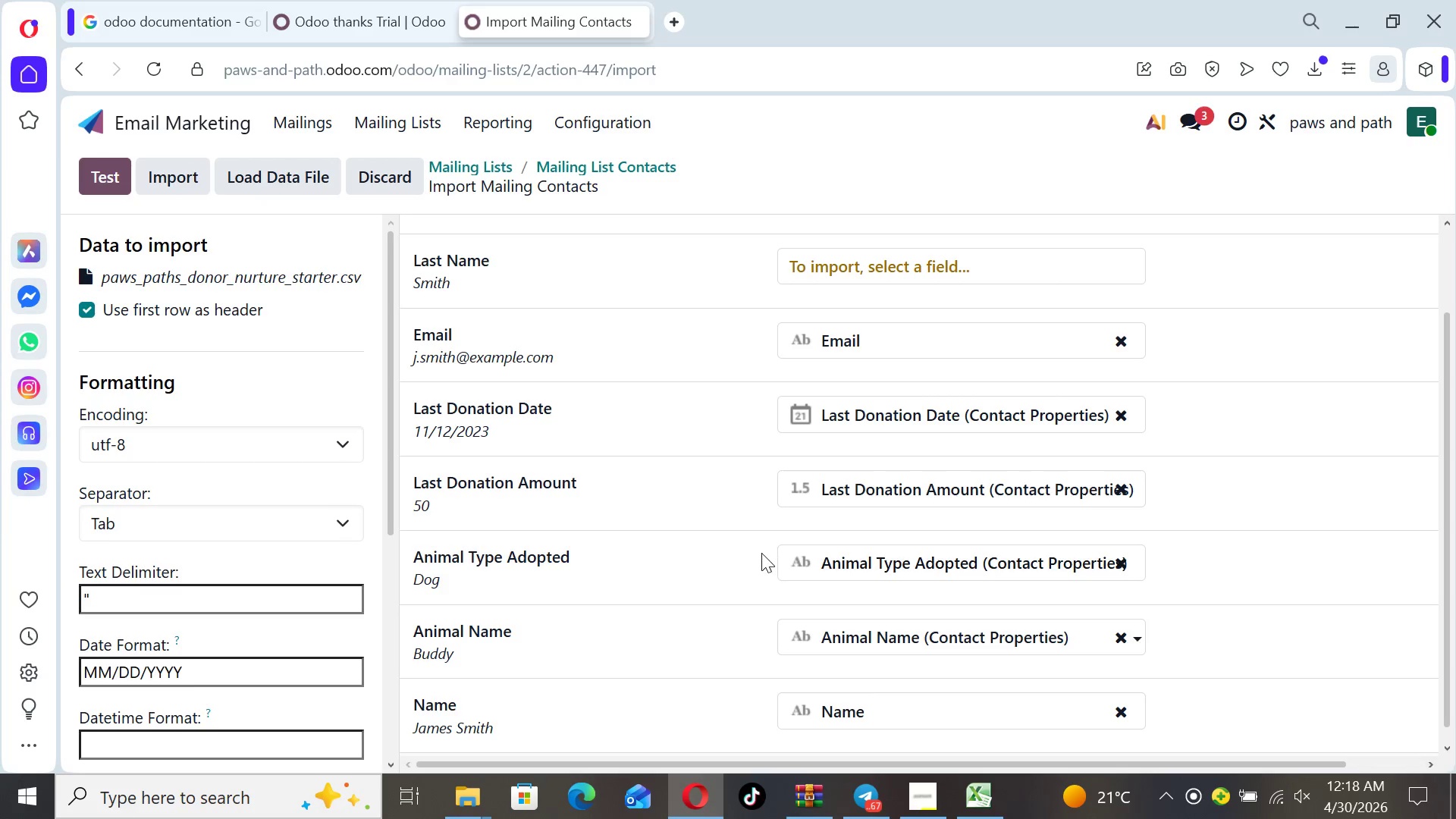 
left_click([99, 175])
 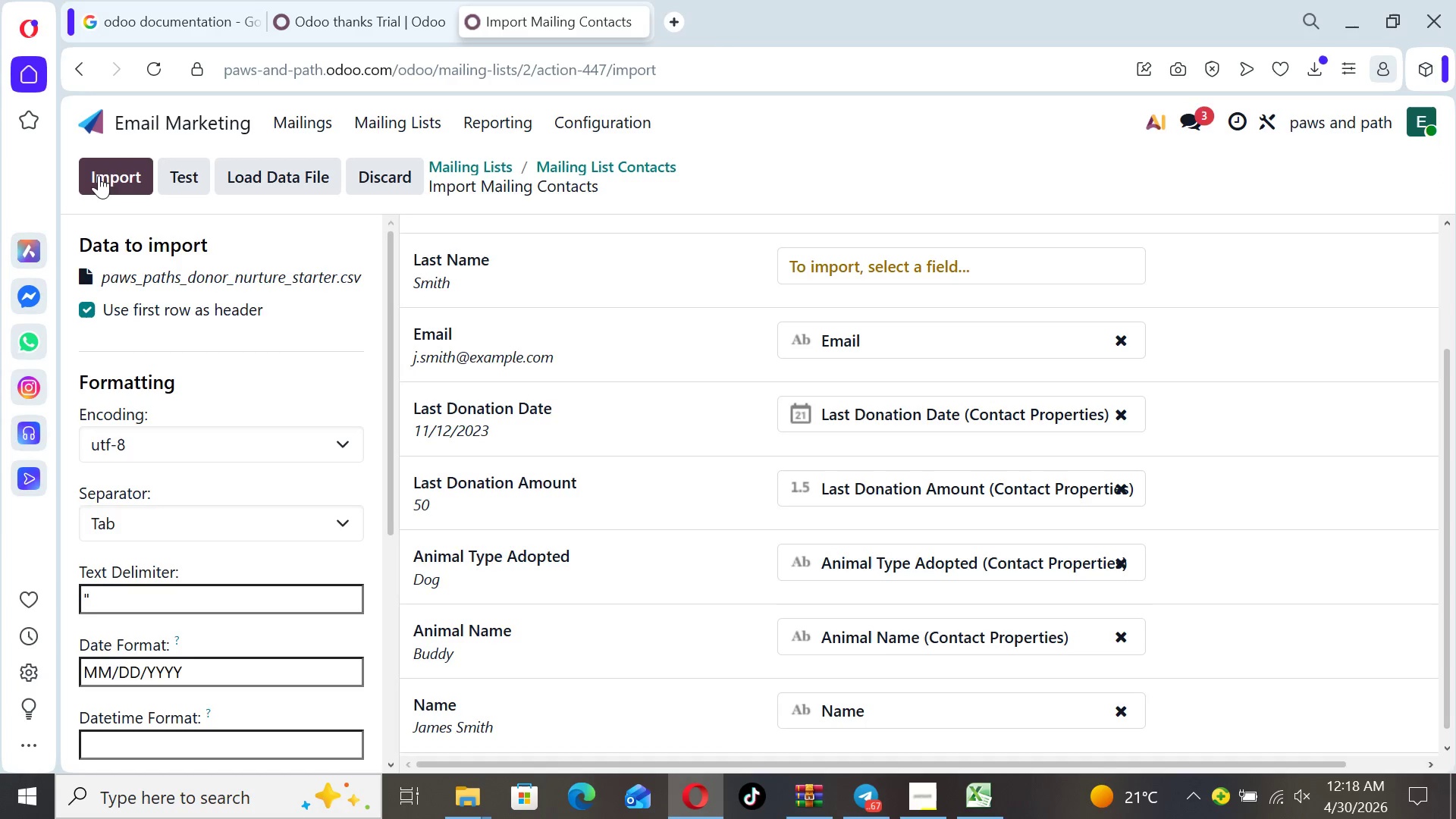 
left_click([106, 179])
 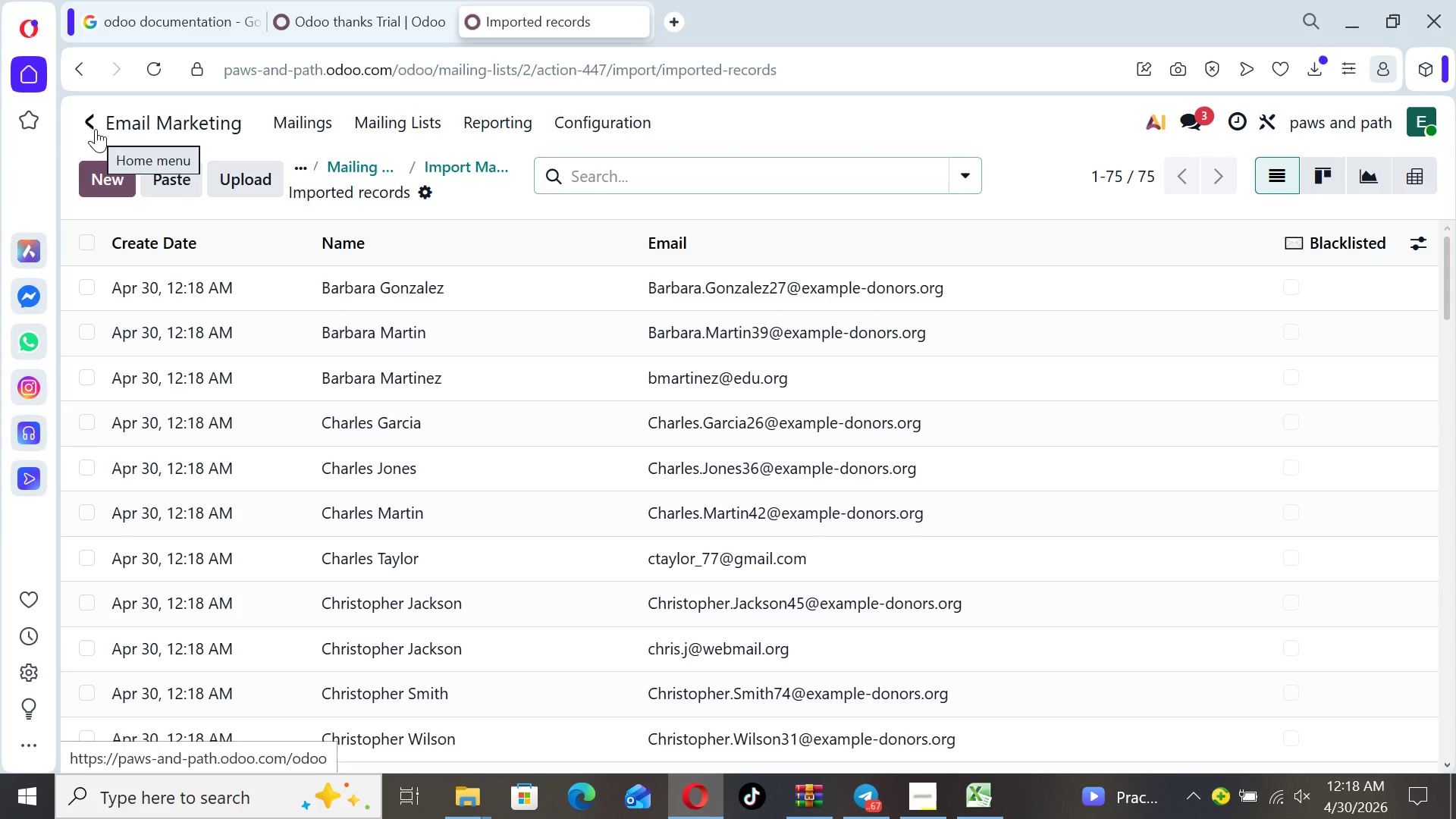 
wait(27.69)
 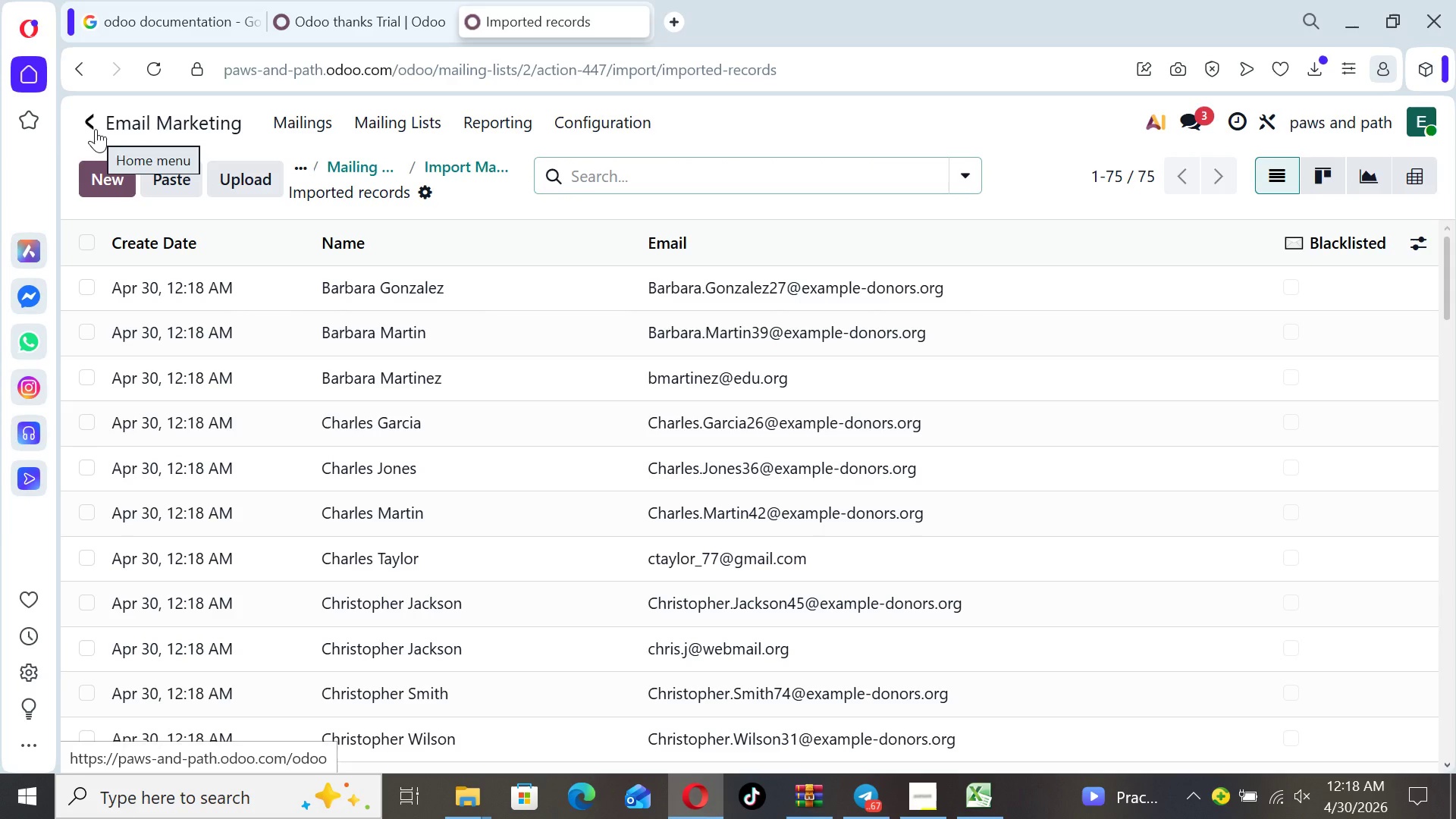 
left_click([96, 129])
 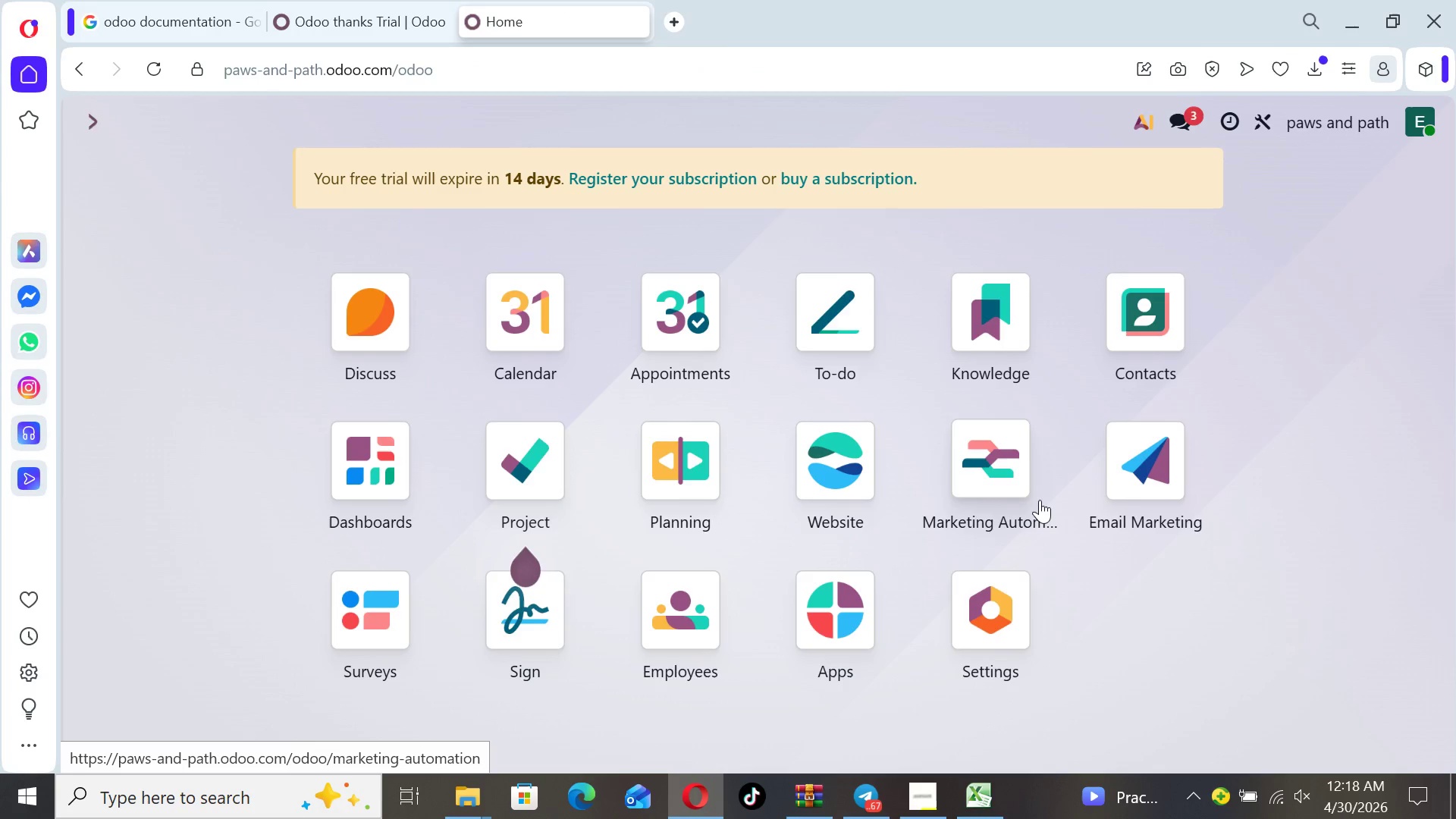 
left_click([996, 483])
 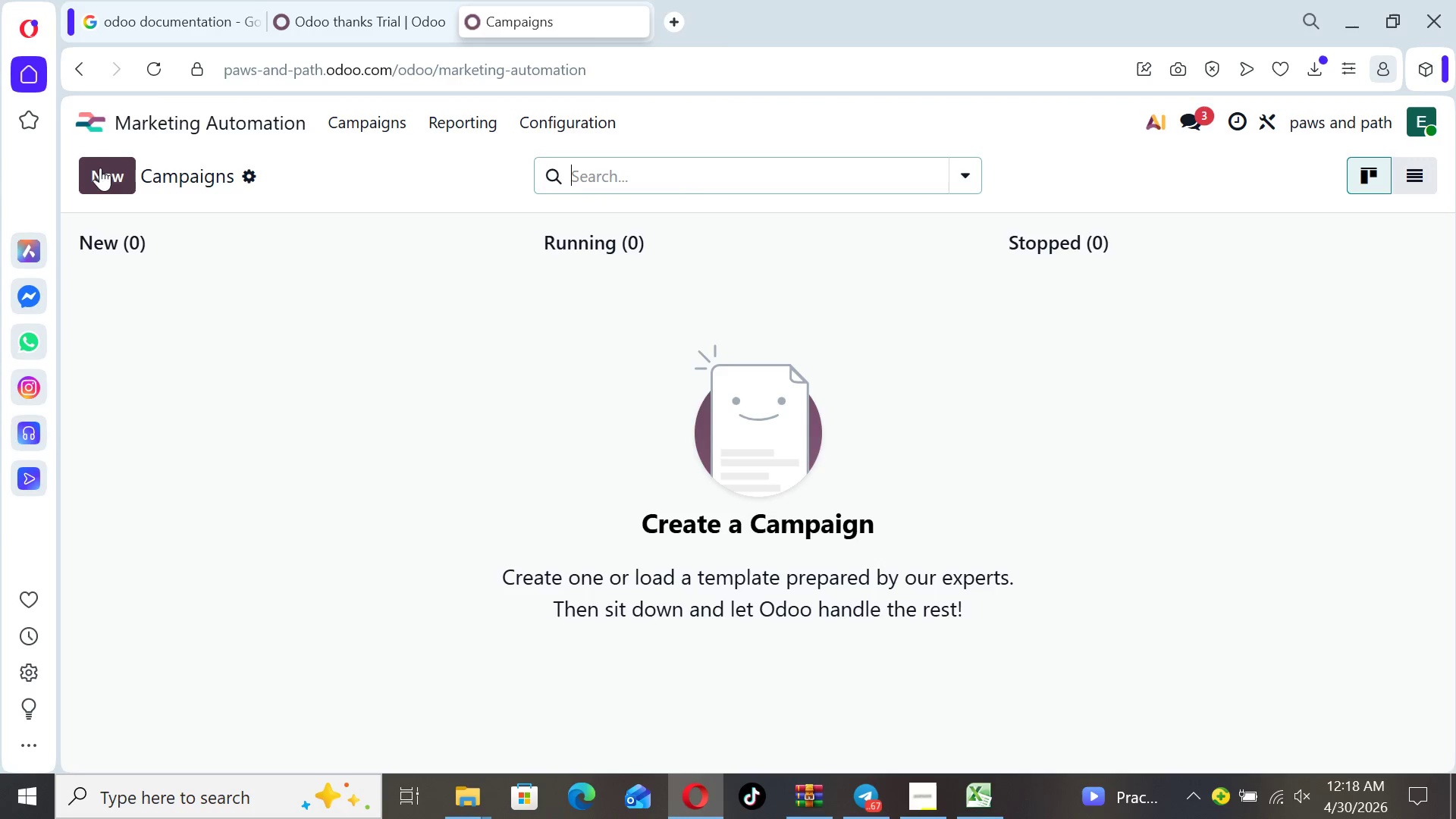 
left_click([86, 158])
 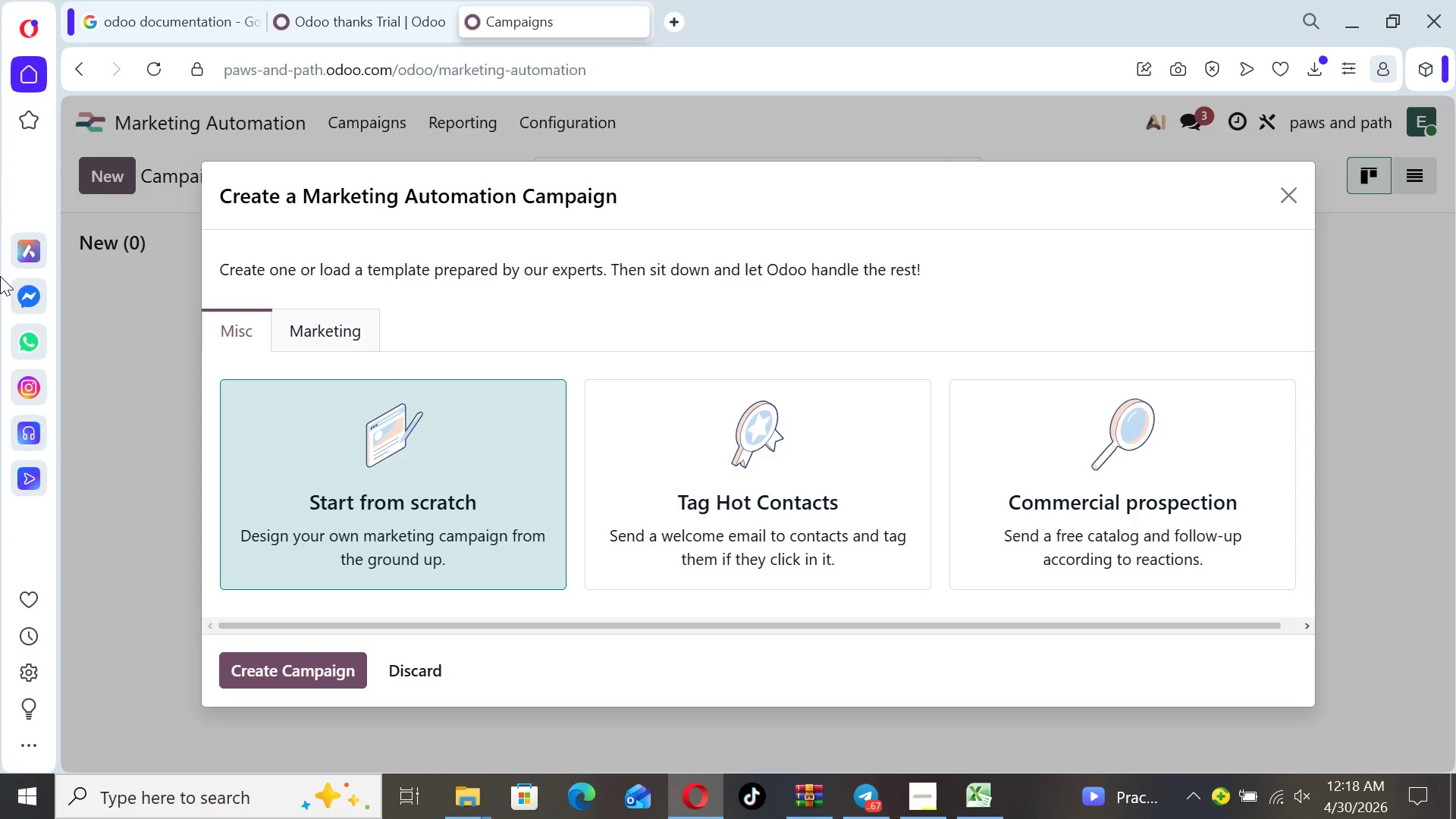 
wait(7.86)
 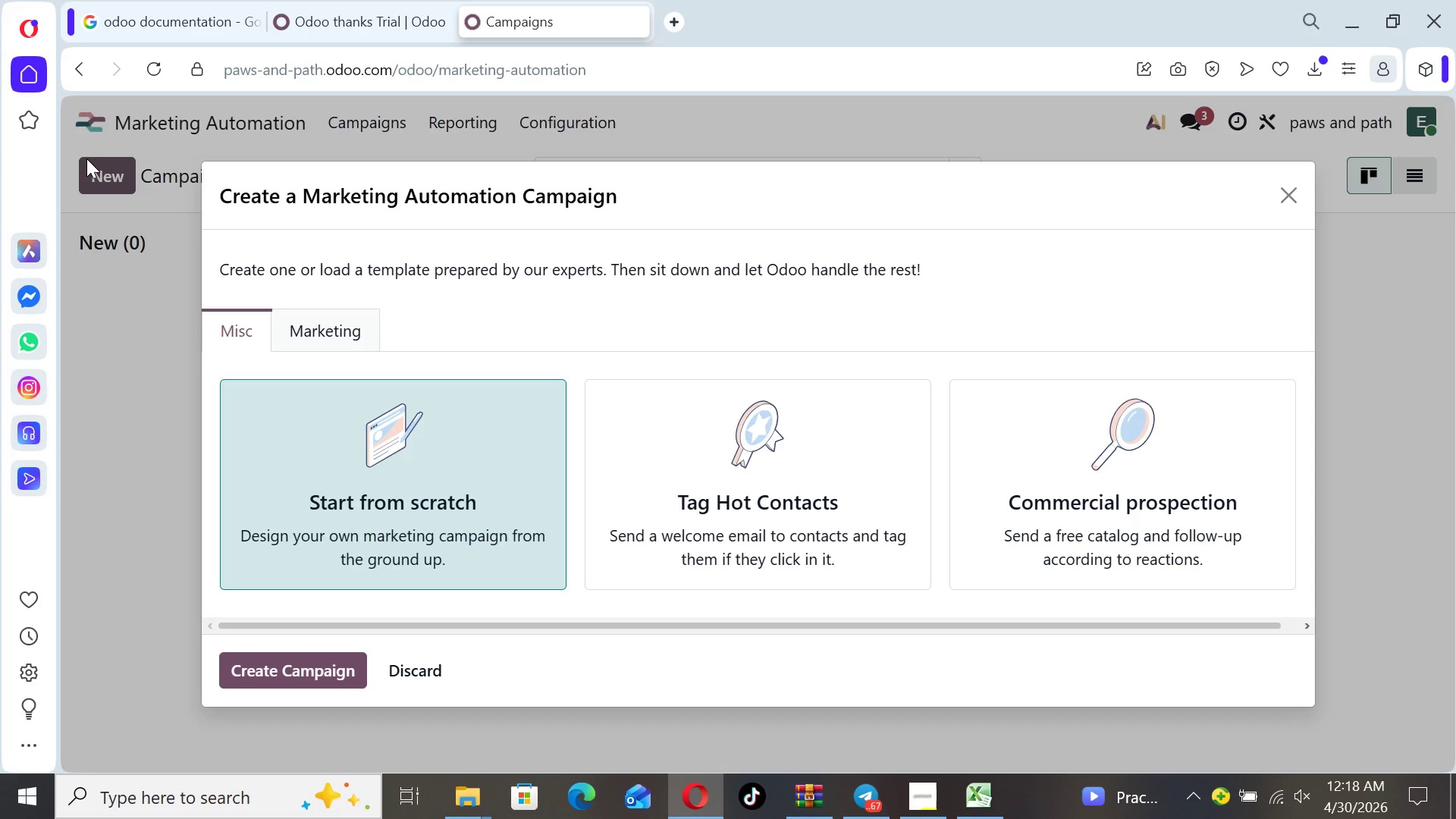 
left_click([290, 670])
 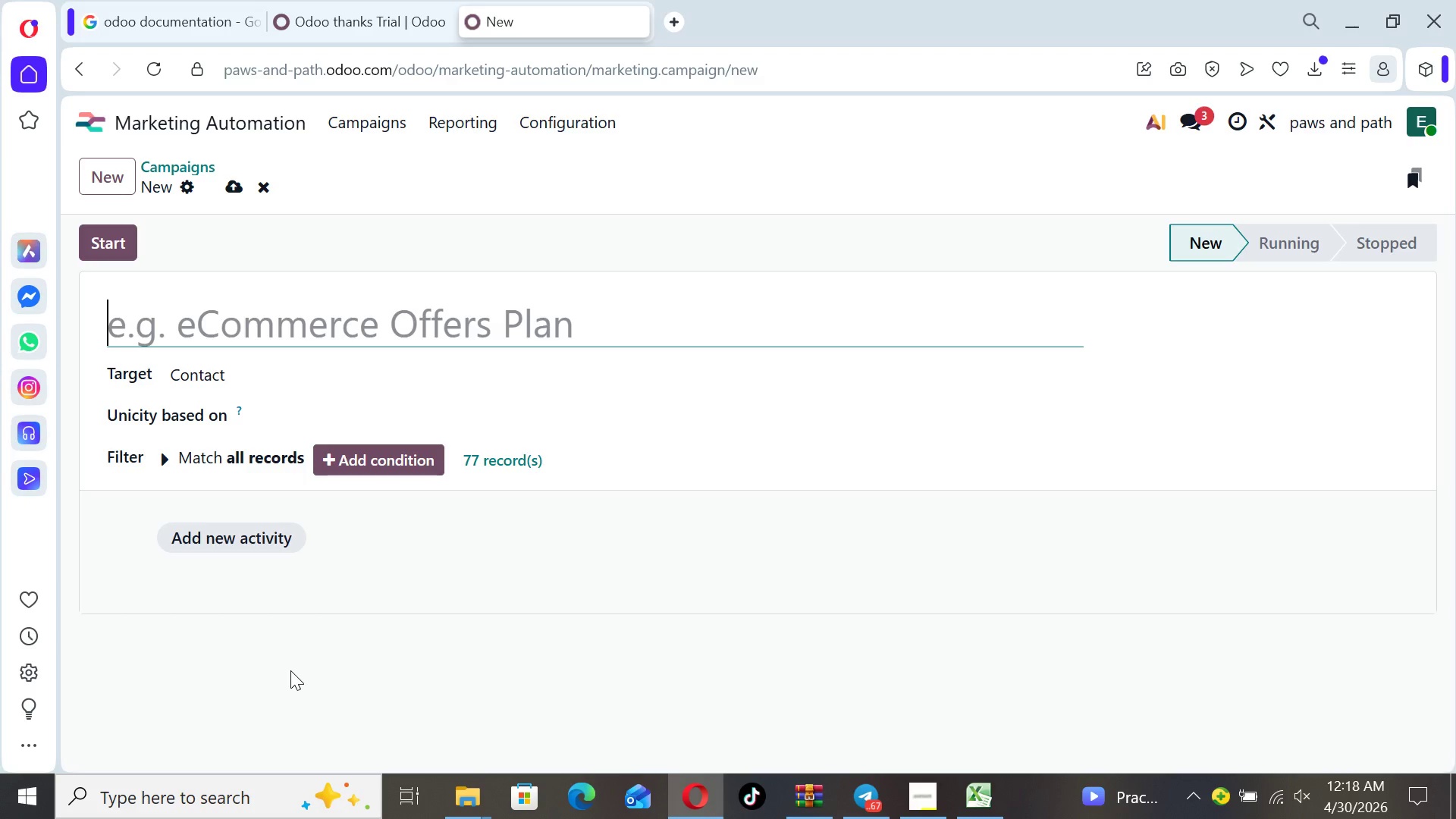 
wait(8.3)
 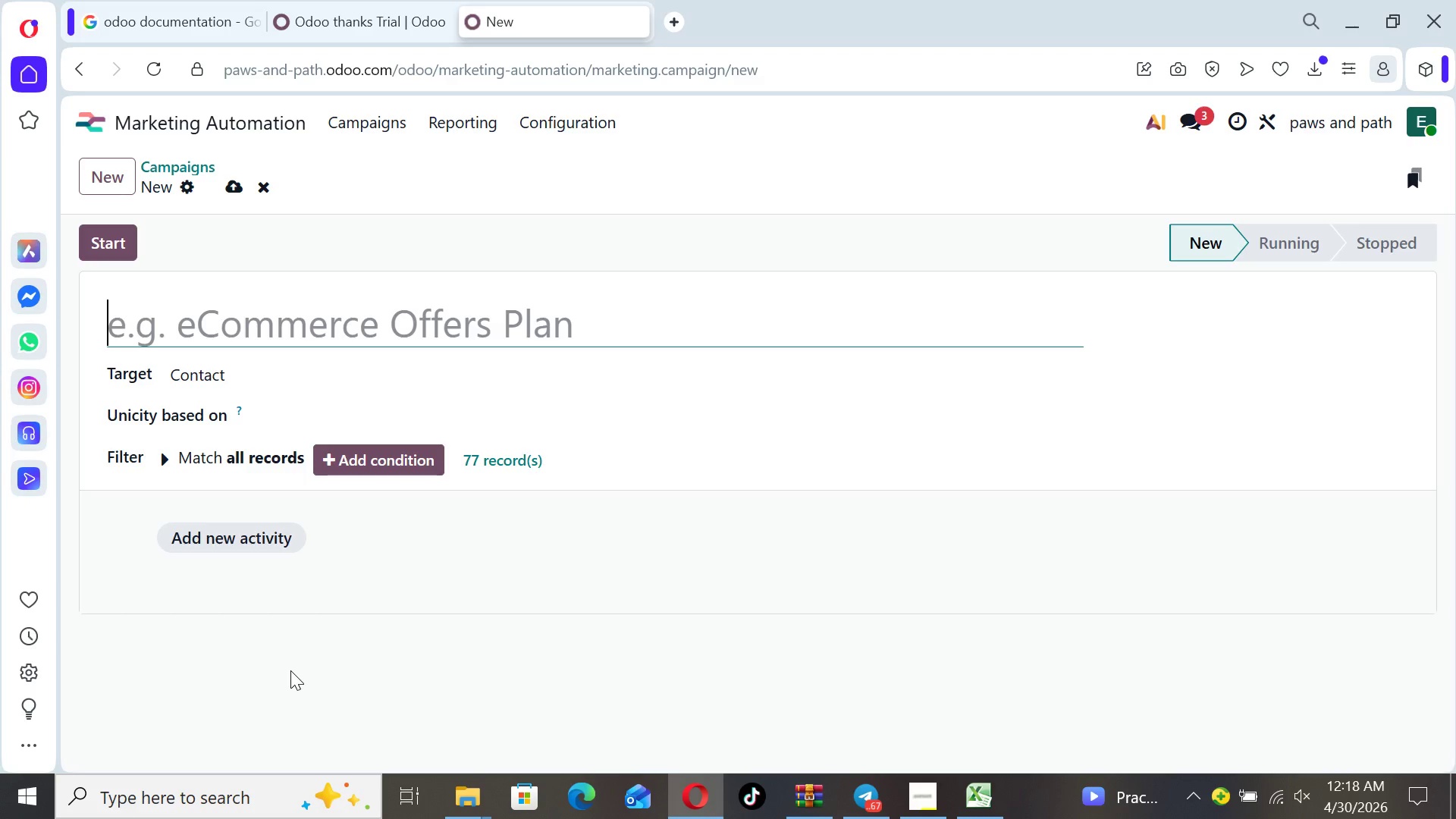 
type(Monthly Hero cO)
key(Backspace)
key(Backspace)
type(Conversion)
 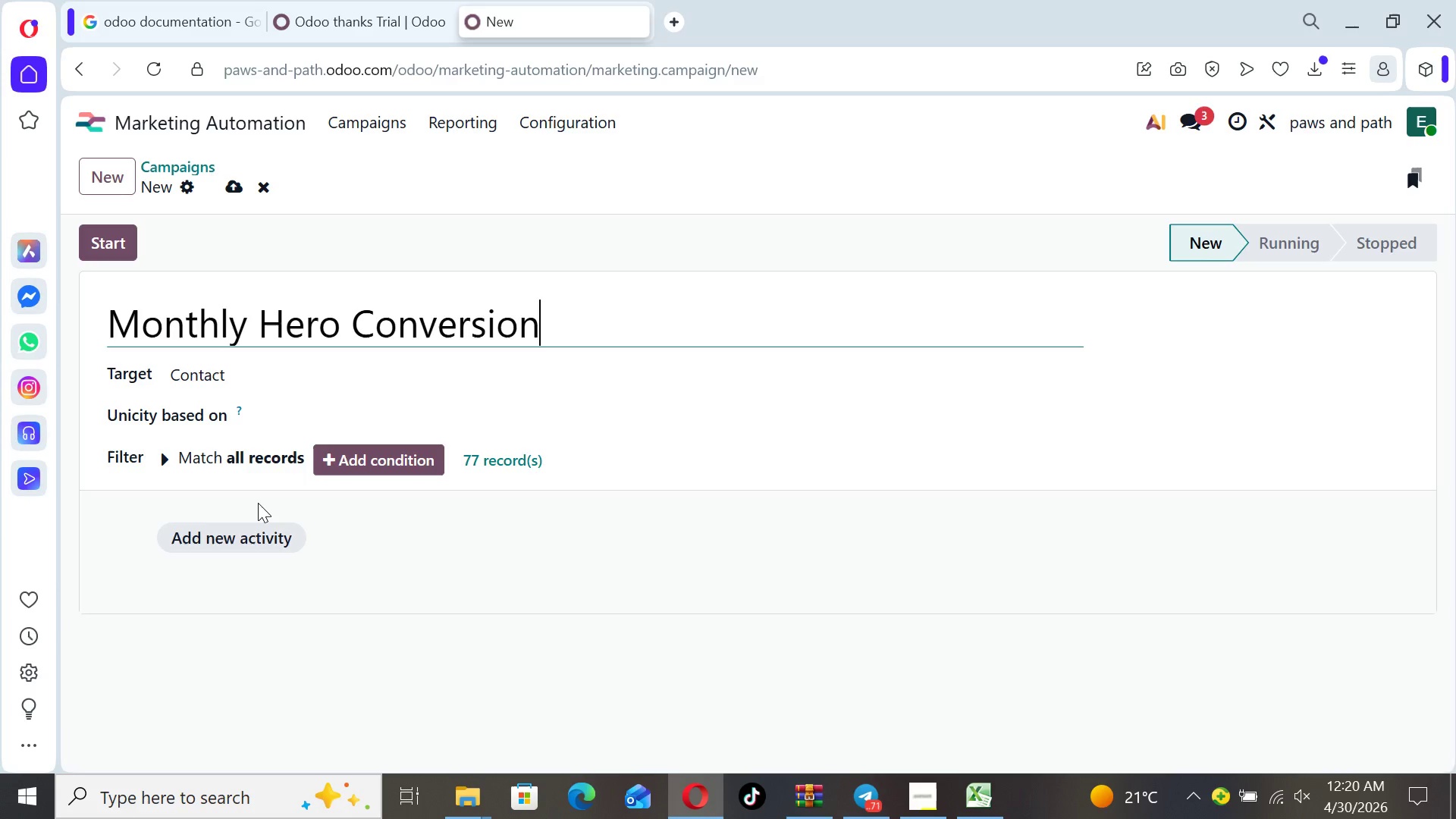 
wait(48.8)
 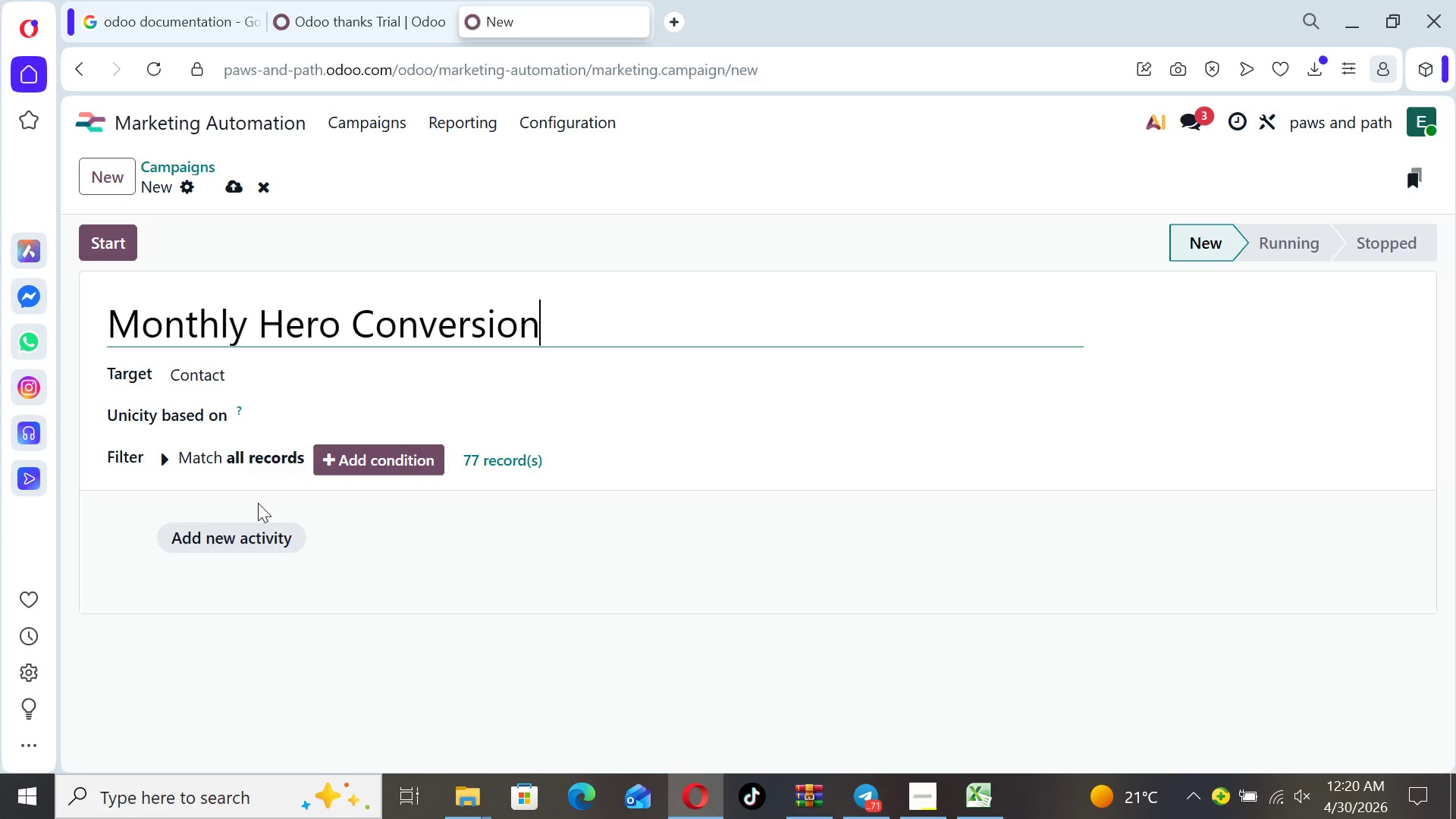 
left_click([288, 535])
 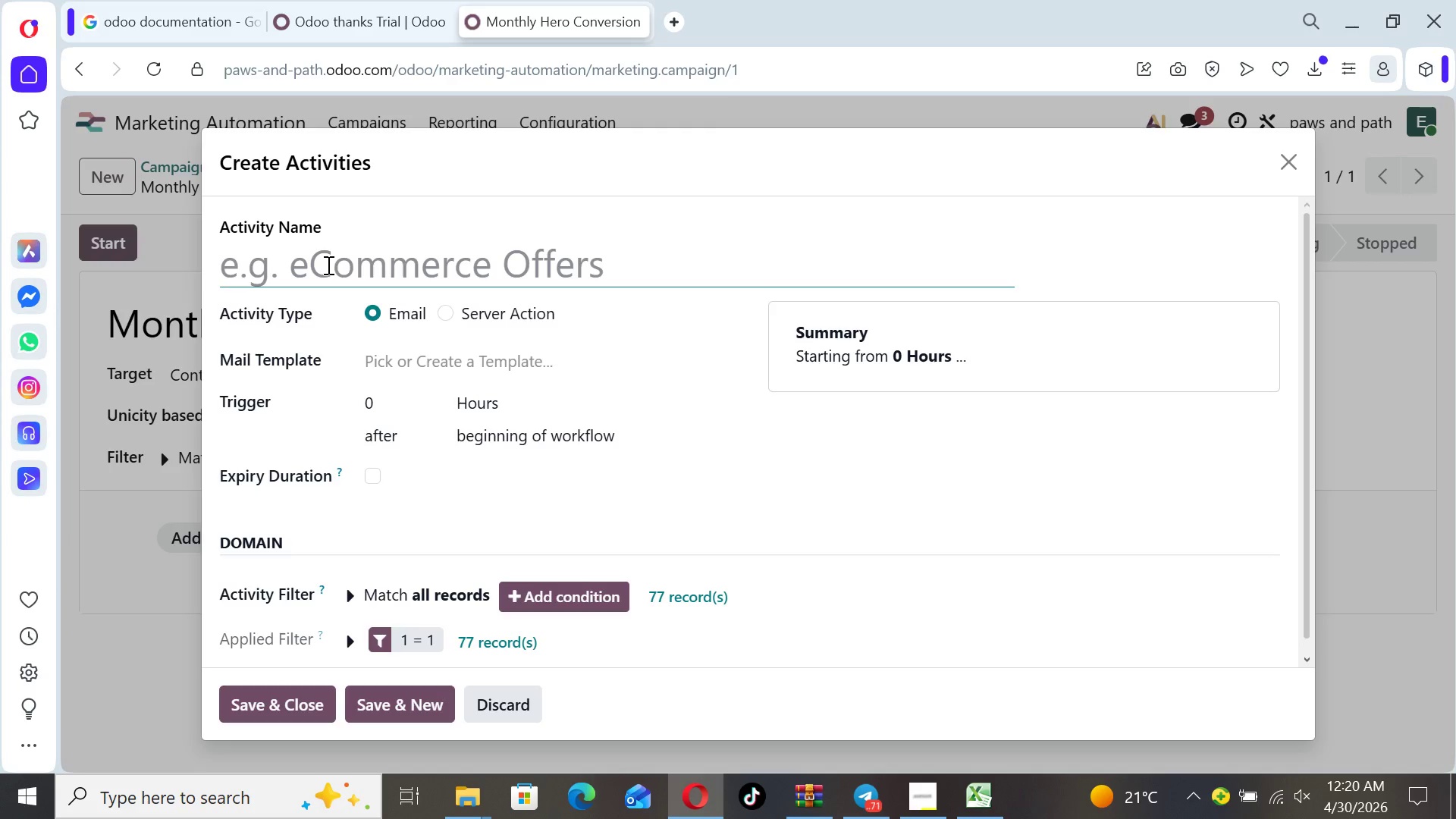 
wait(11.02)
 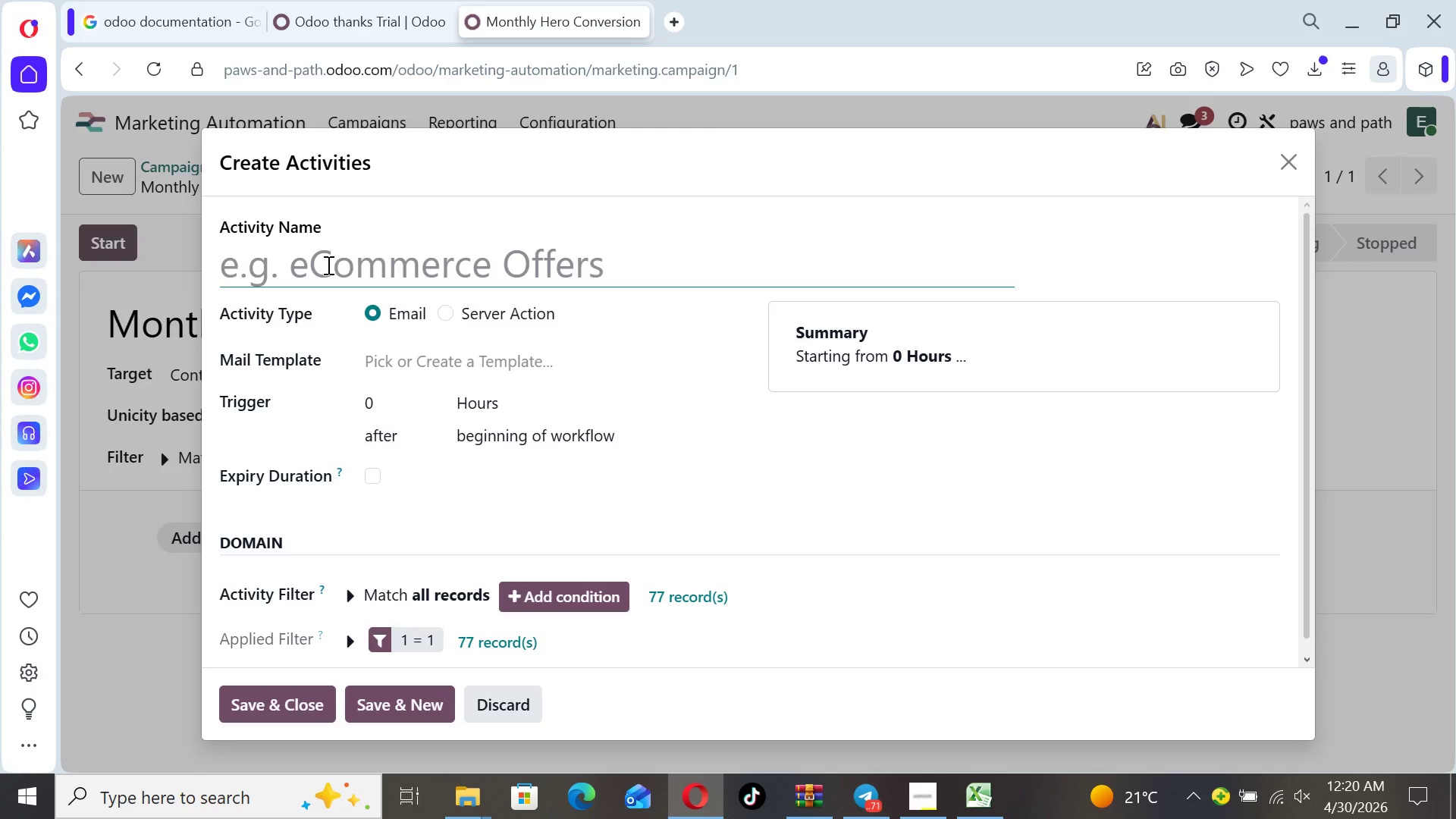 
type(Email 1)
 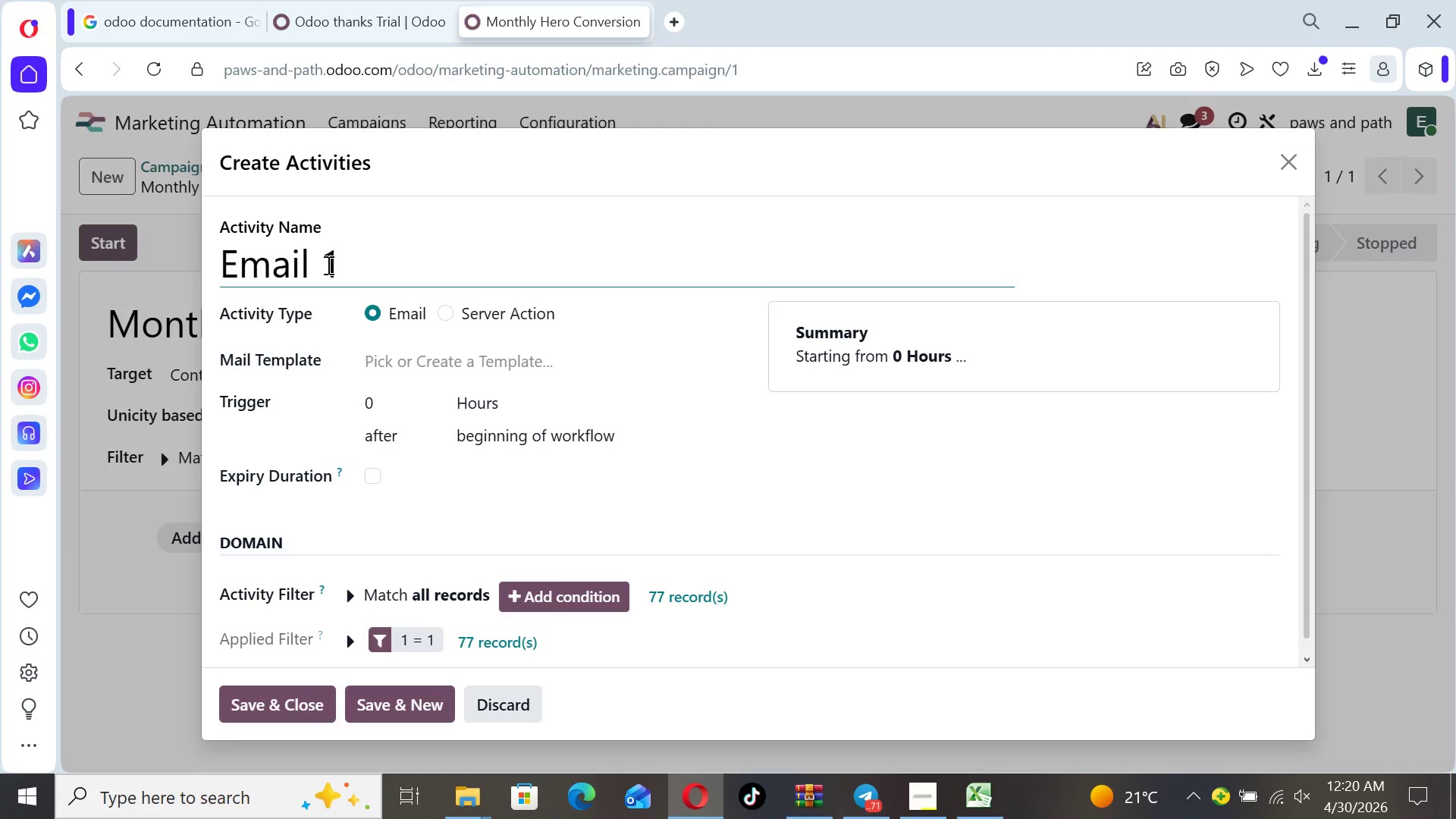 
type(: The Impact)
 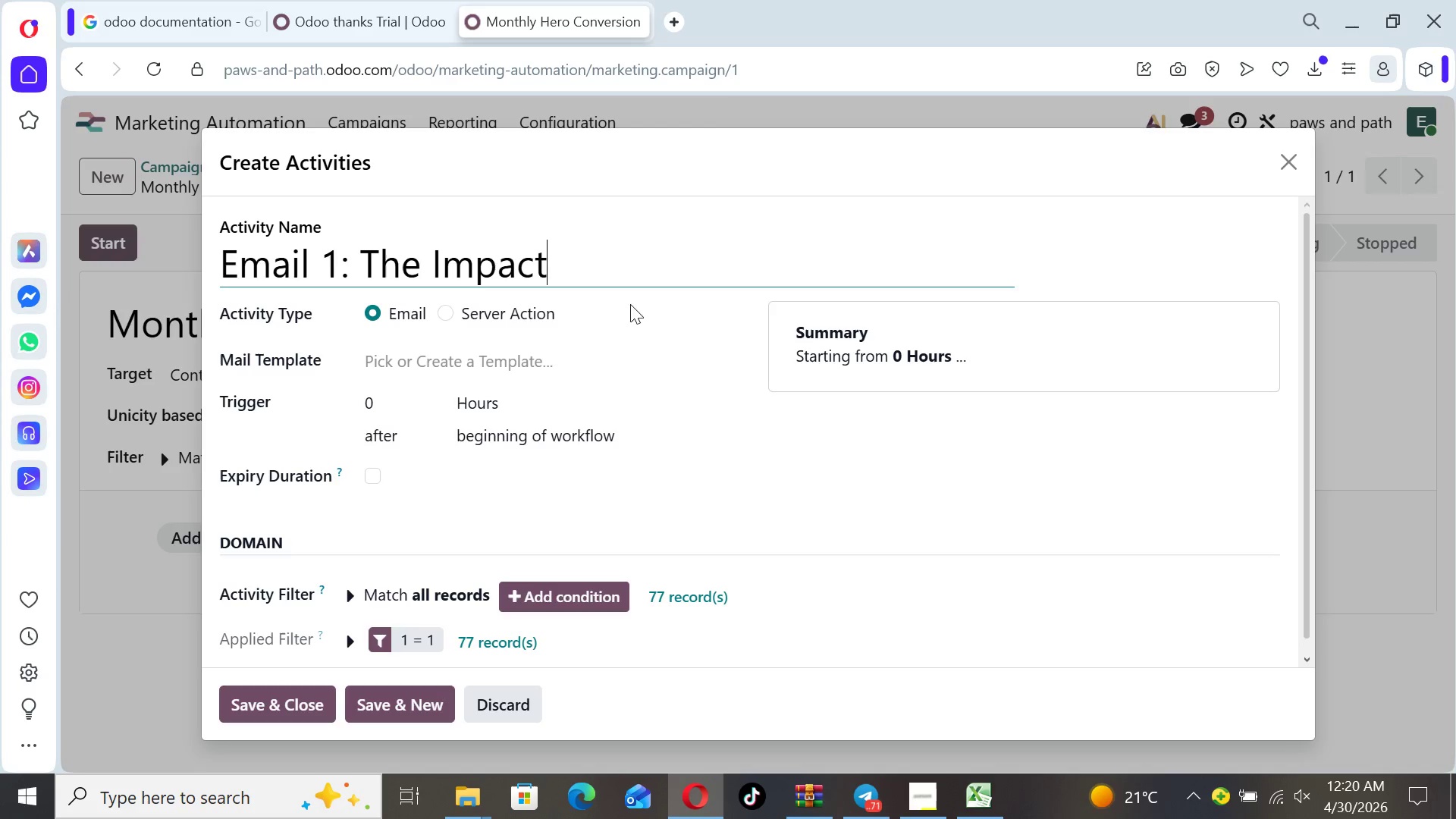 
left_click([588, 361])
 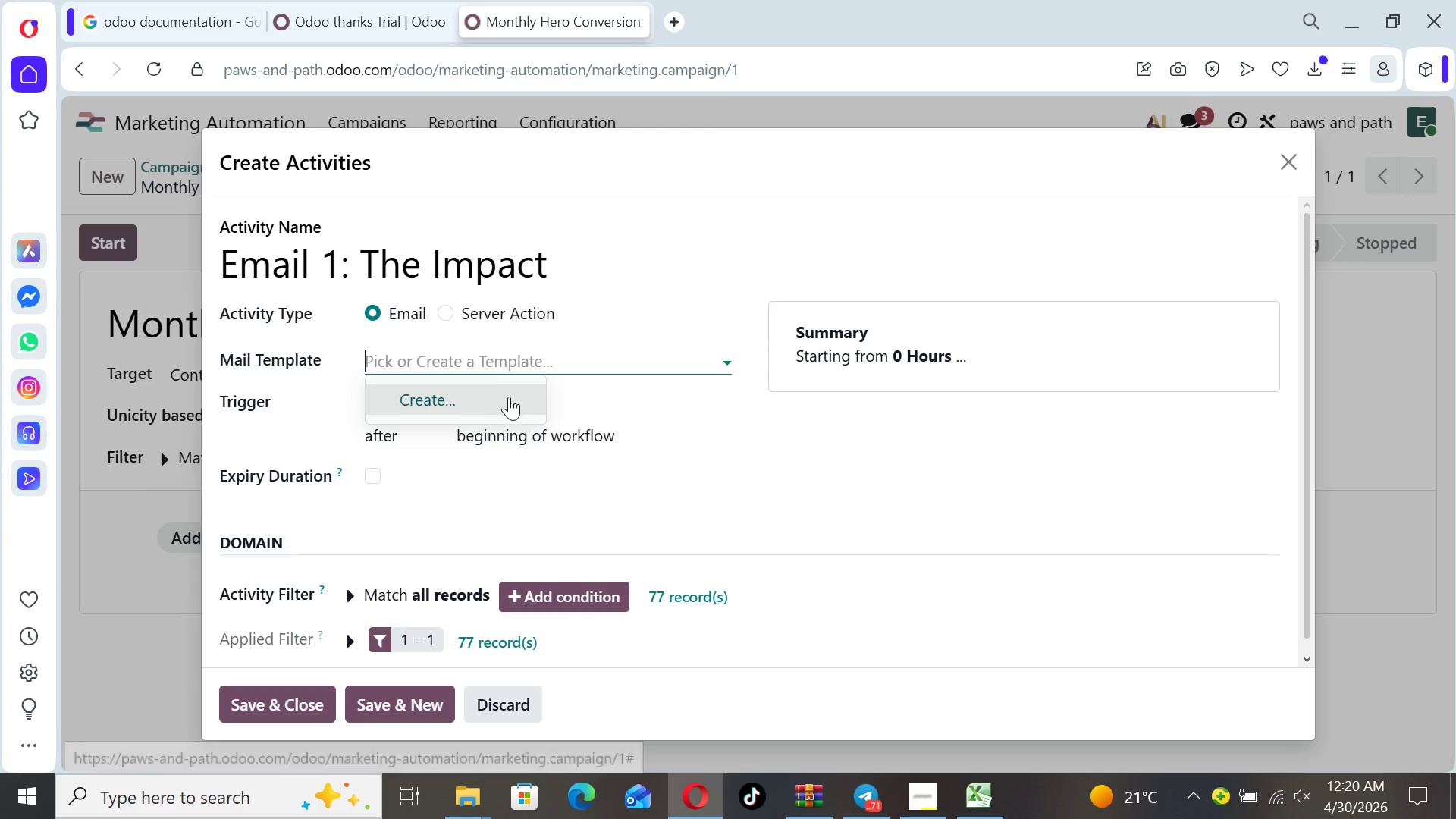 
left_click([492, 398])
 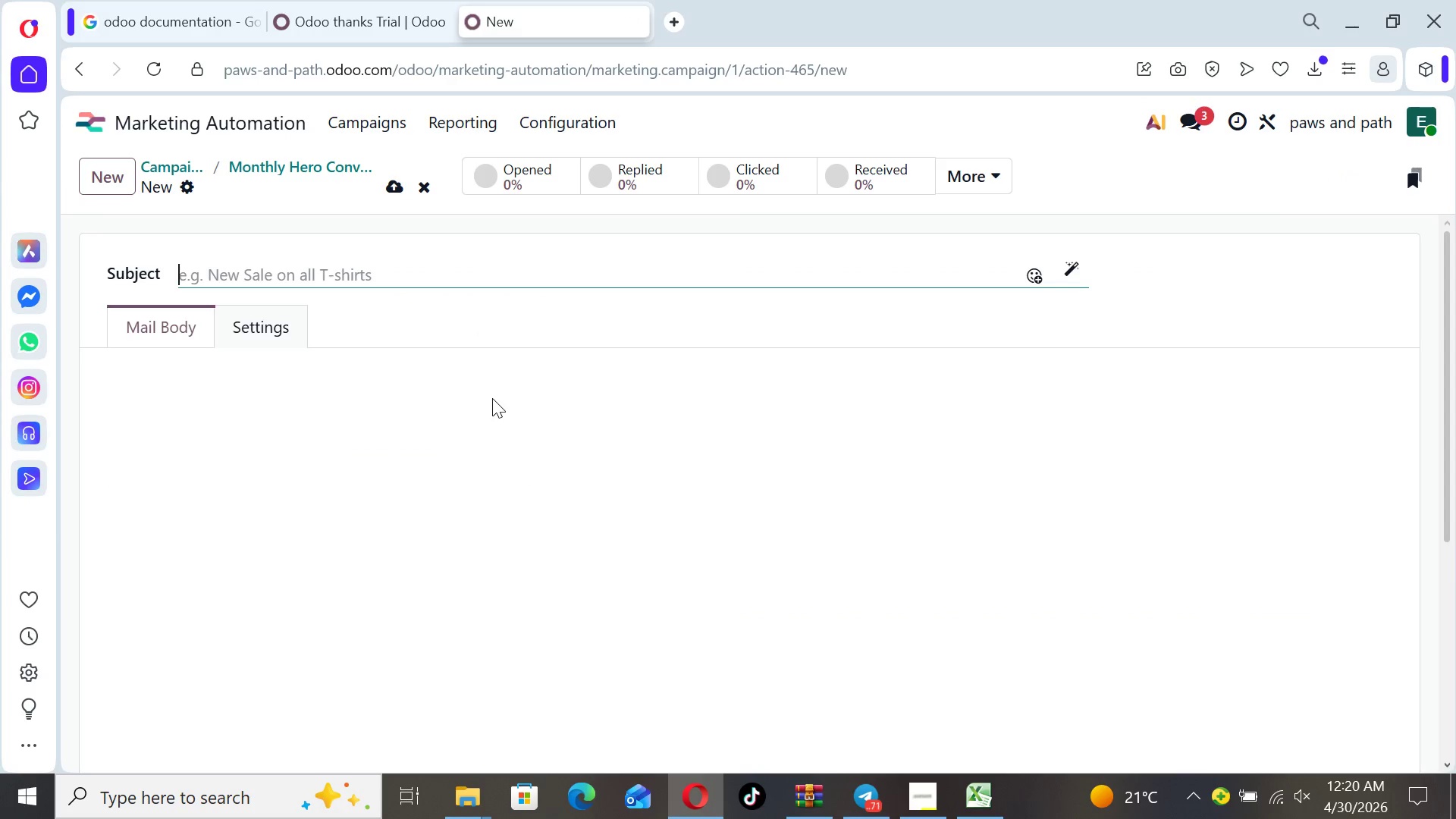 
mouse_move([356, 389])
 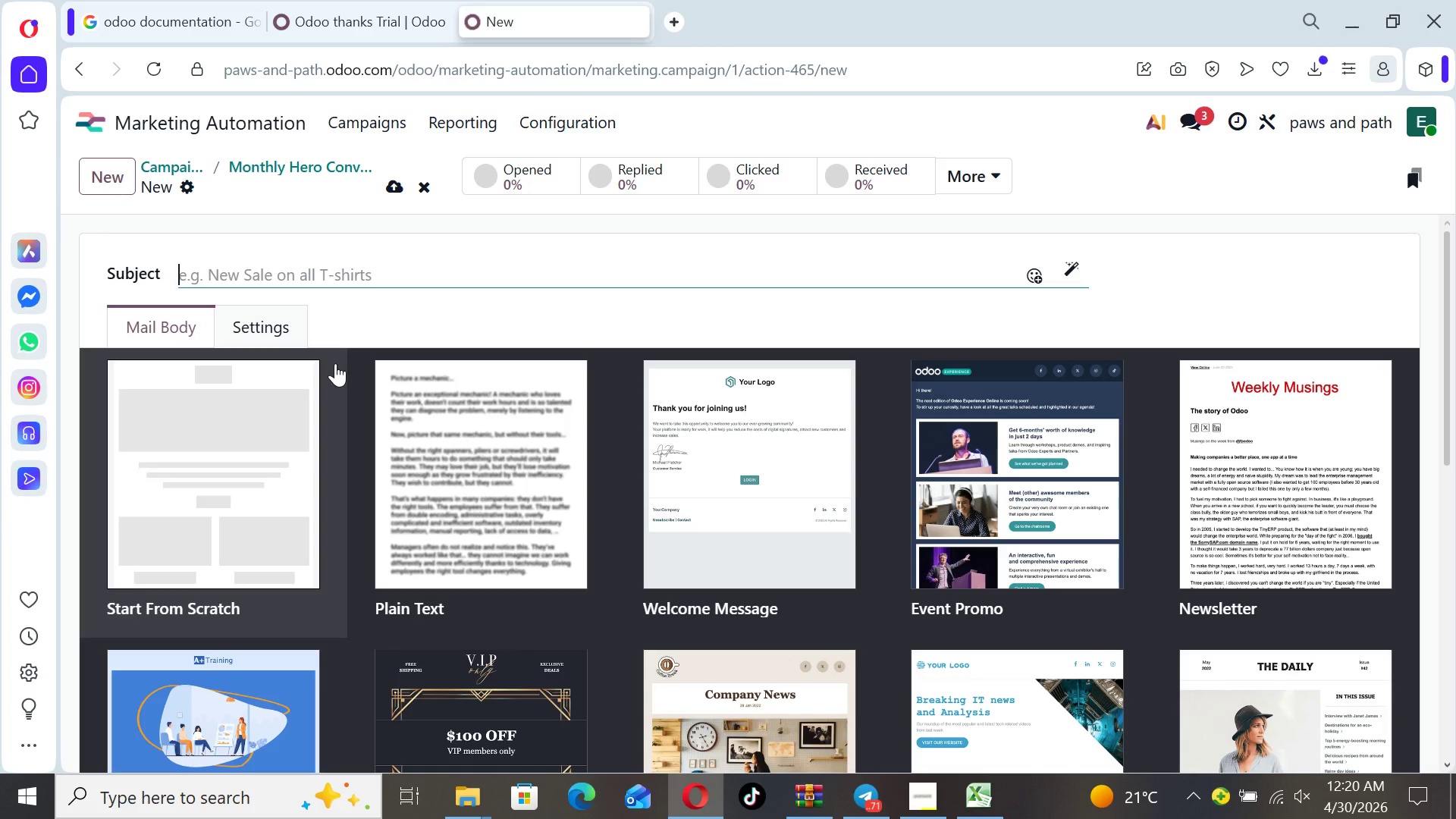 
wait(5.56)
 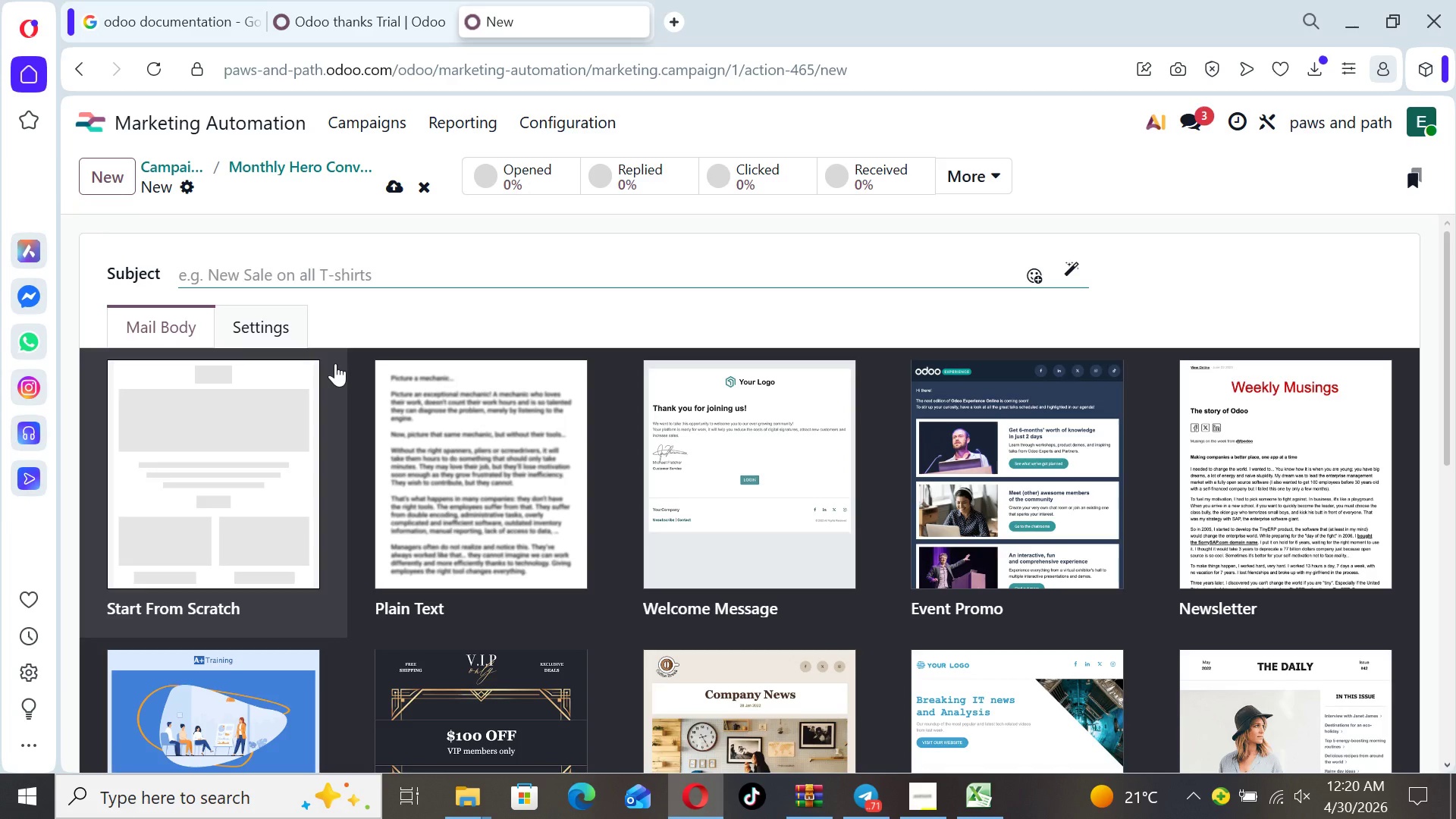 
type({{objecyt)
key(Backspace)
type(.name)
 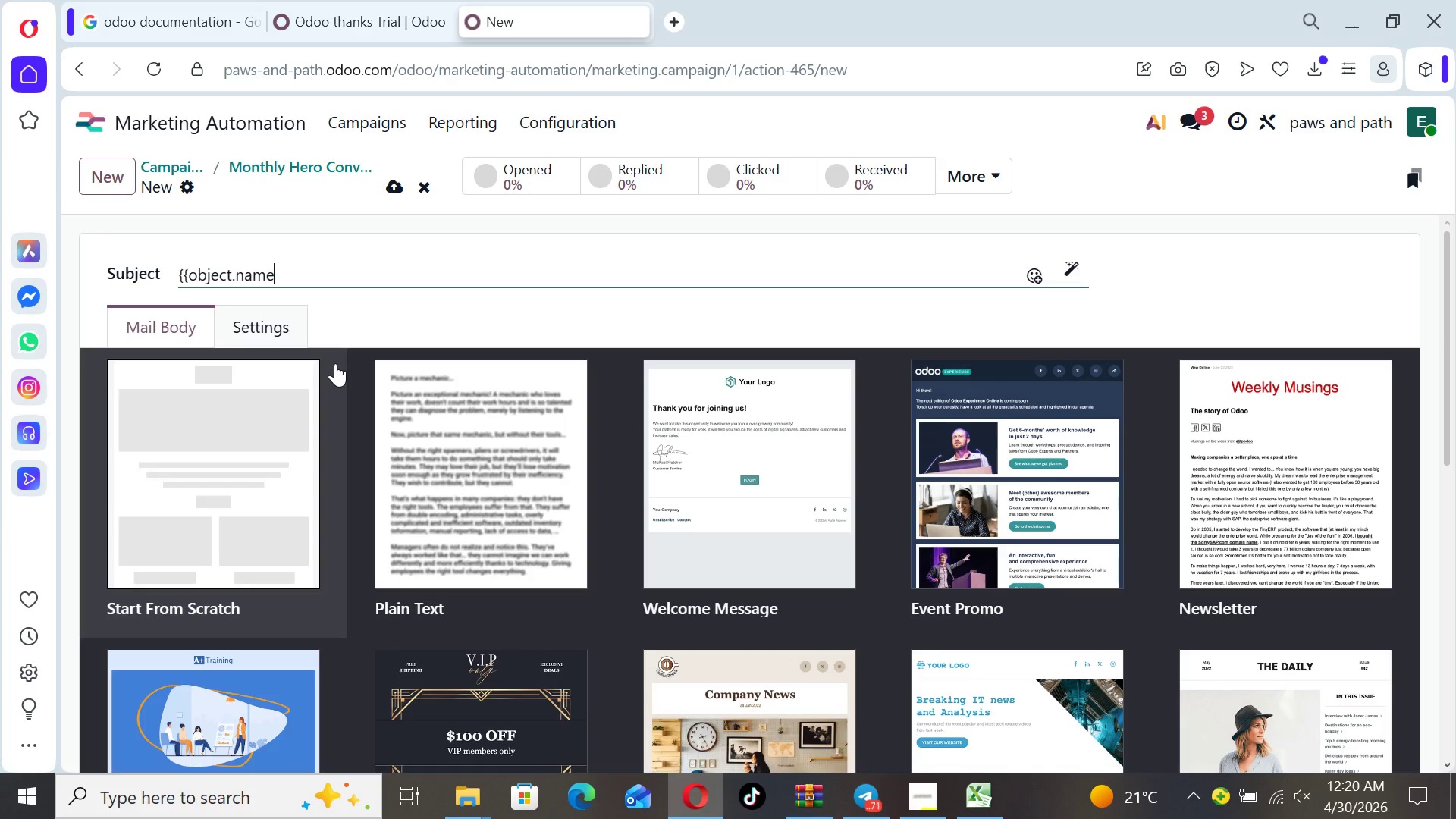 
key(Shift+BracketRight)
 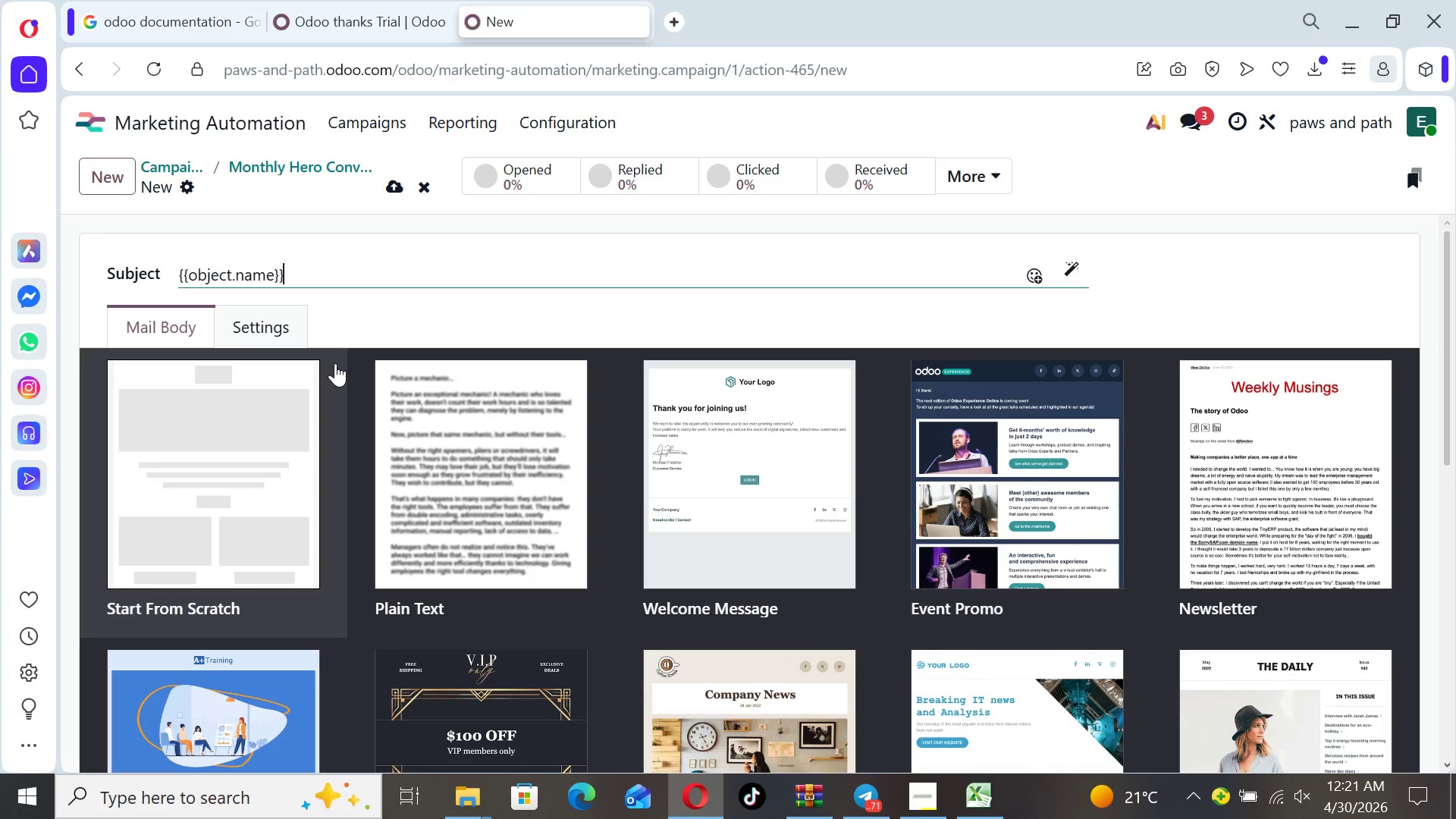 
key(Shift+BracketRight)
 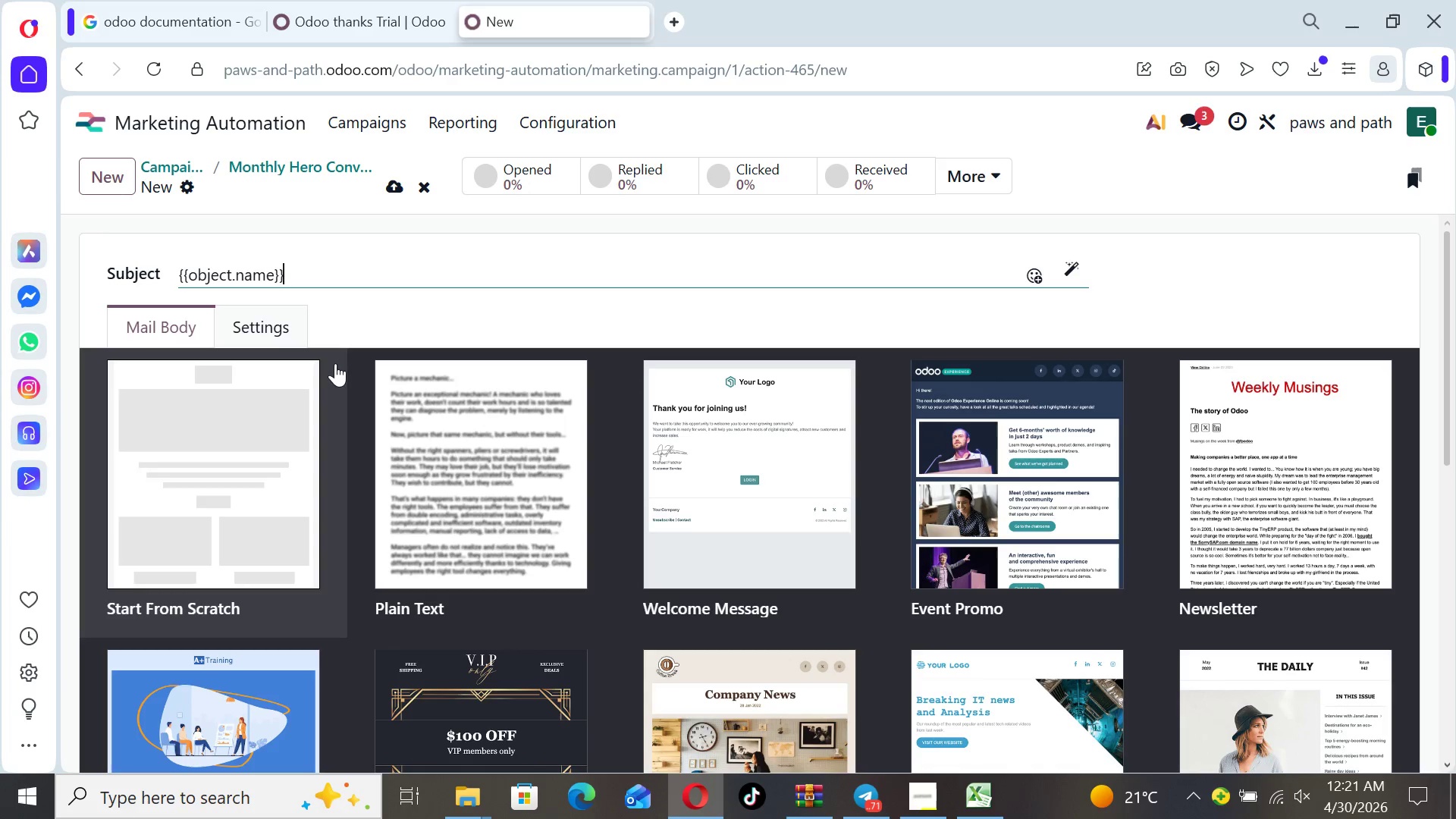 
type(, you already changed a life)
 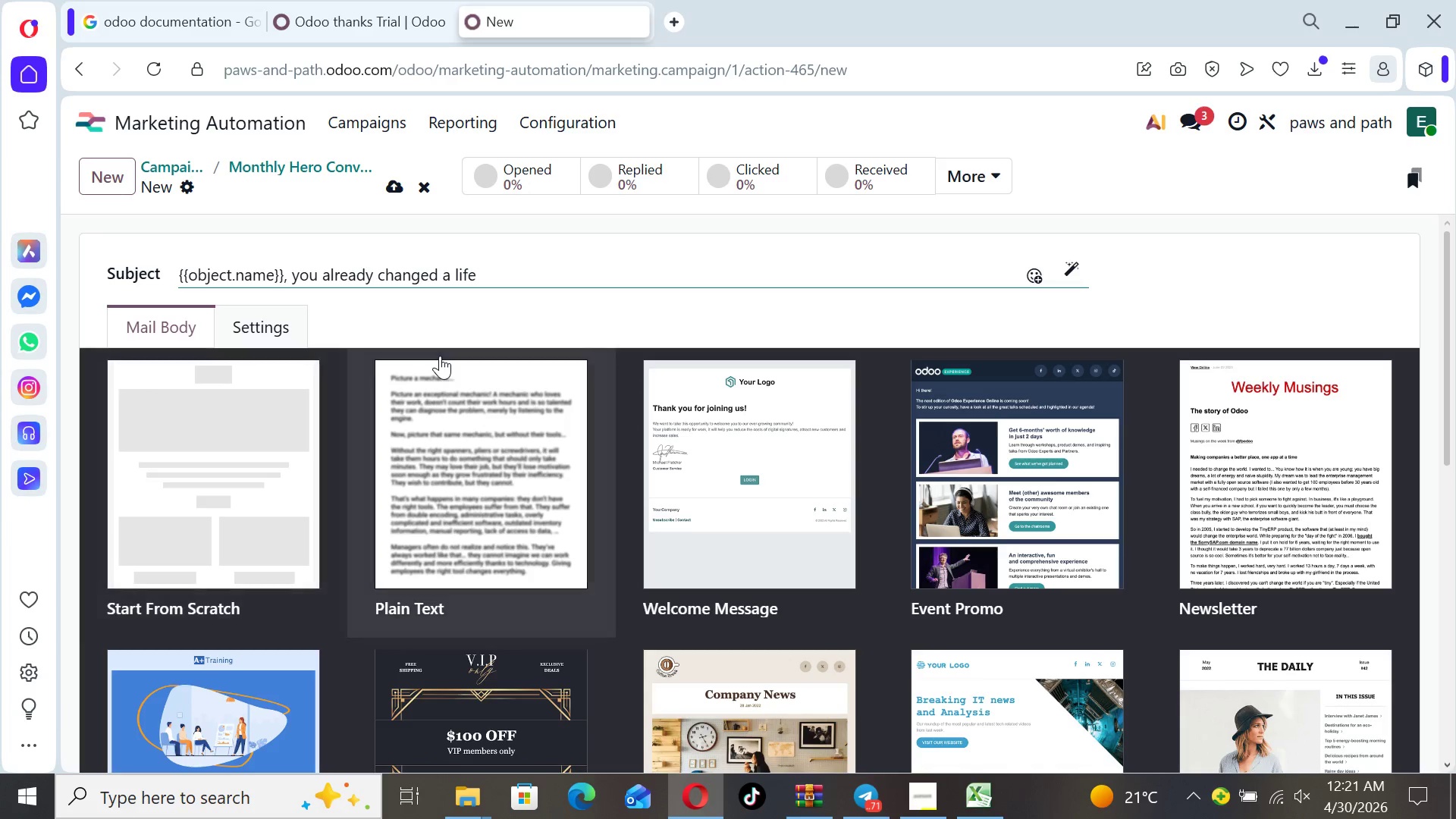 
wait(5.22)
 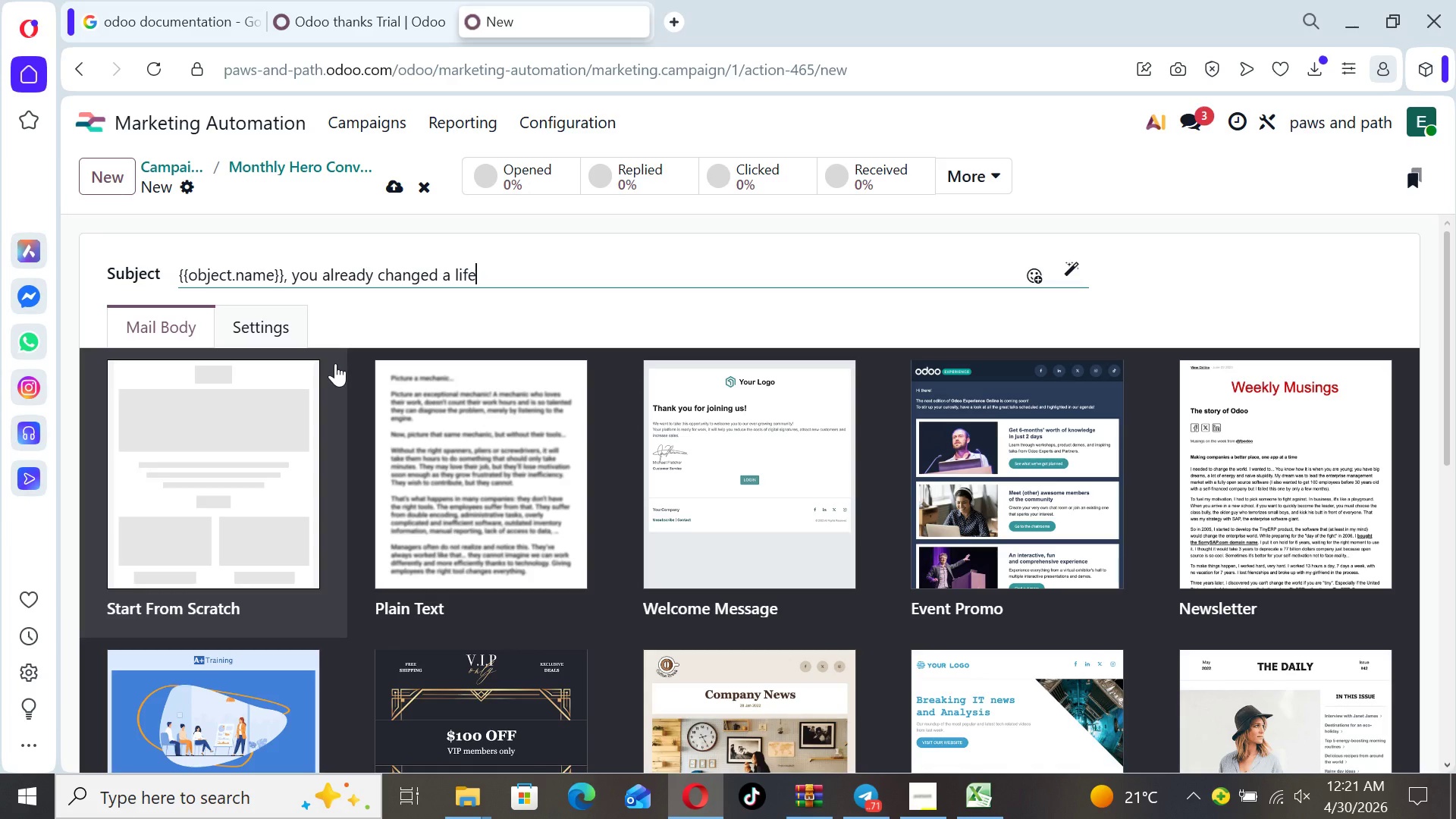 
left_click([1035, 272])
 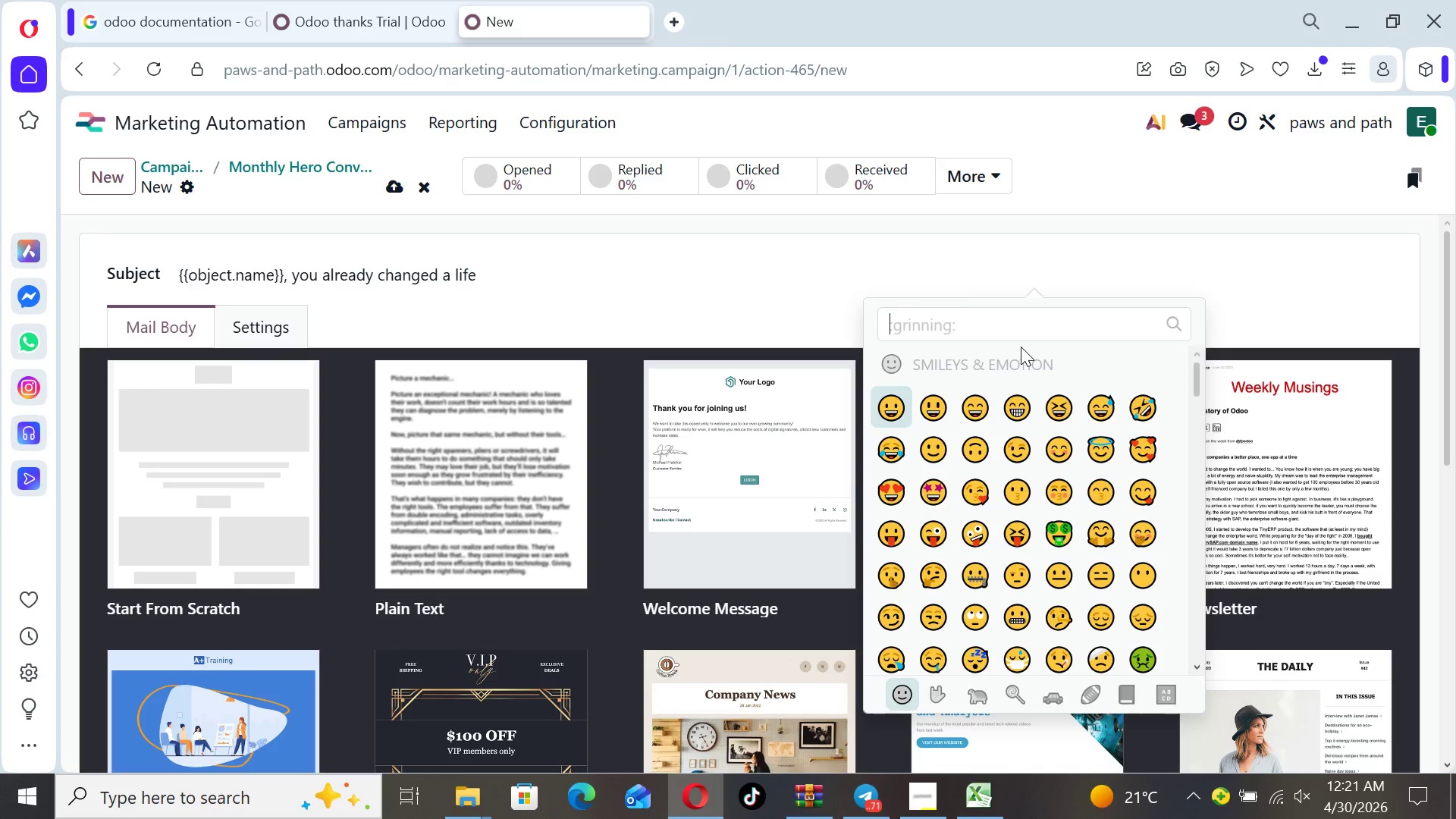 
type(hear)
 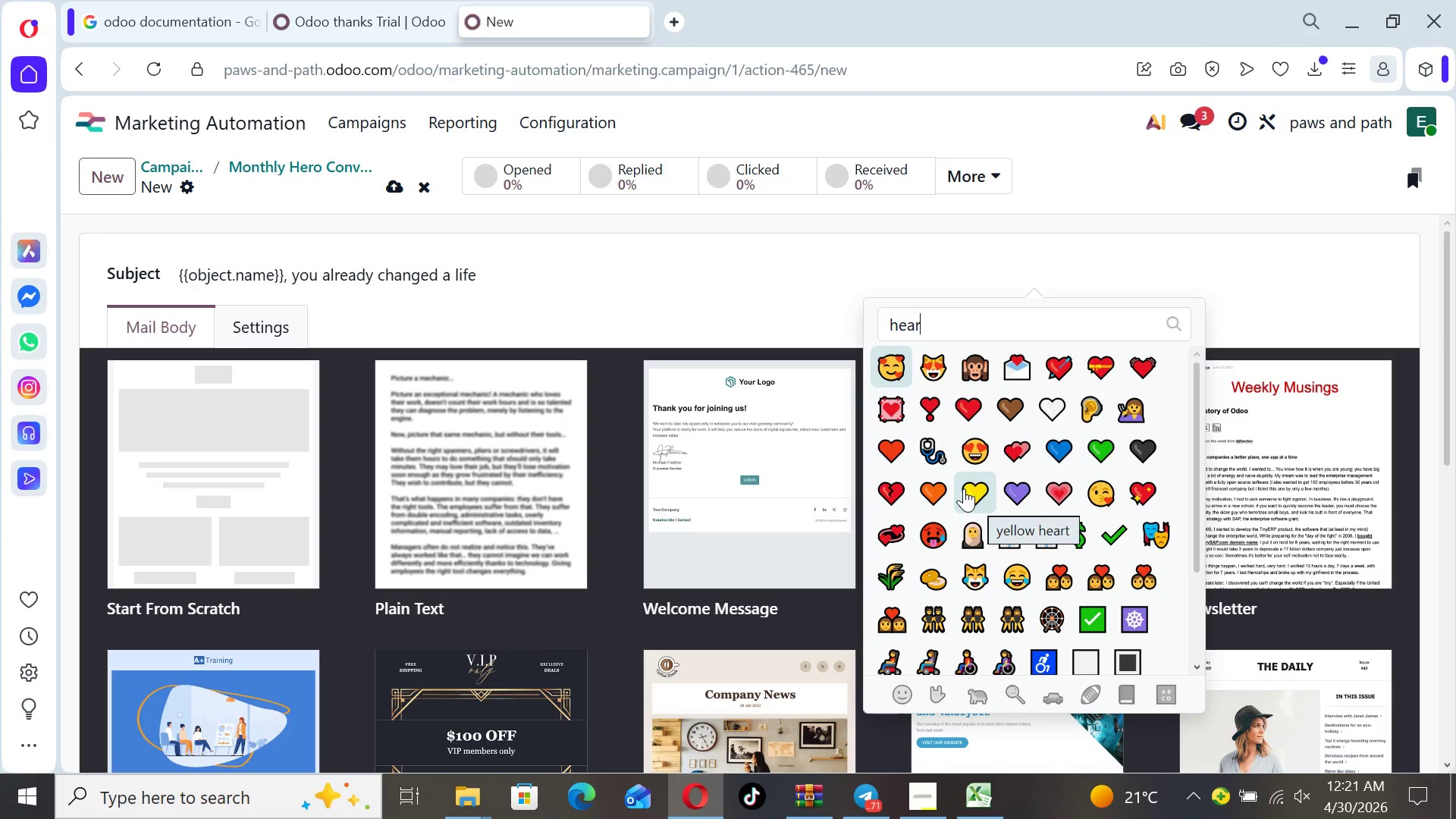 
left_click([965, 489])
 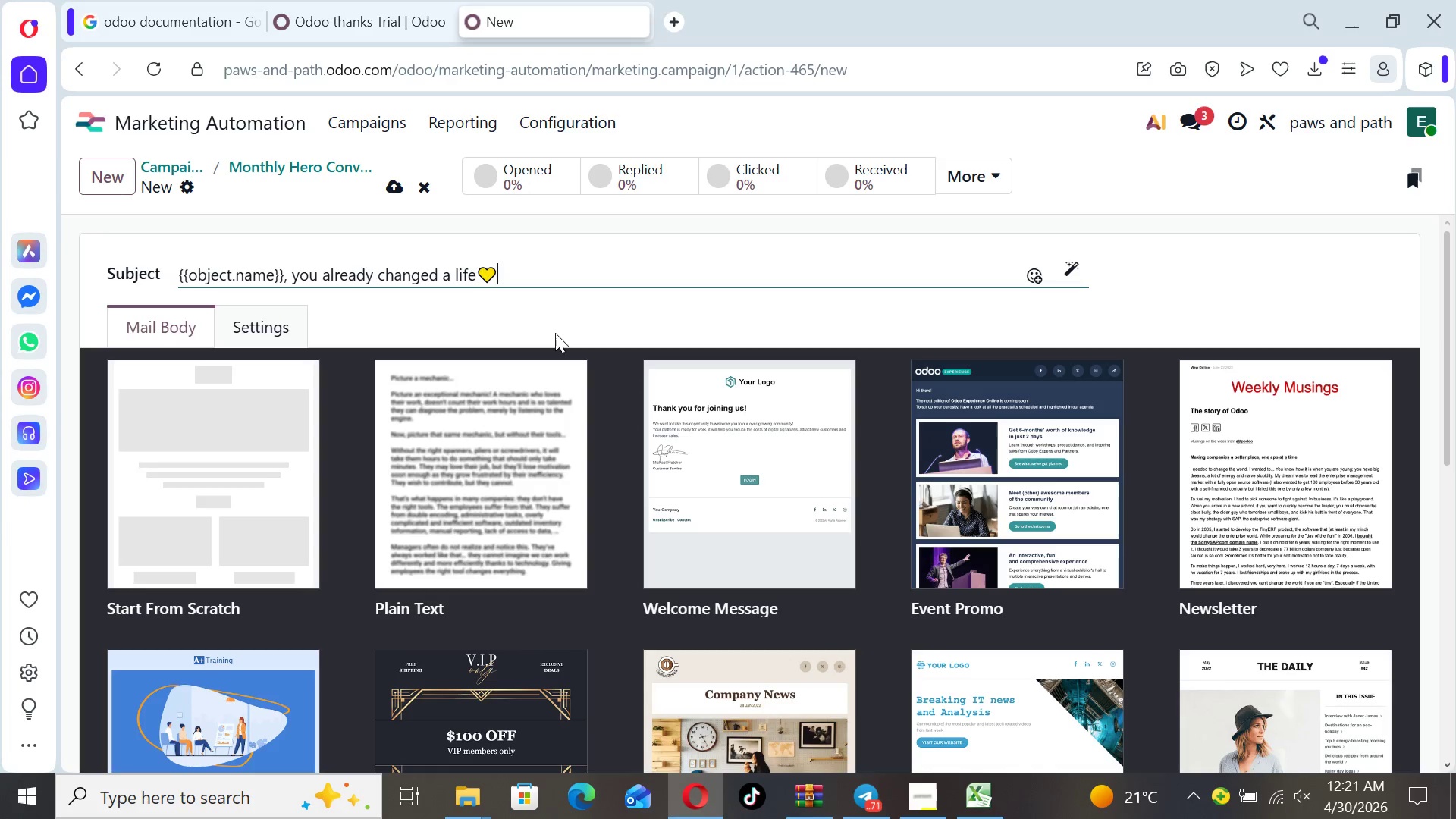 
wait(11.64)
 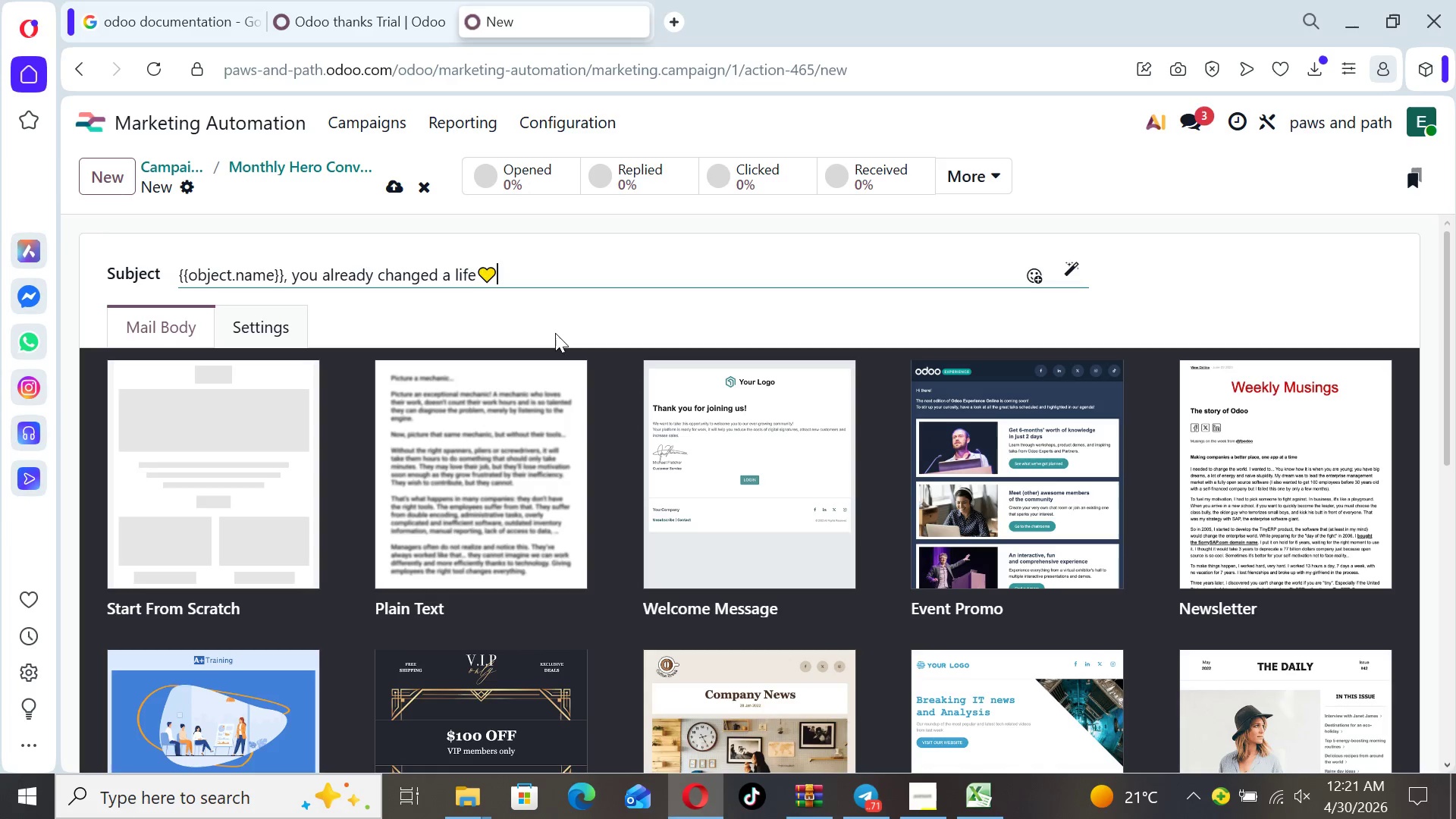 
left_click([268, 454])
 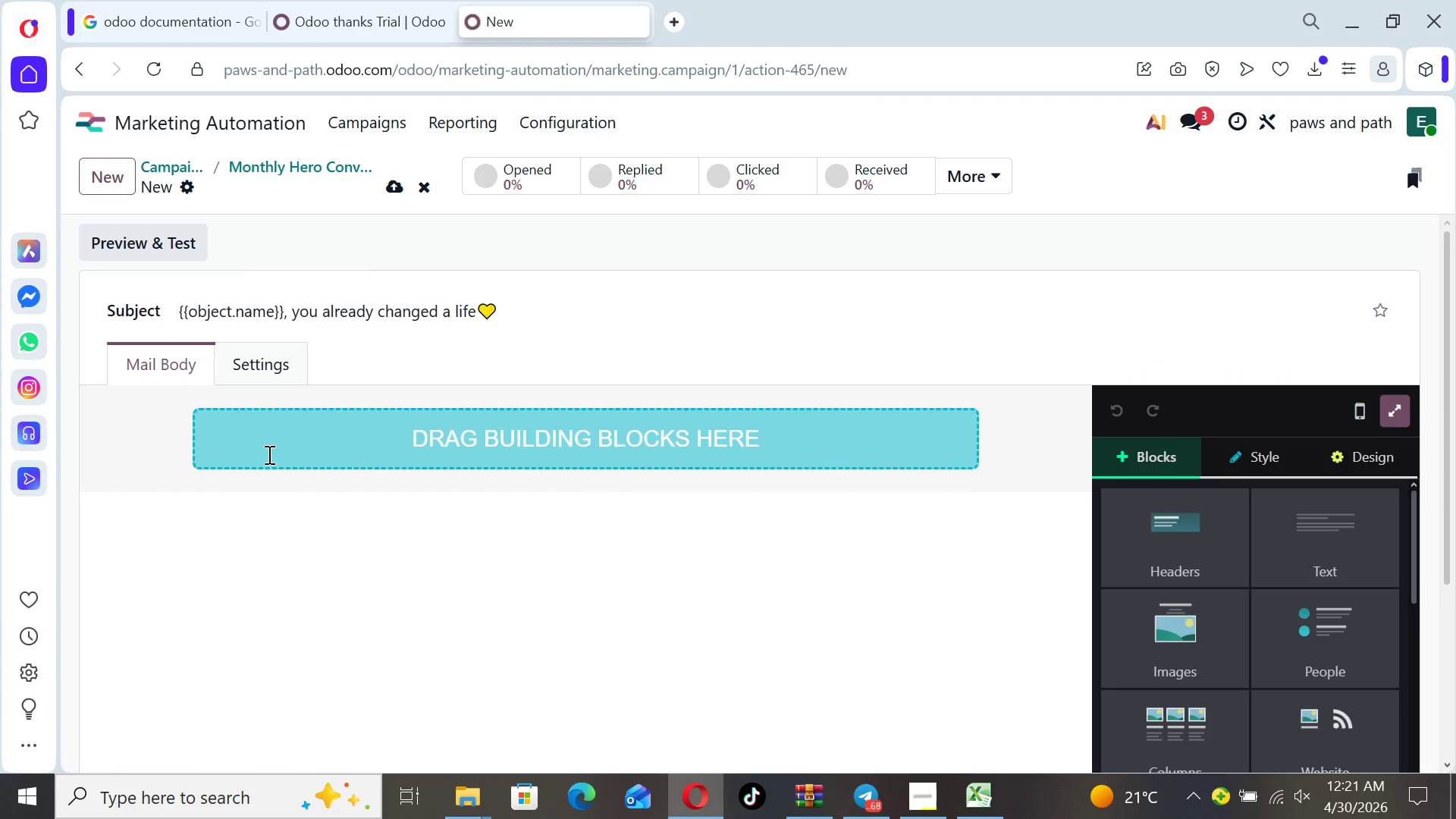 
wait(18.61)
 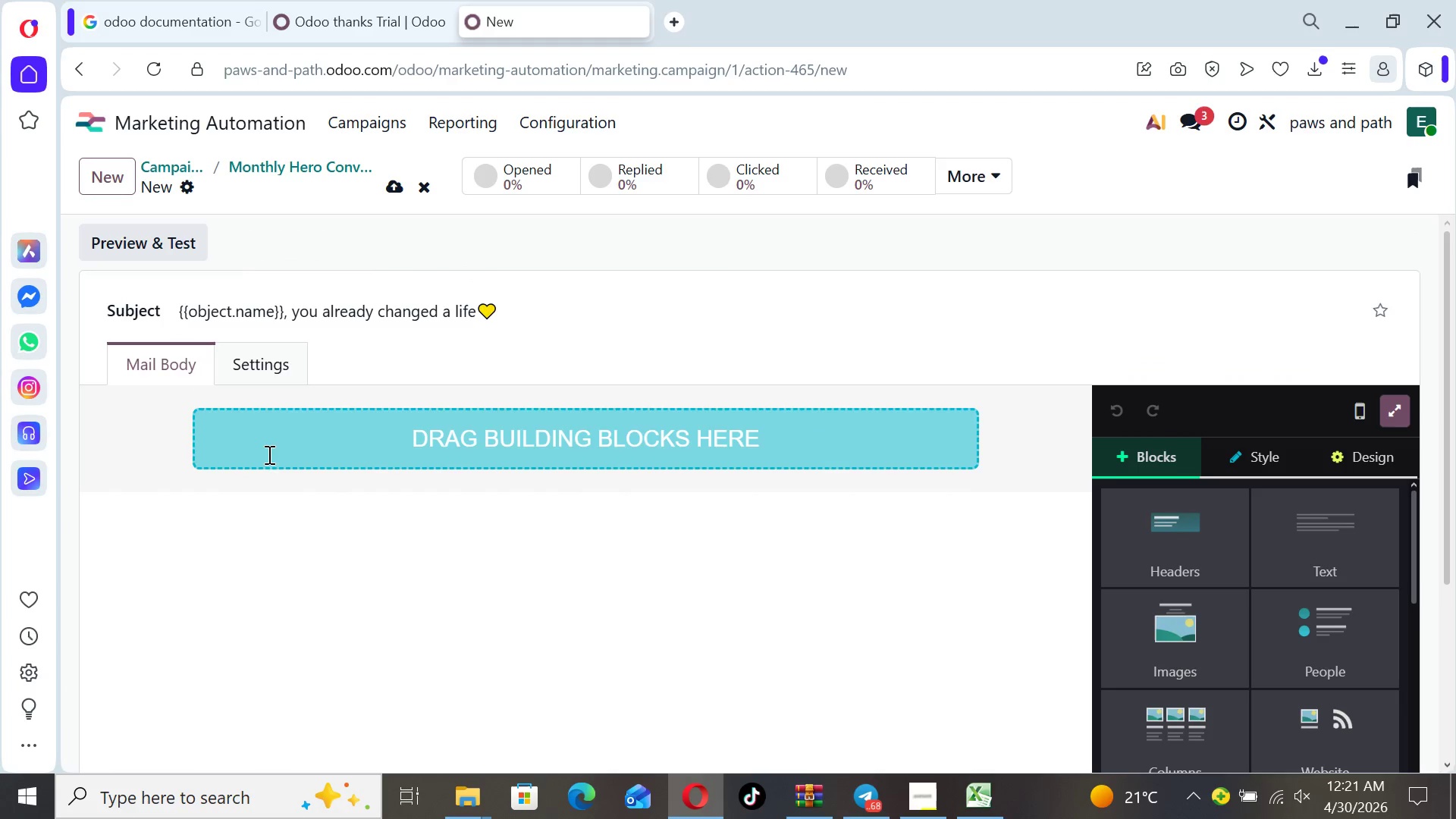 
left_click([1335, 578])
 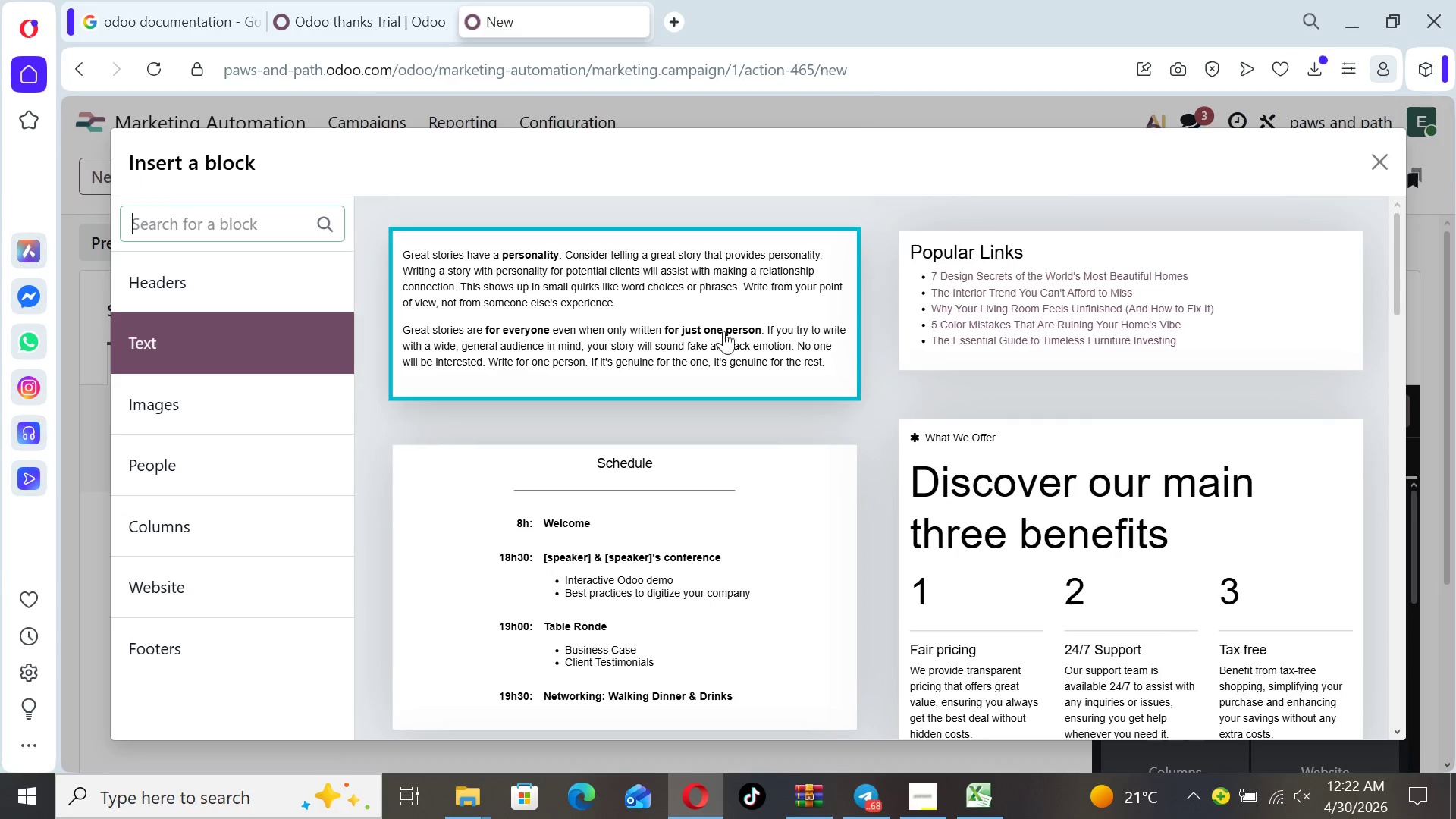 
left_click([677, 306])
 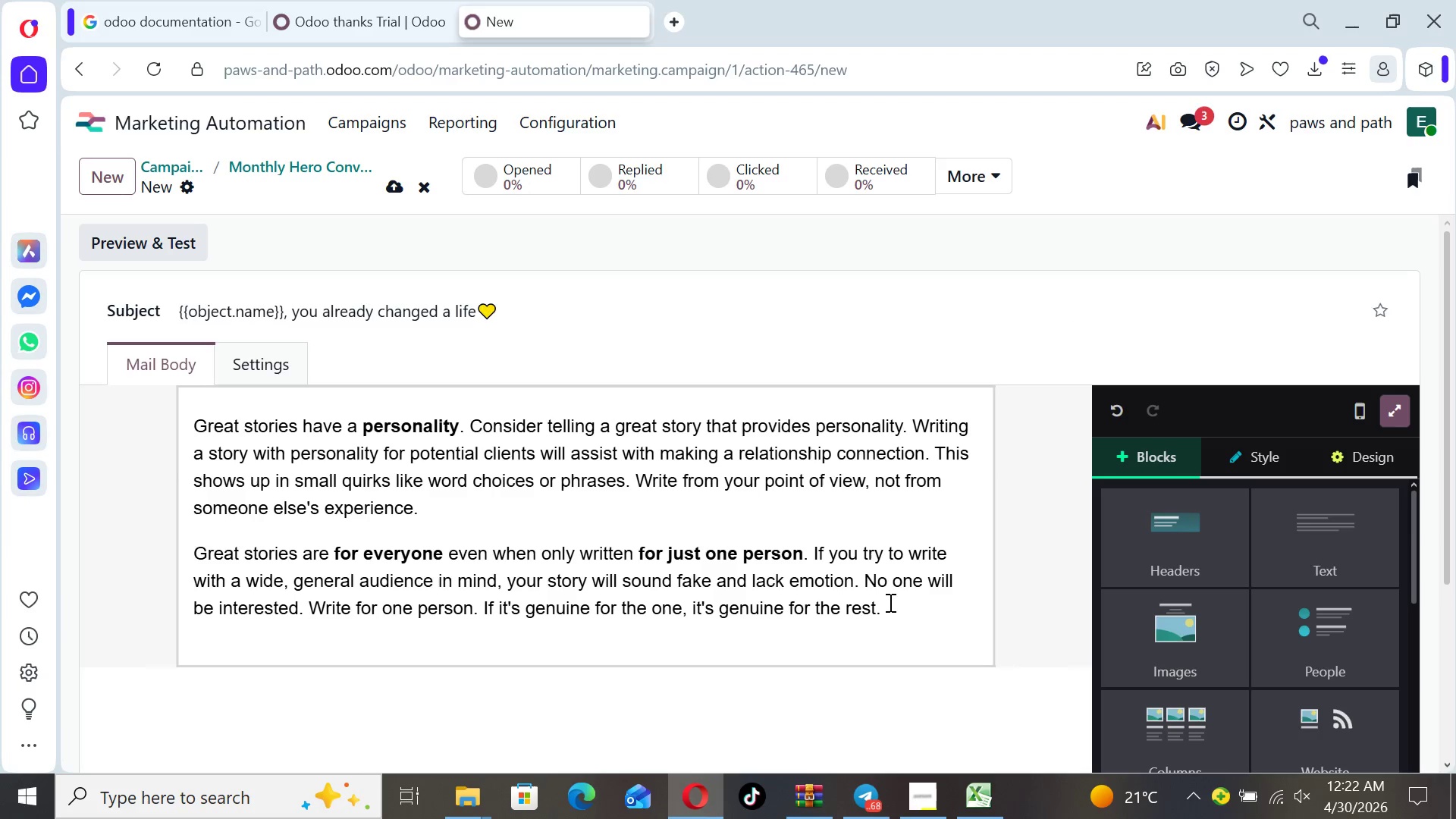 
left_click_drag(start_coordinate=[889, 615], to_coordinate=[195, 422])
 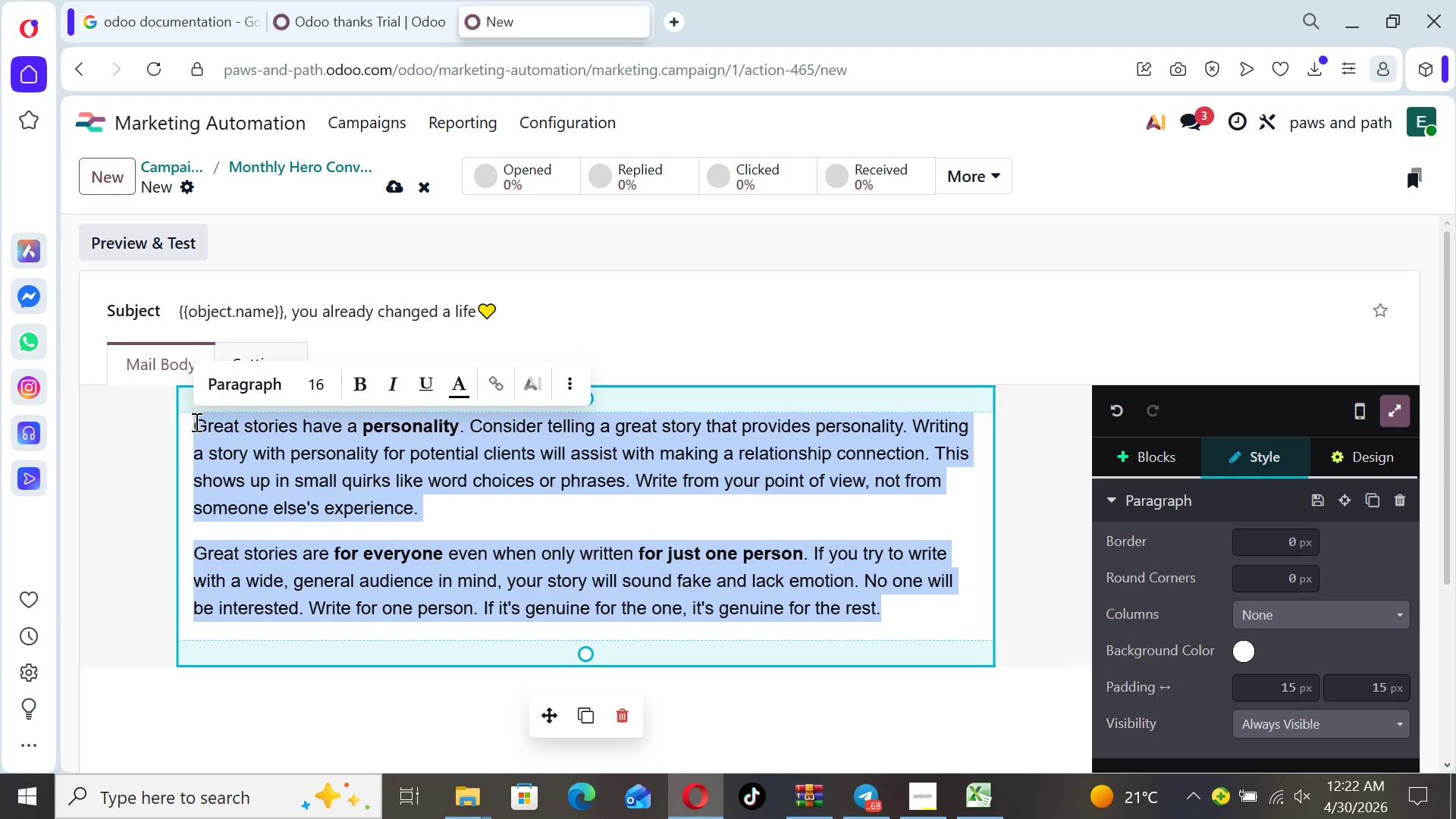 
key(CapsLock)
 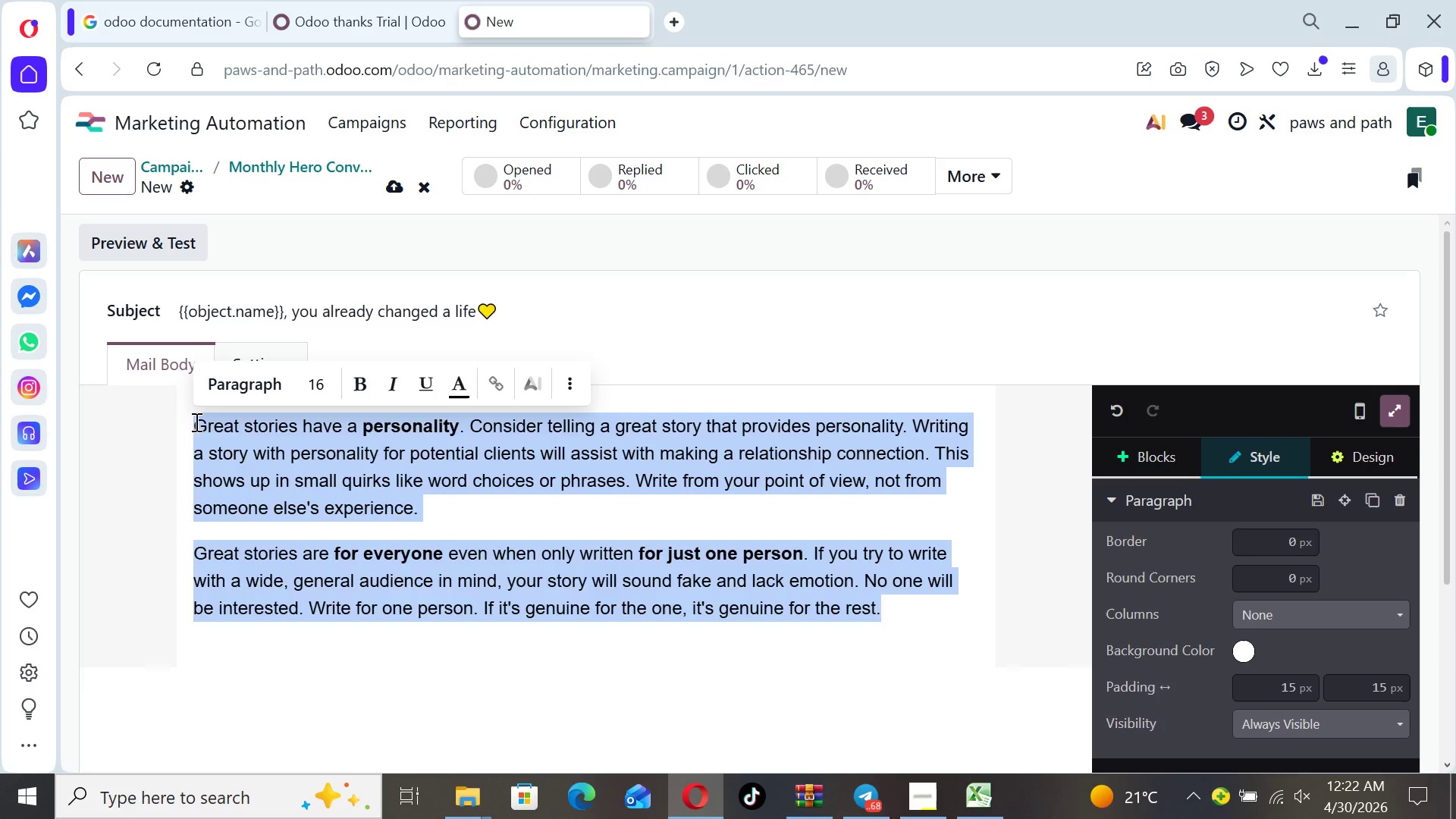 
key(H)
 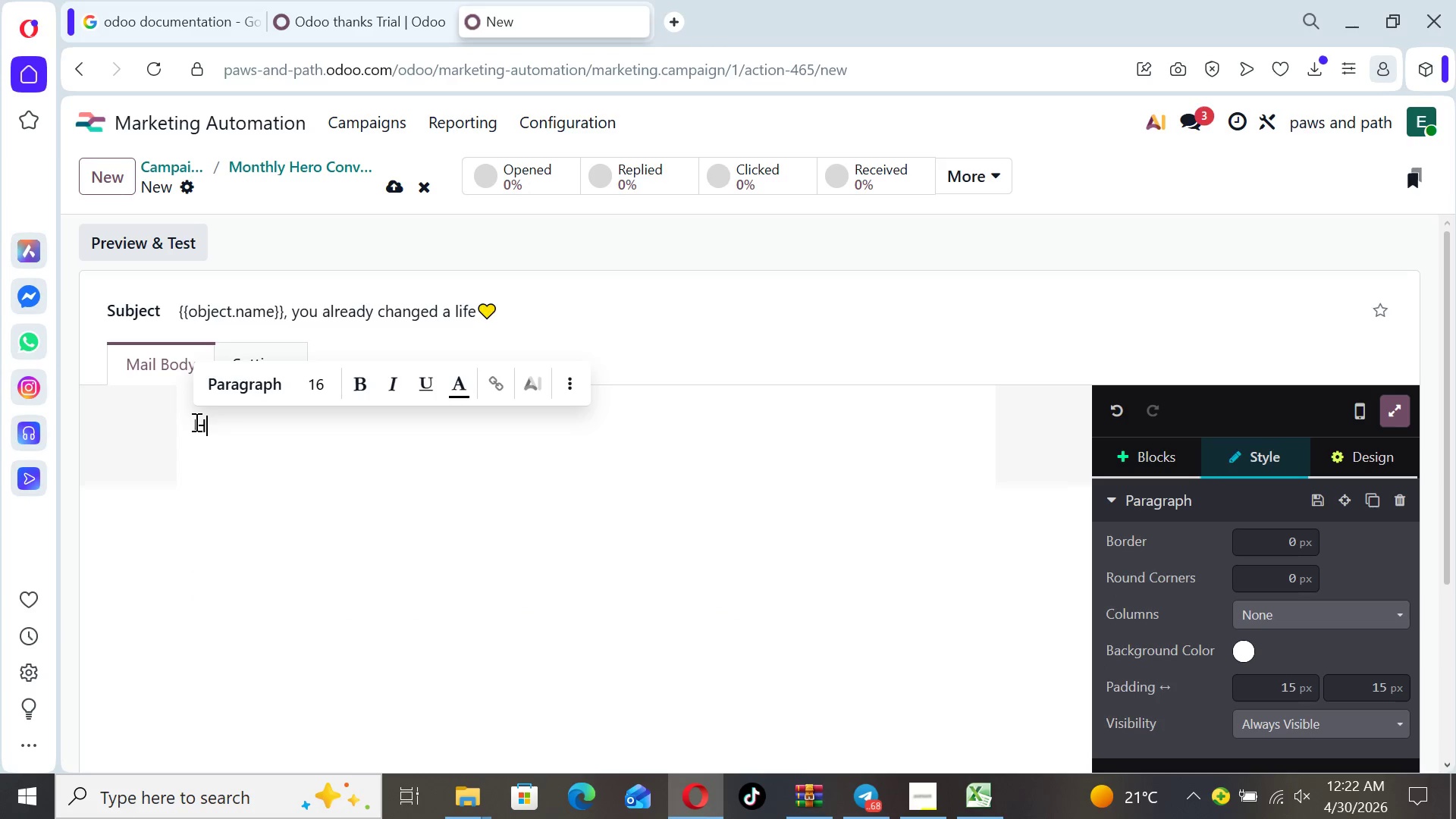 
key(CapsLock)
 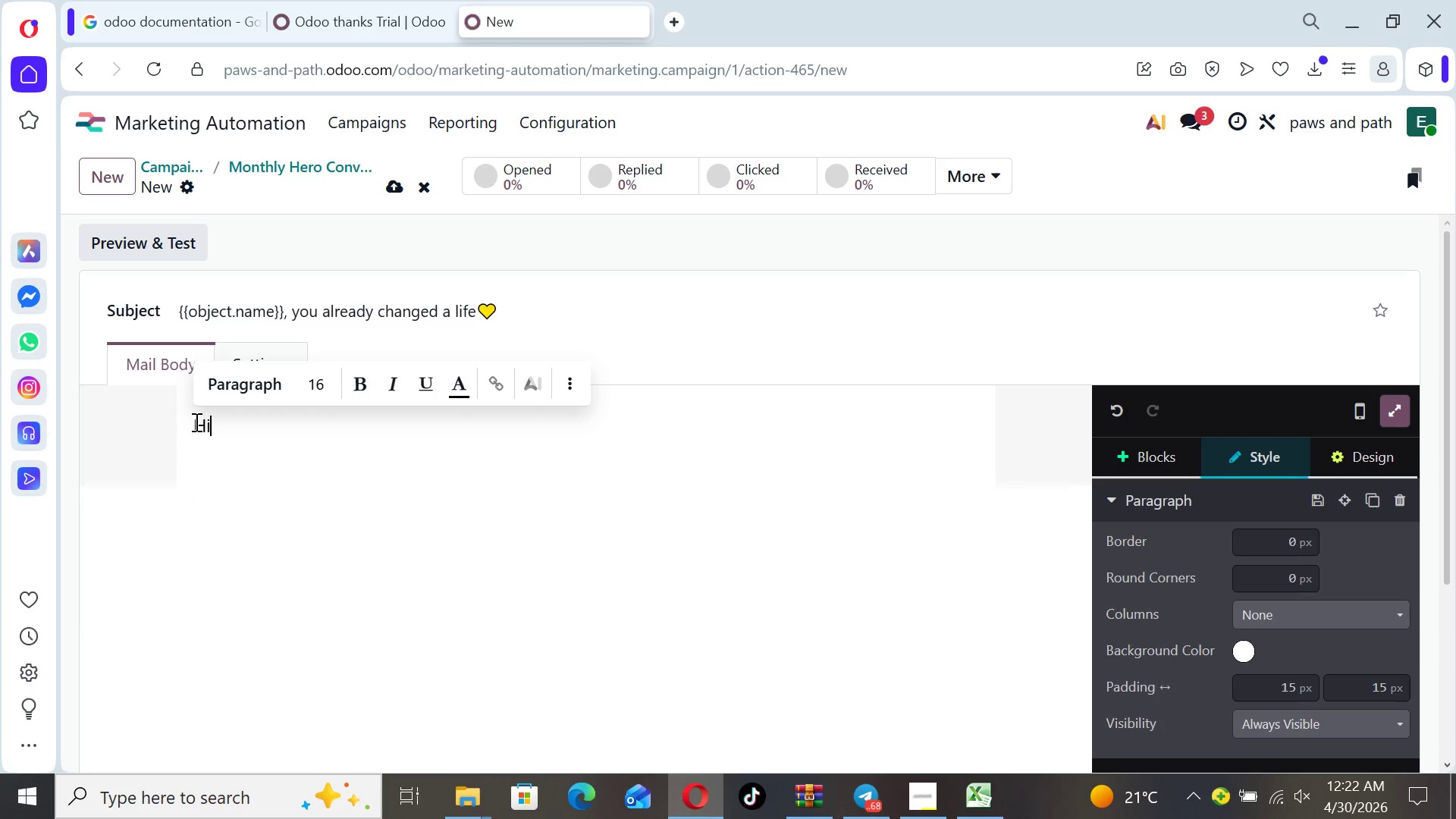 
key(I)
 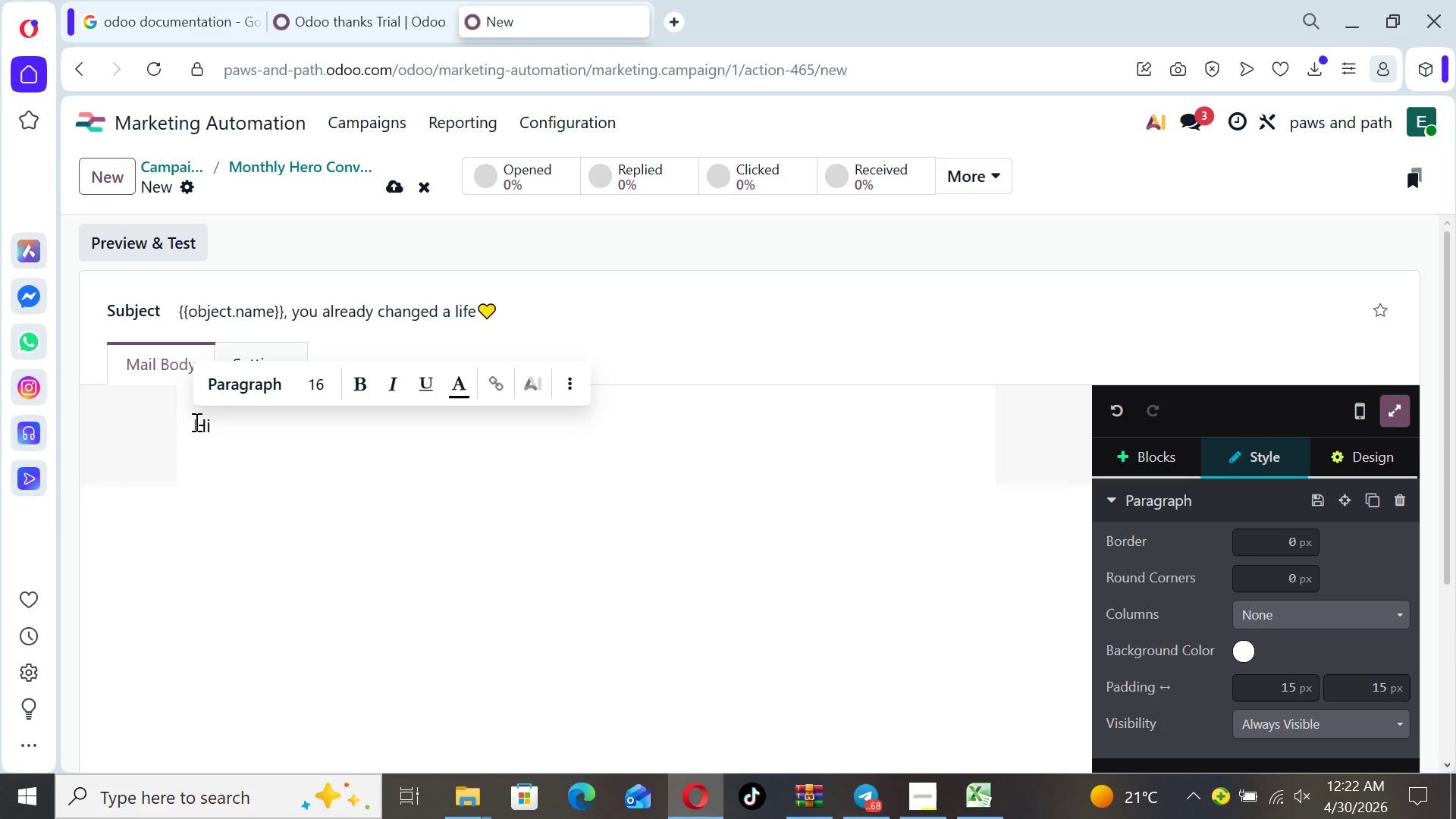 
type( {{object.name)
 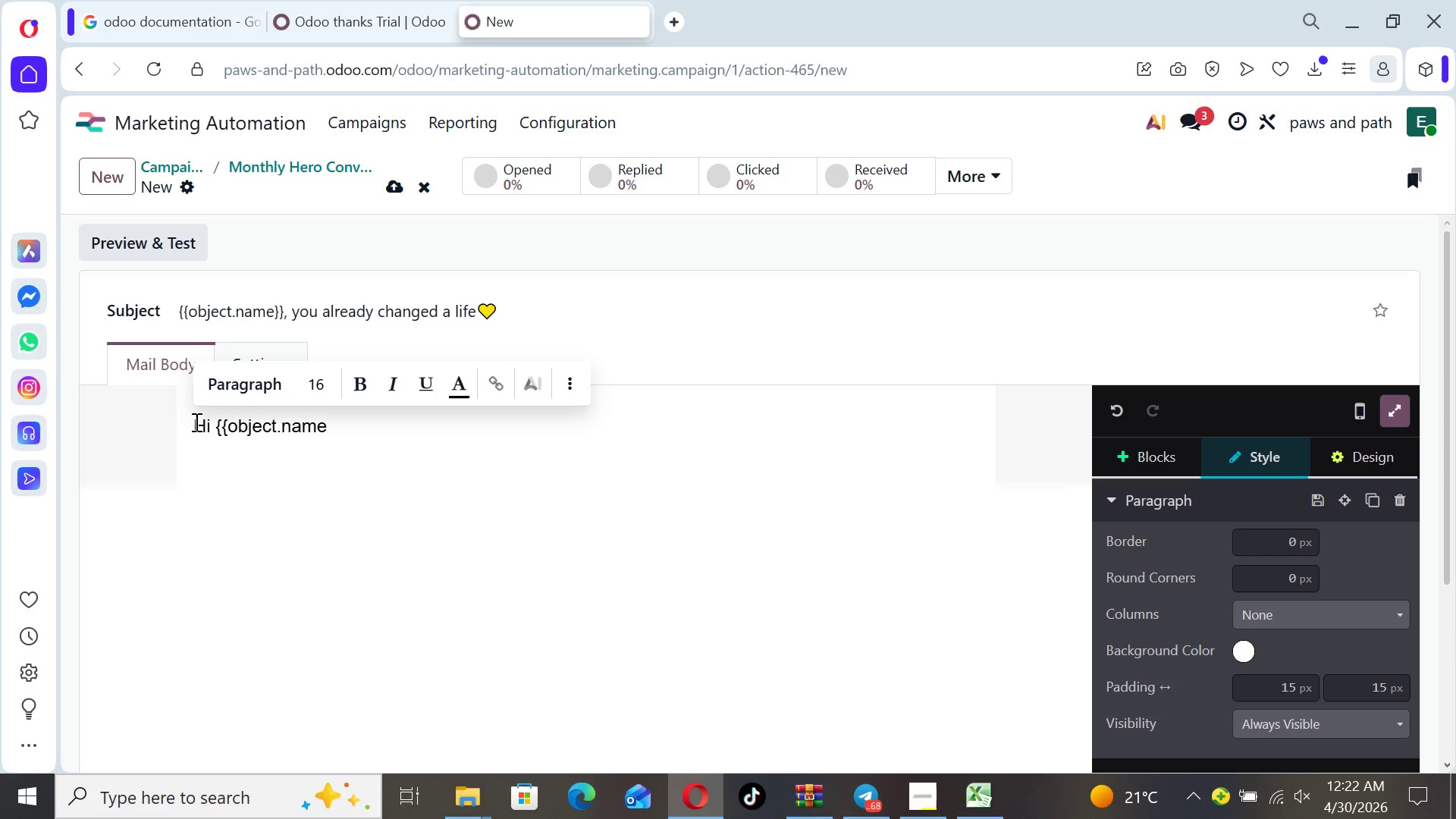 
key(Shift+BracketRight)
 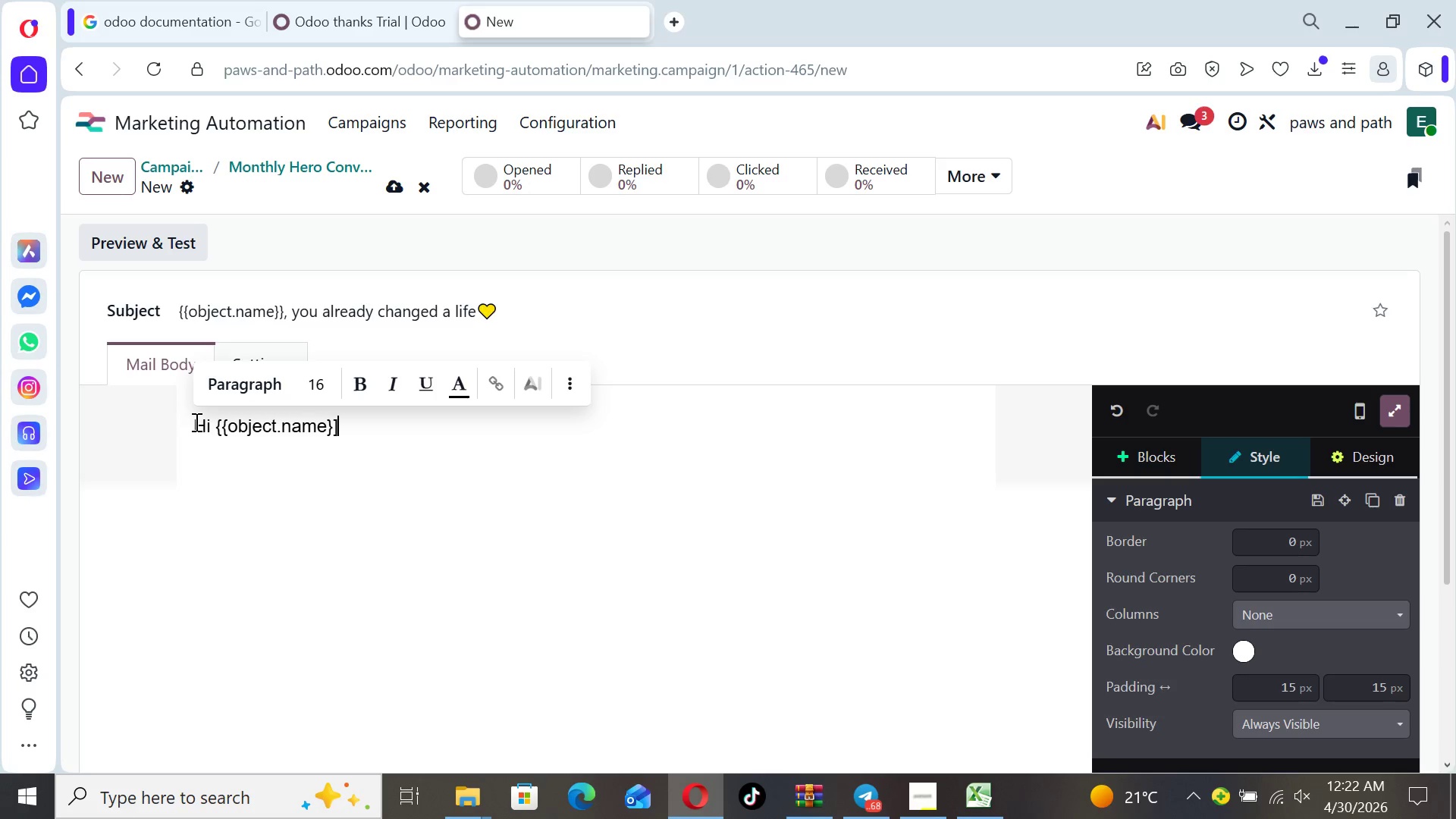 
key(BracketRight)
 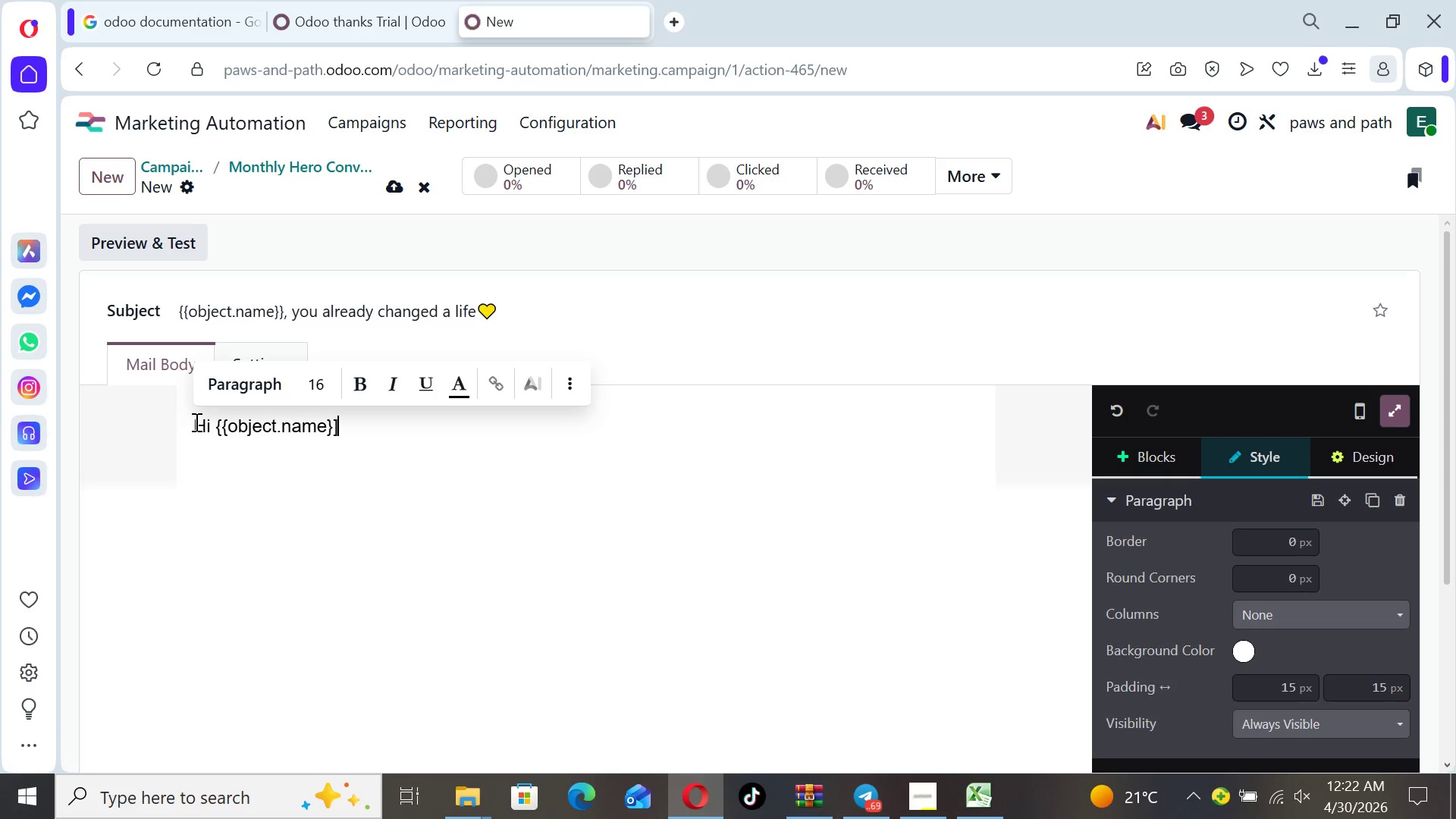 
key(Backspace)
 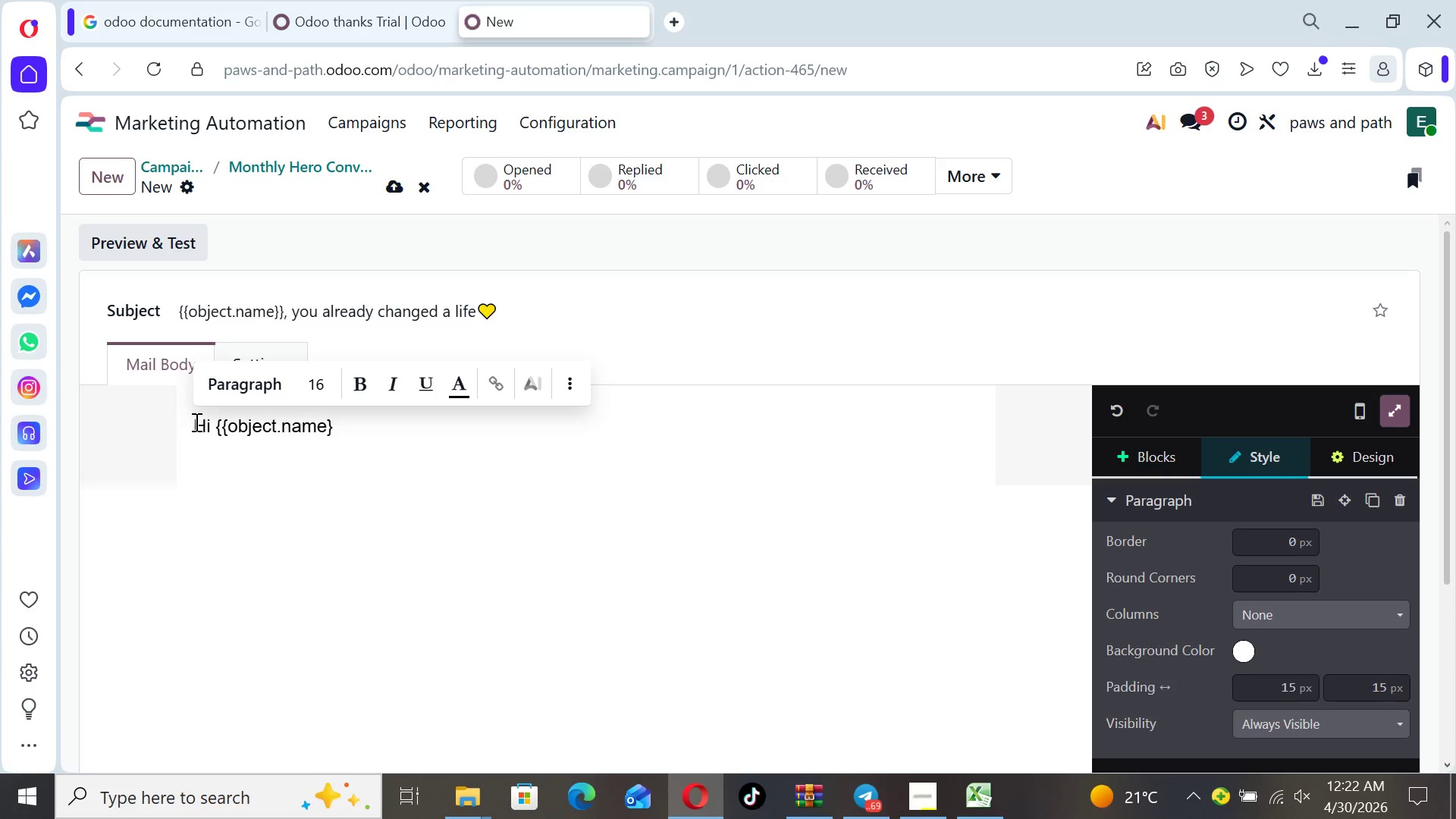 
key(Shift+BracketRight)
 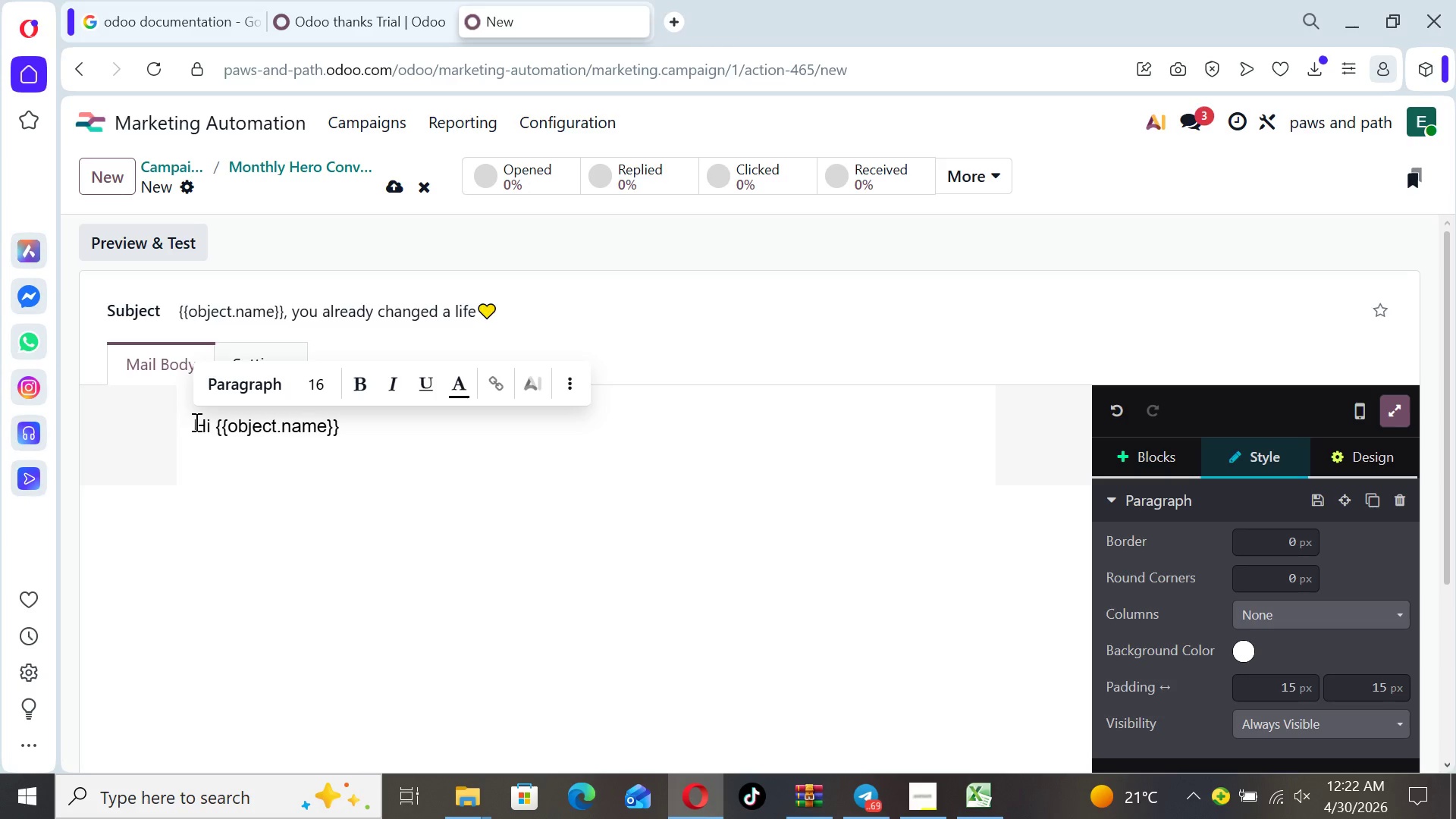 
key(Comma)
 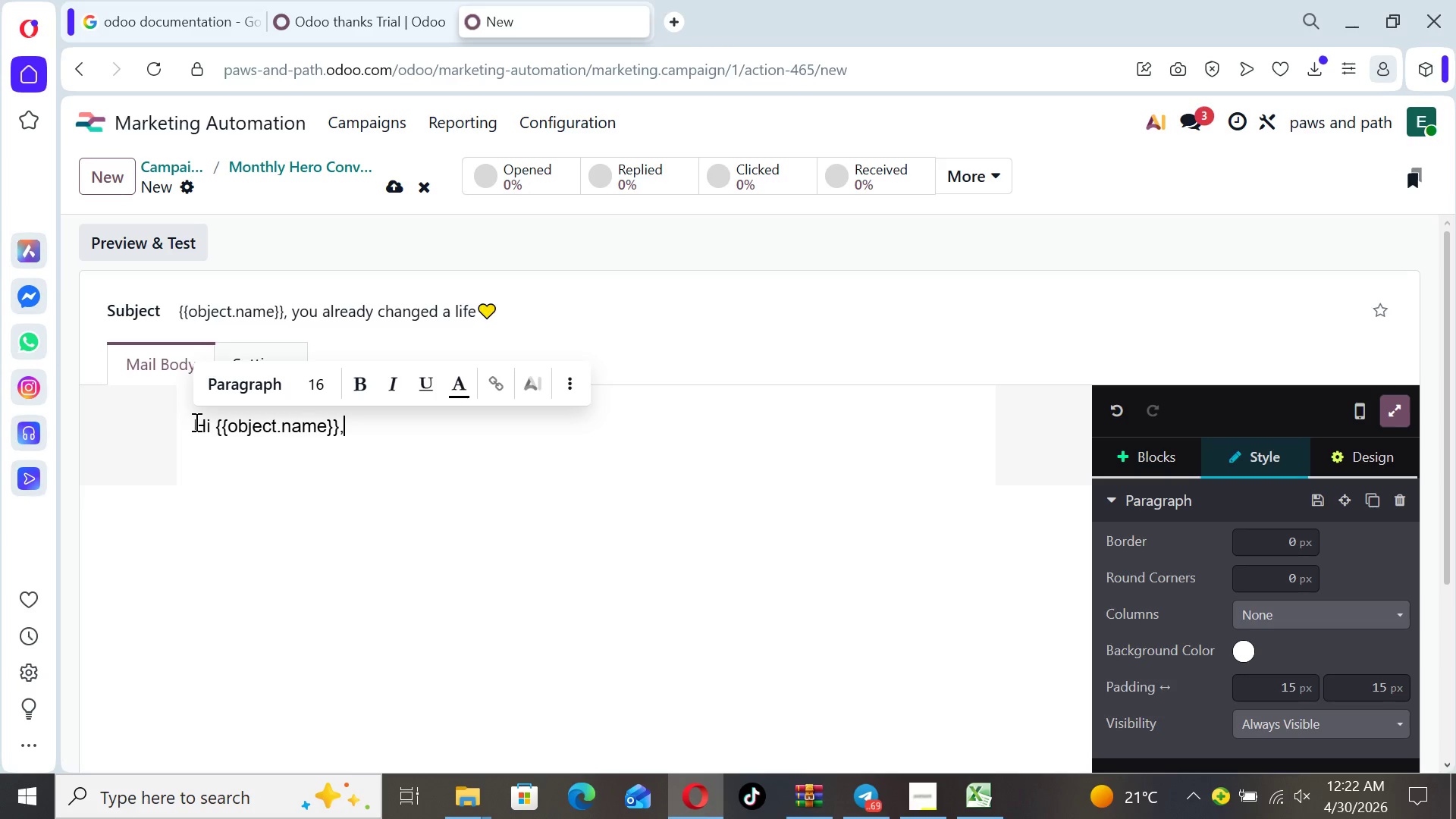 
key(Enter)
 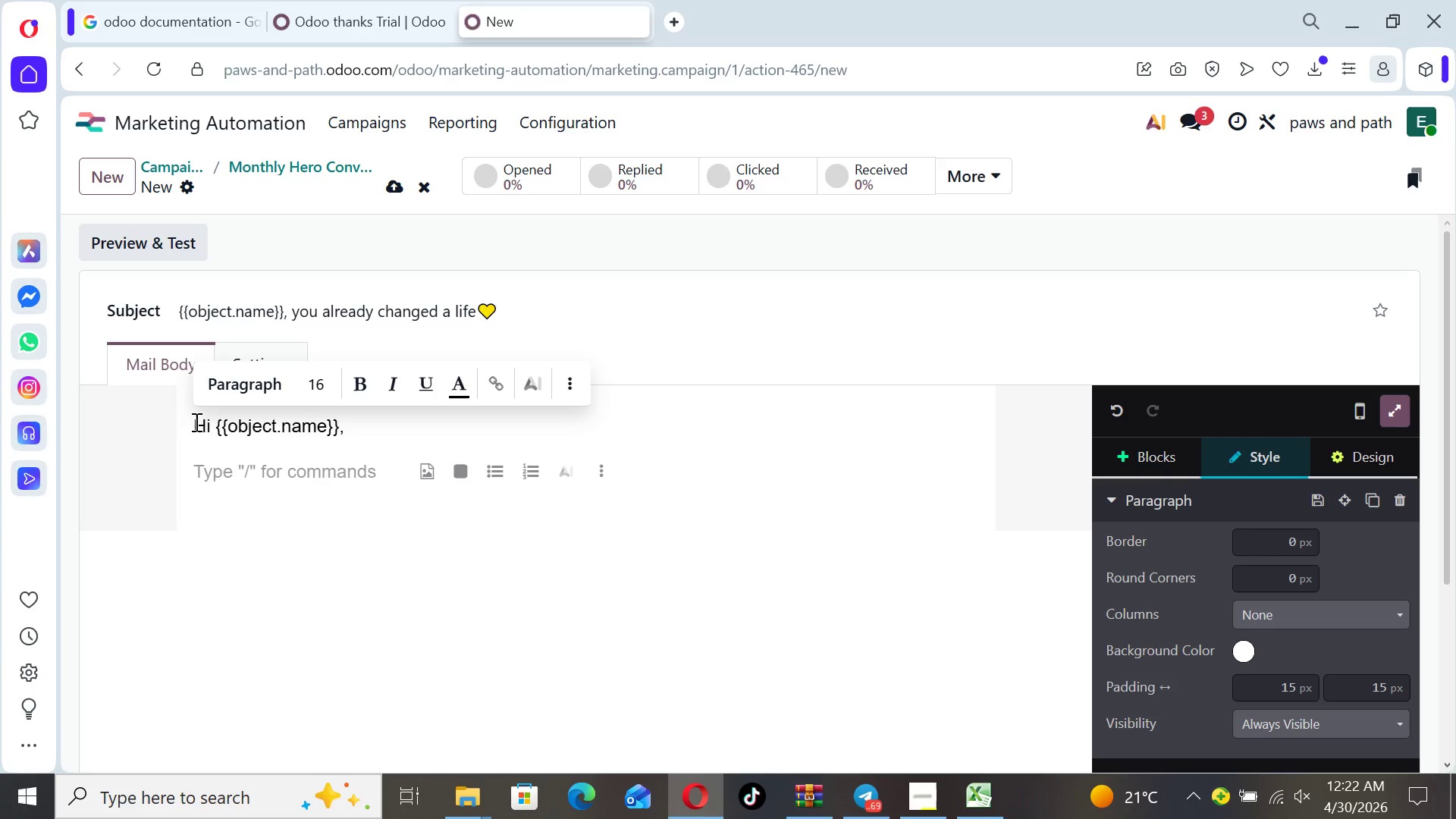 
type(Because of yp)
key(Backspace)
type(our kindness toward )
 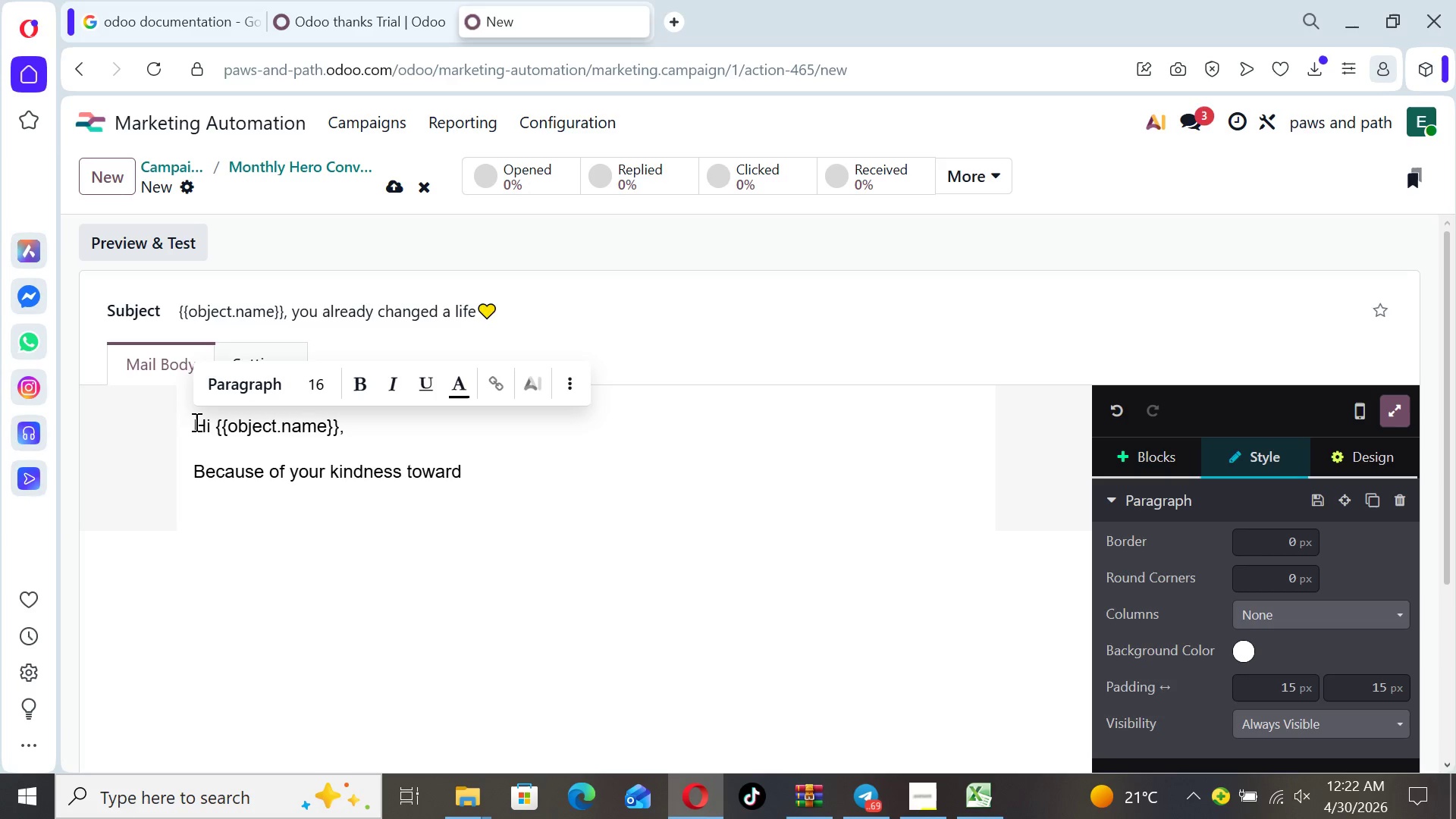 
type({{object.x)
 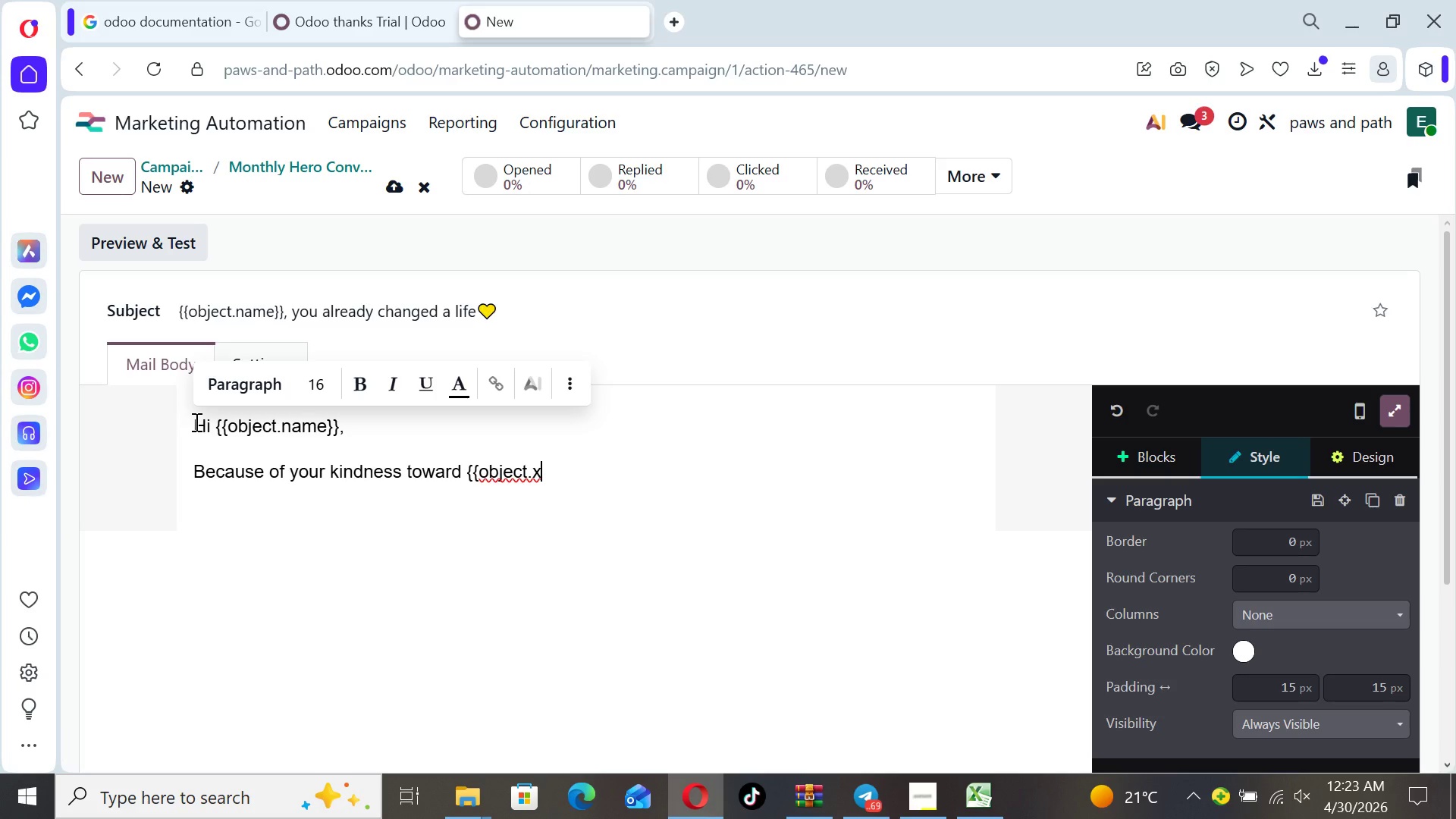 
type(_animal_name)
 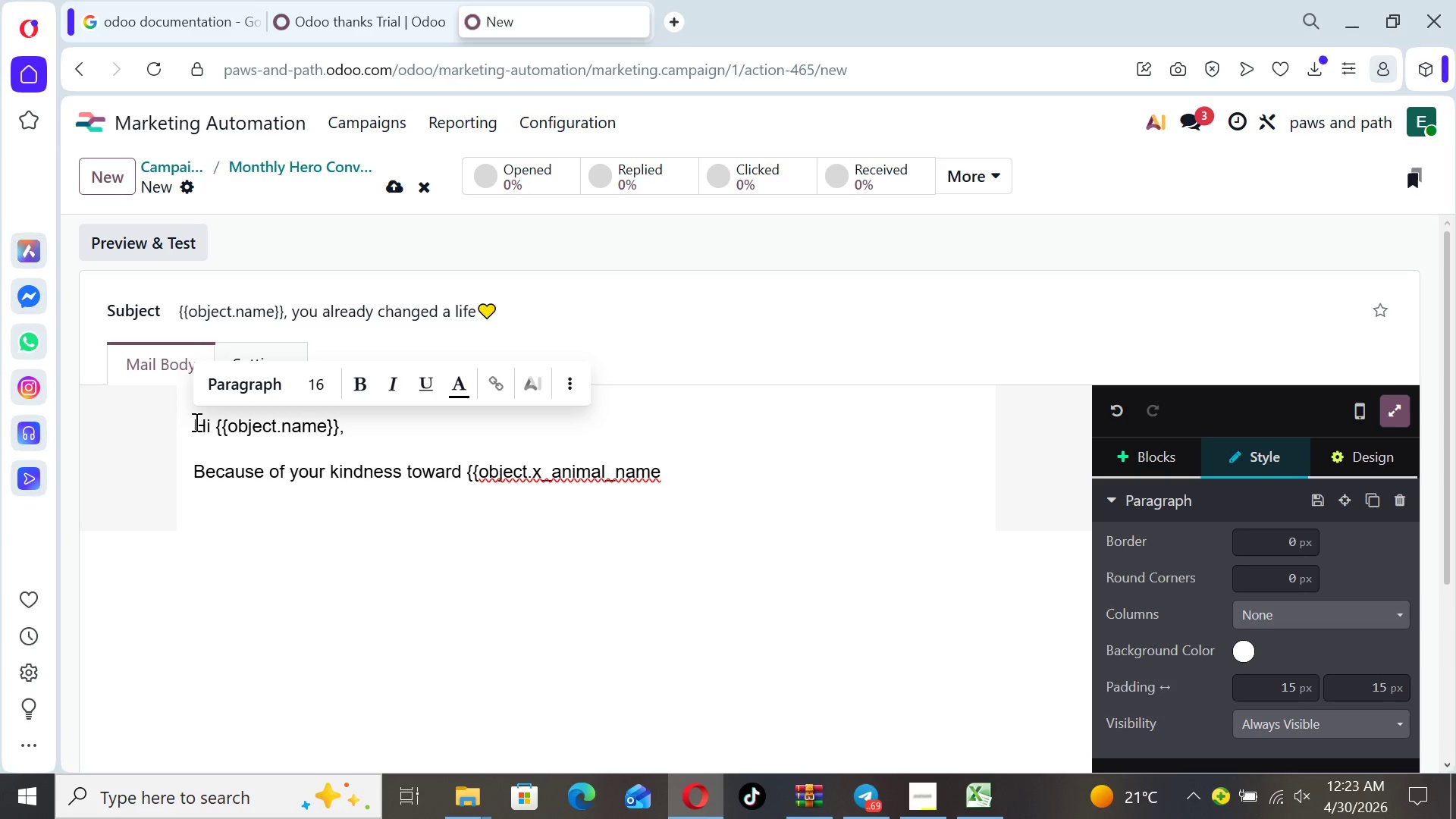 
wait(6.55)
 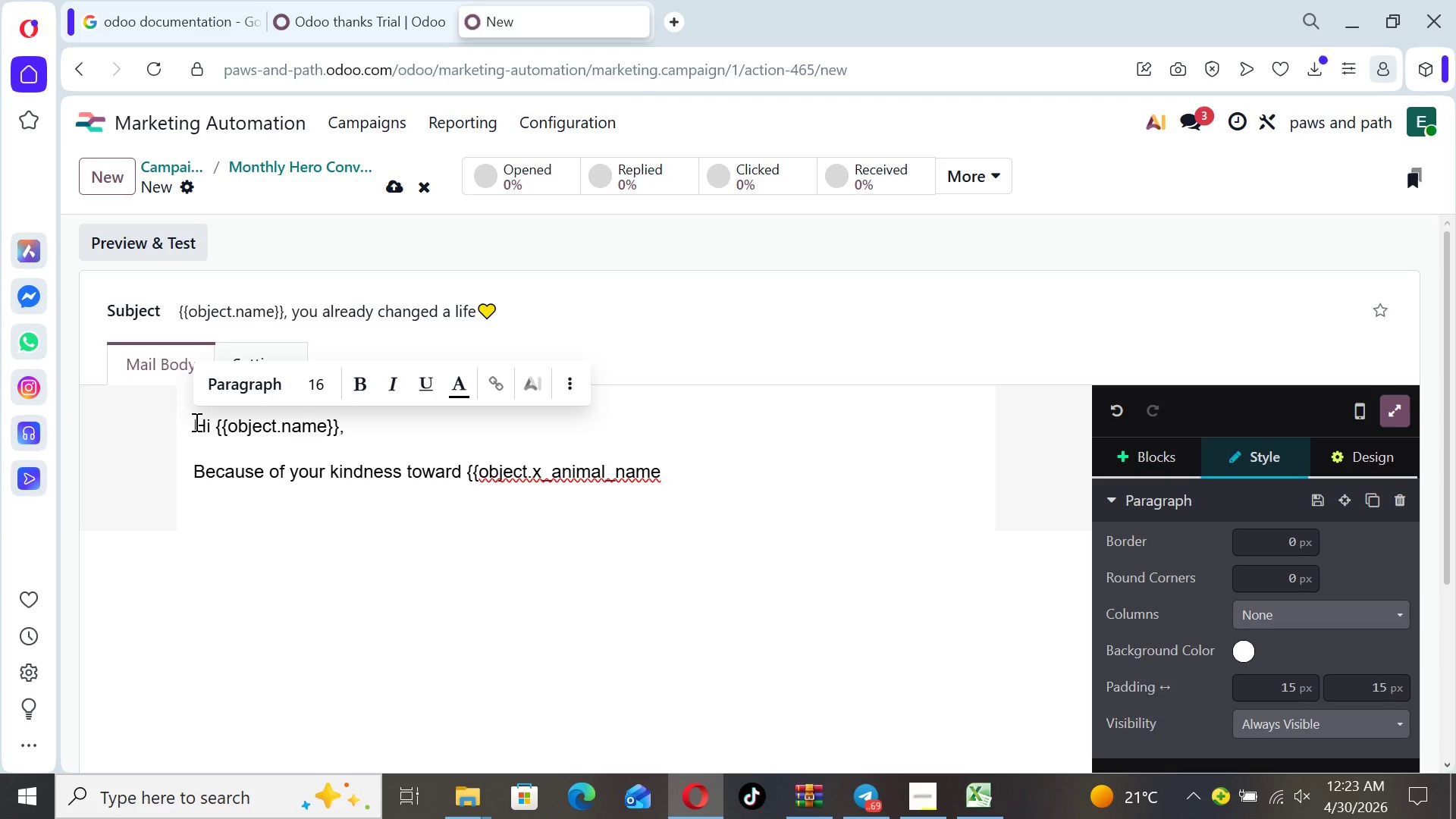 
key(Shift+BracketRight)
 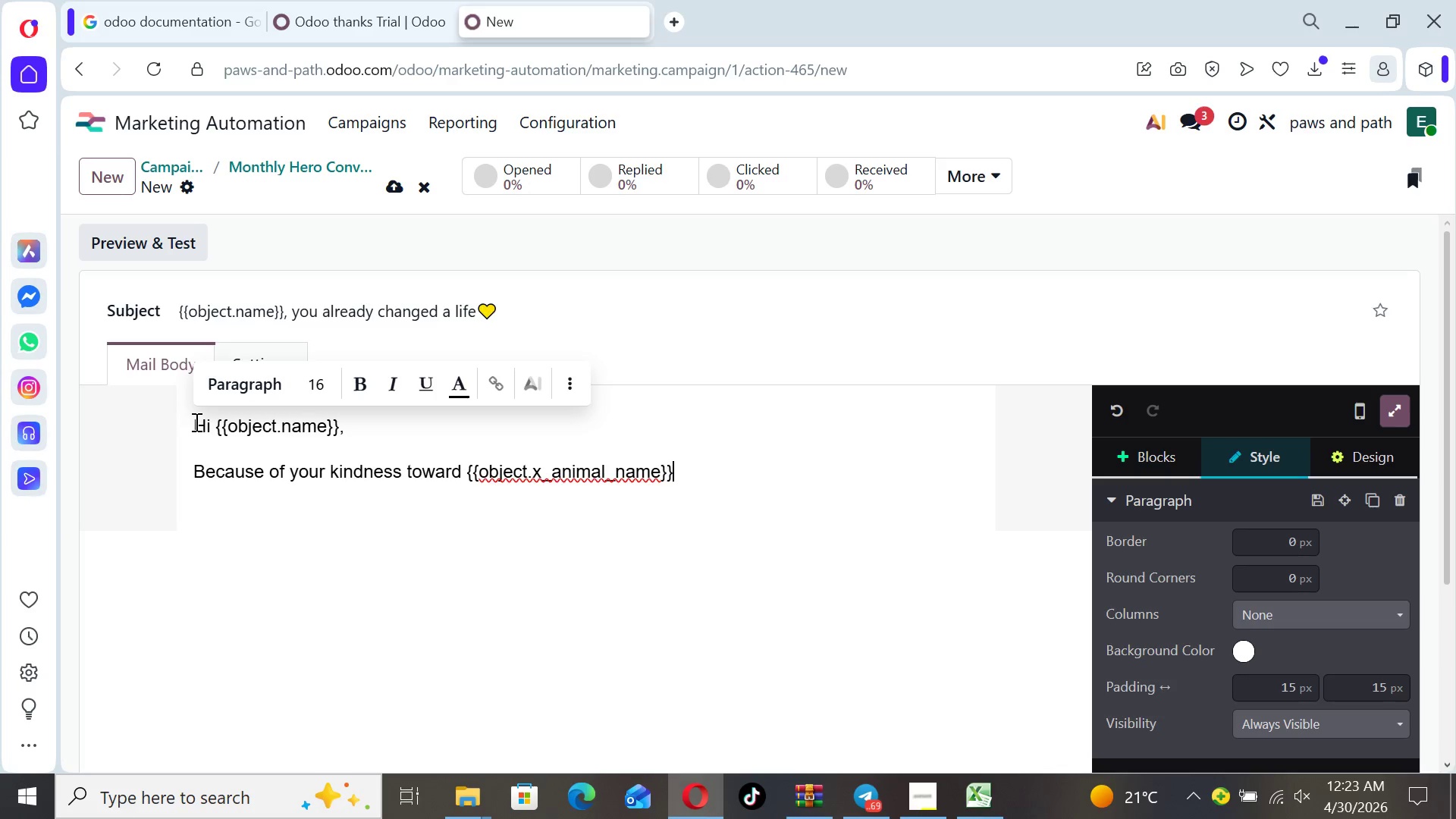 
key(Shift+BracketRight)
 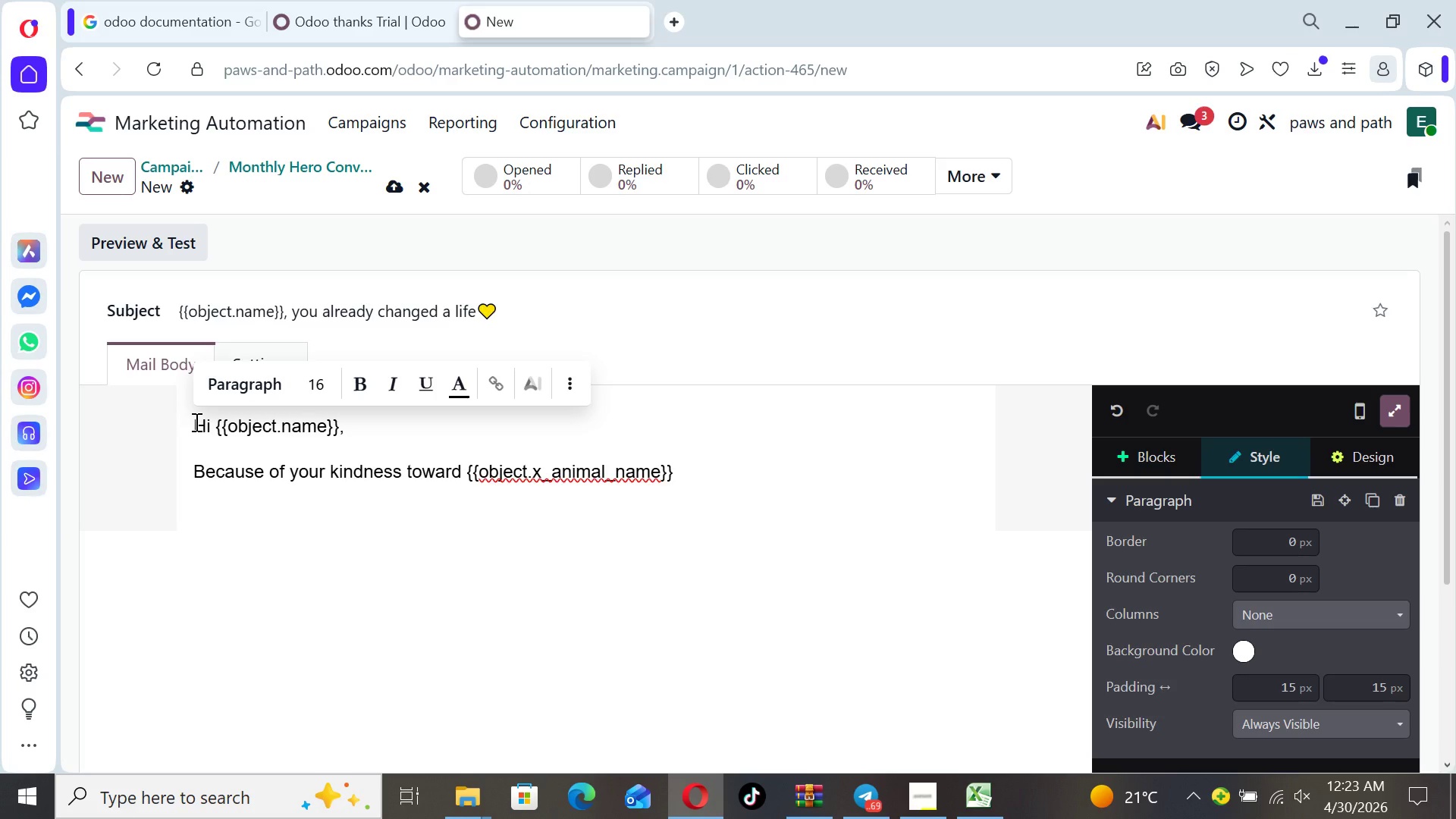 
wait(8.92)
 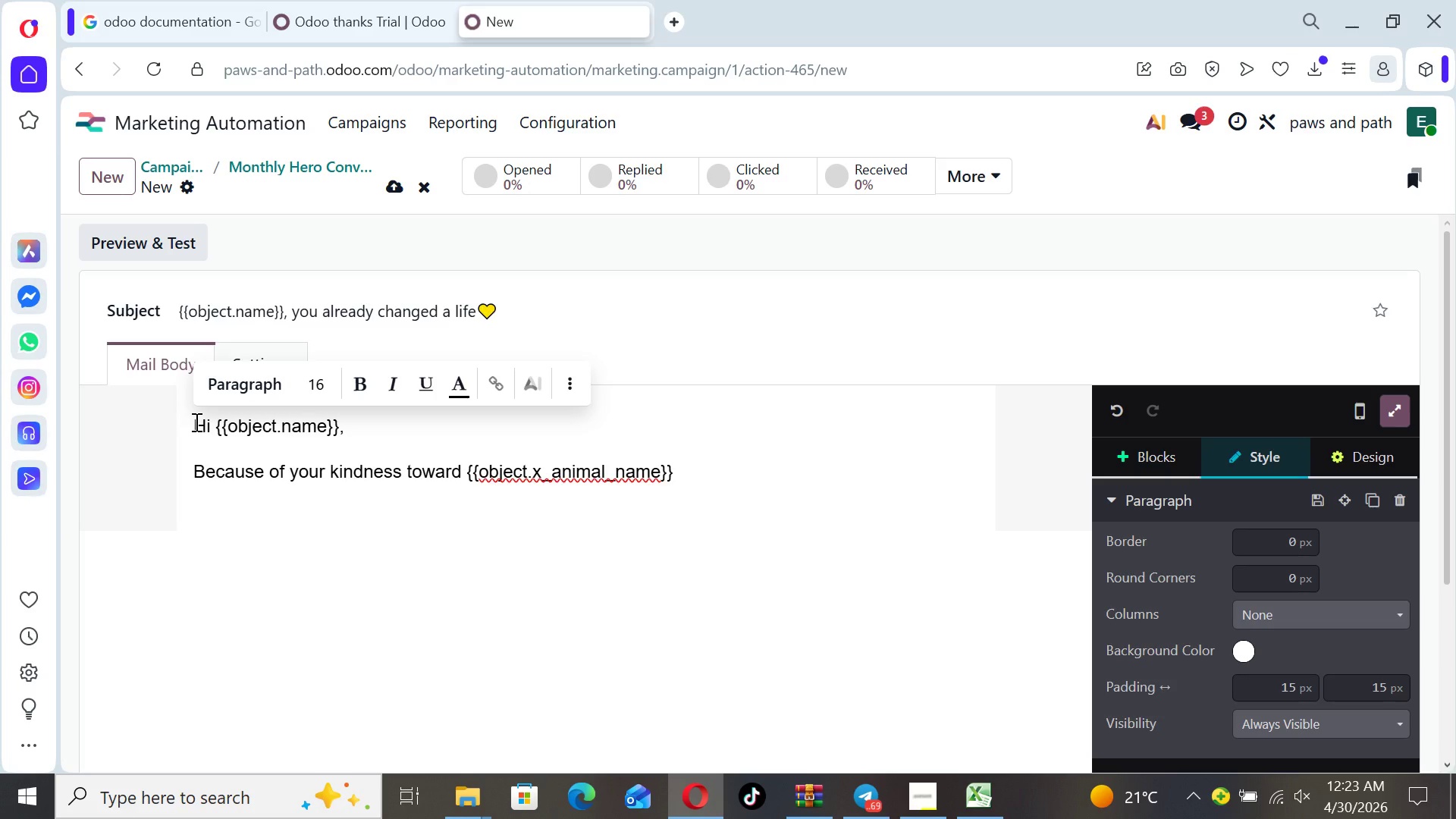 
key(ArrowLeft)
 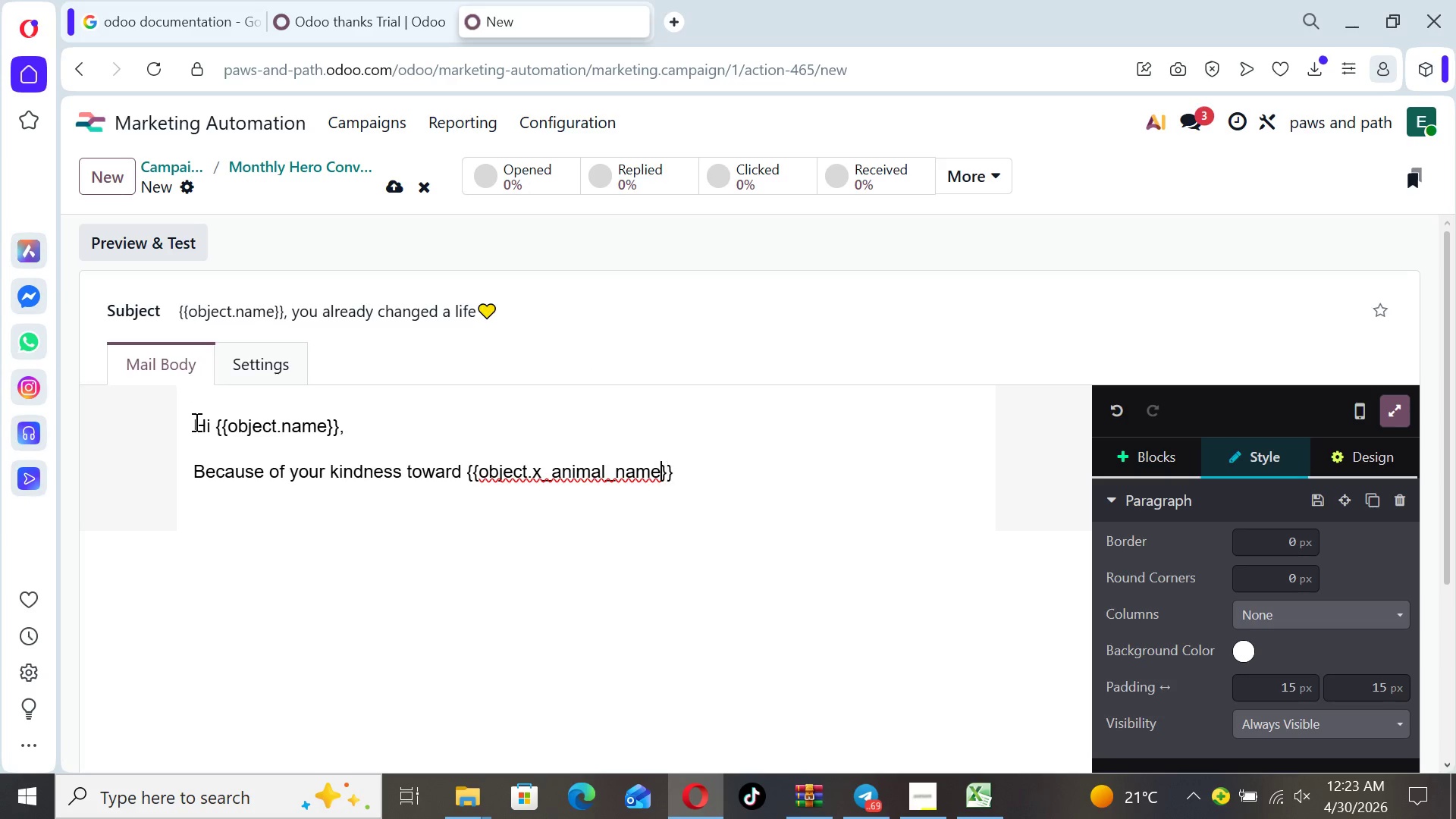 
key(ArrowLeft)
 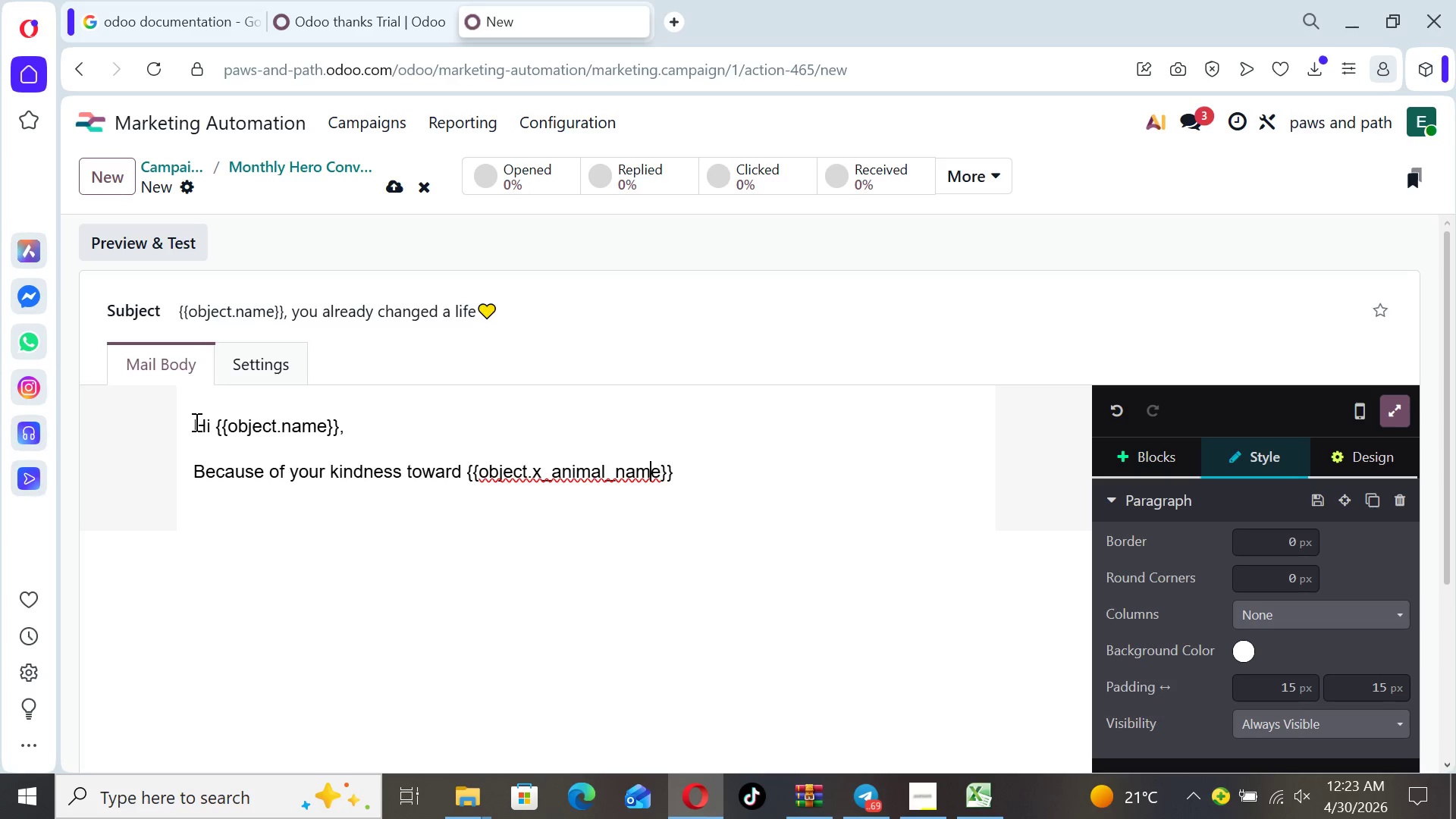 
key(ArrowLeft)
 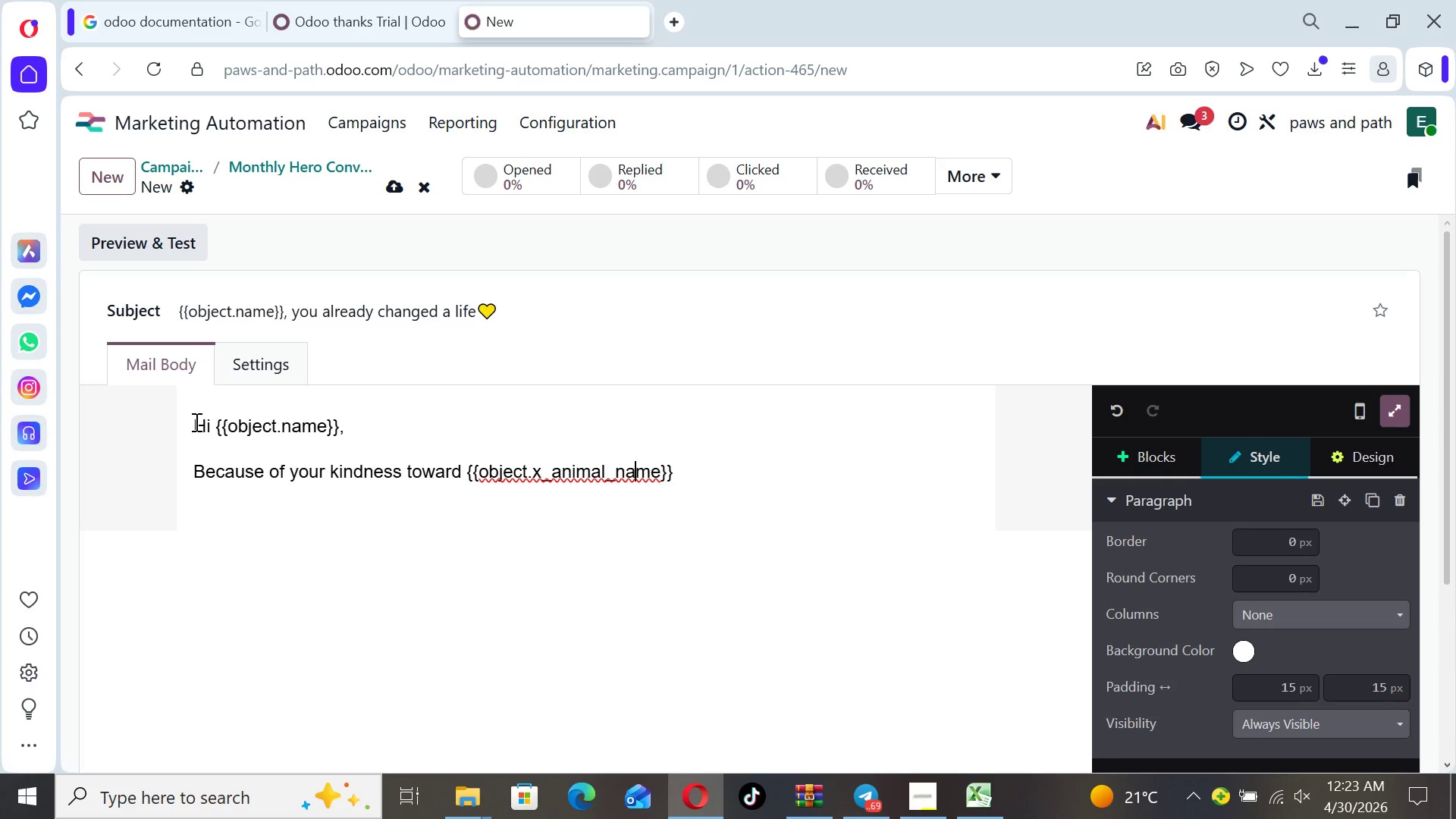 
key(ArrowLeft)
 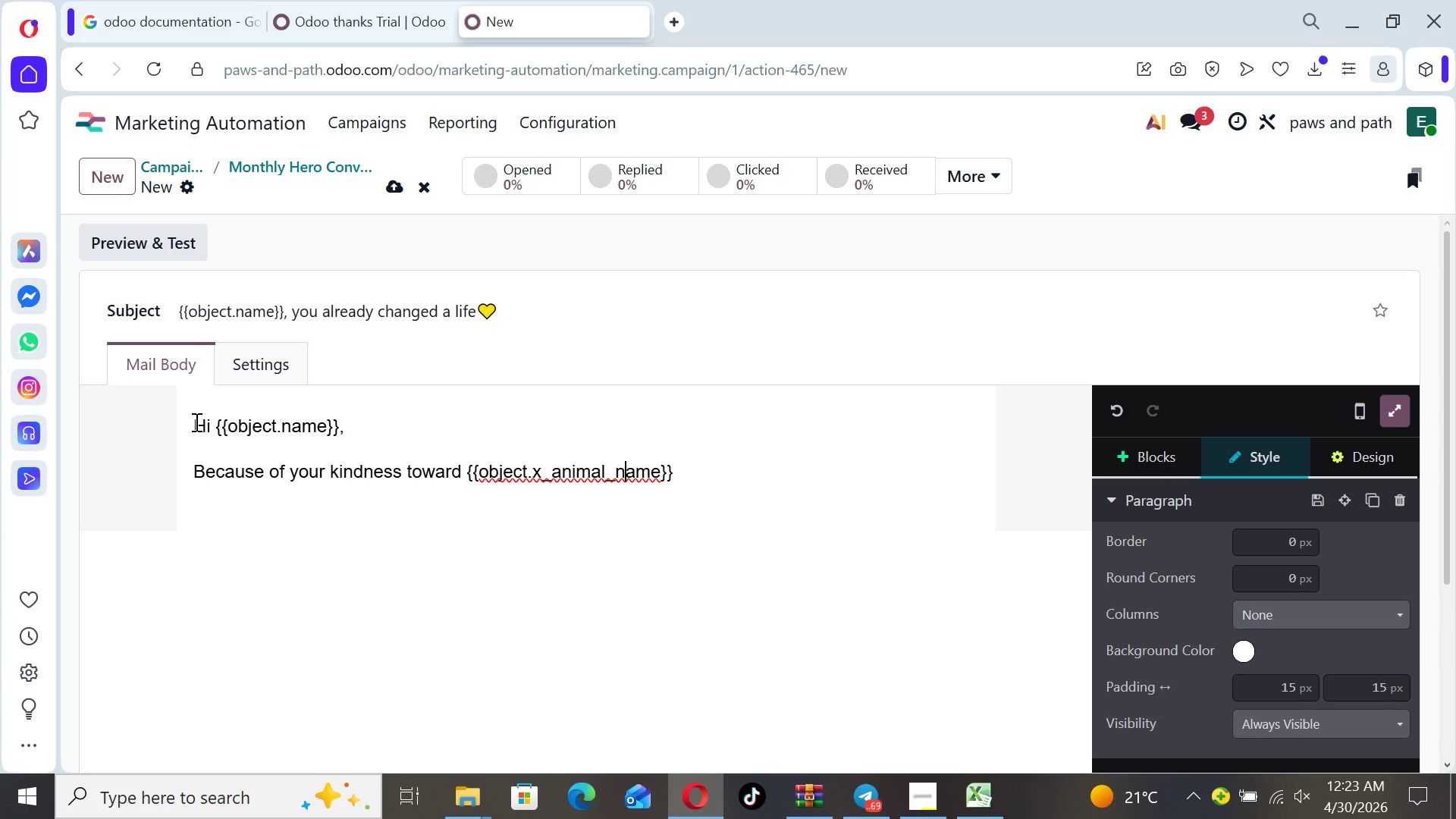 
key(ArrowLeft)
 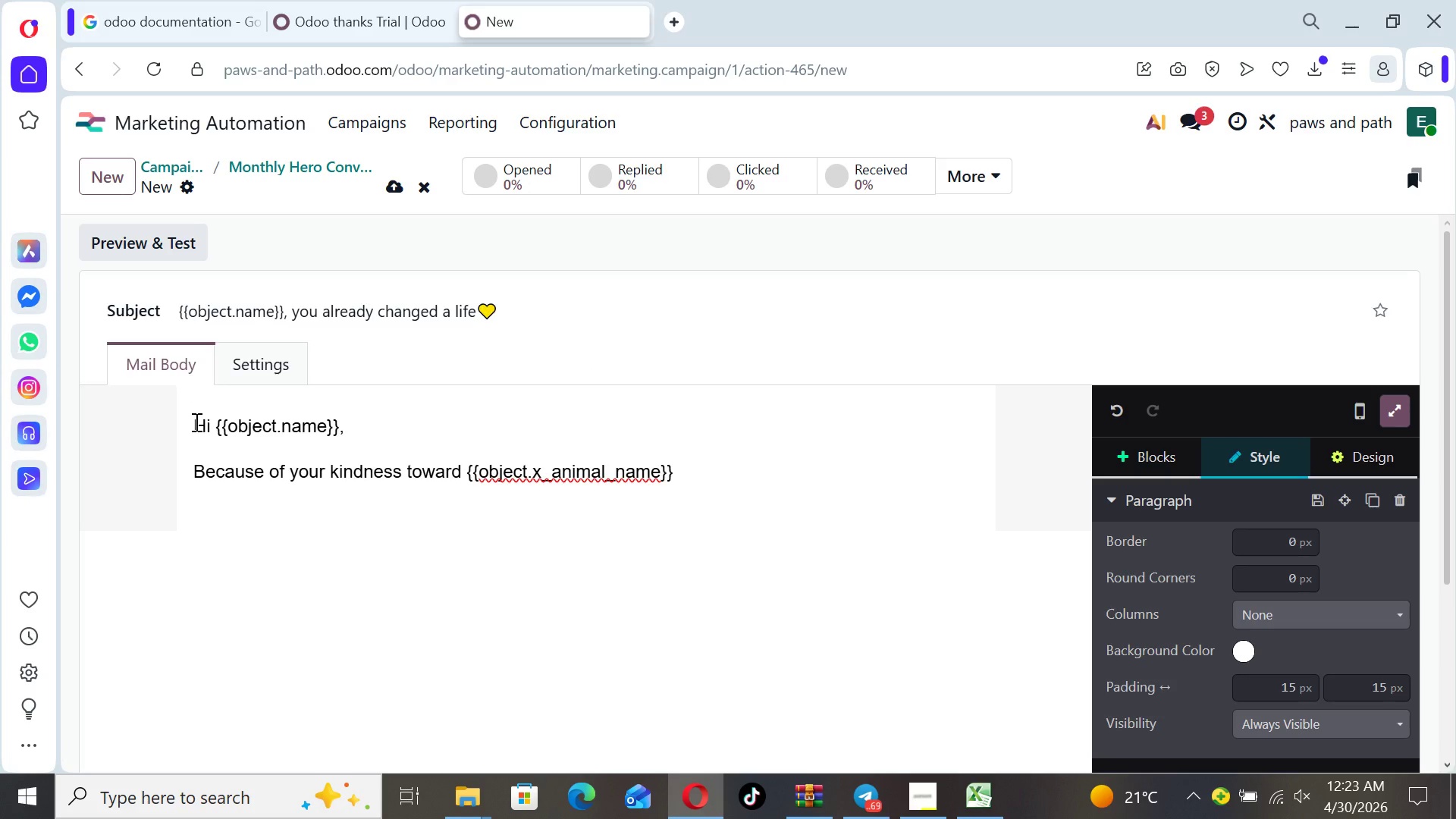 
key(ArrowRight)
 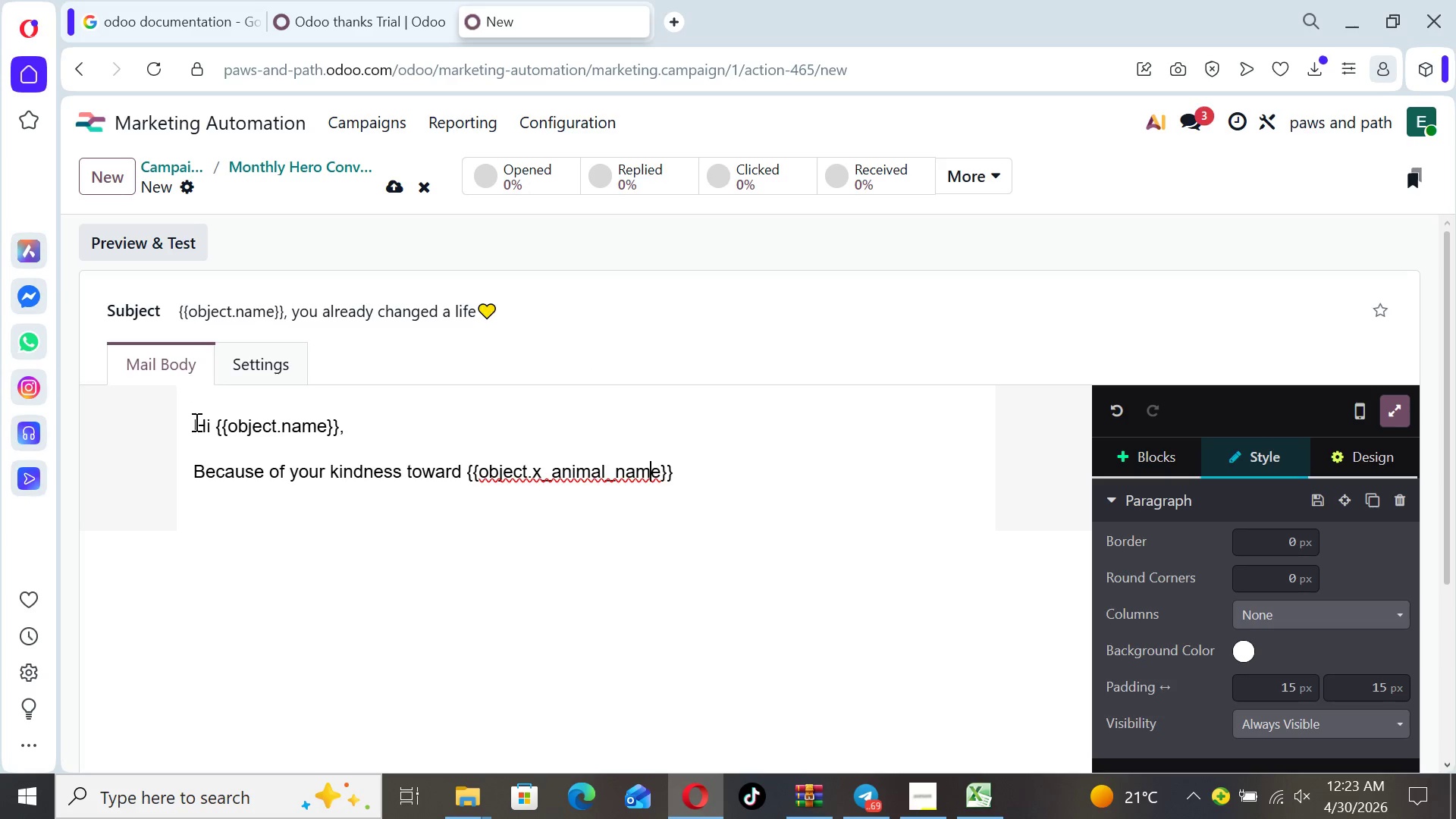 
key(ArrowRight)
 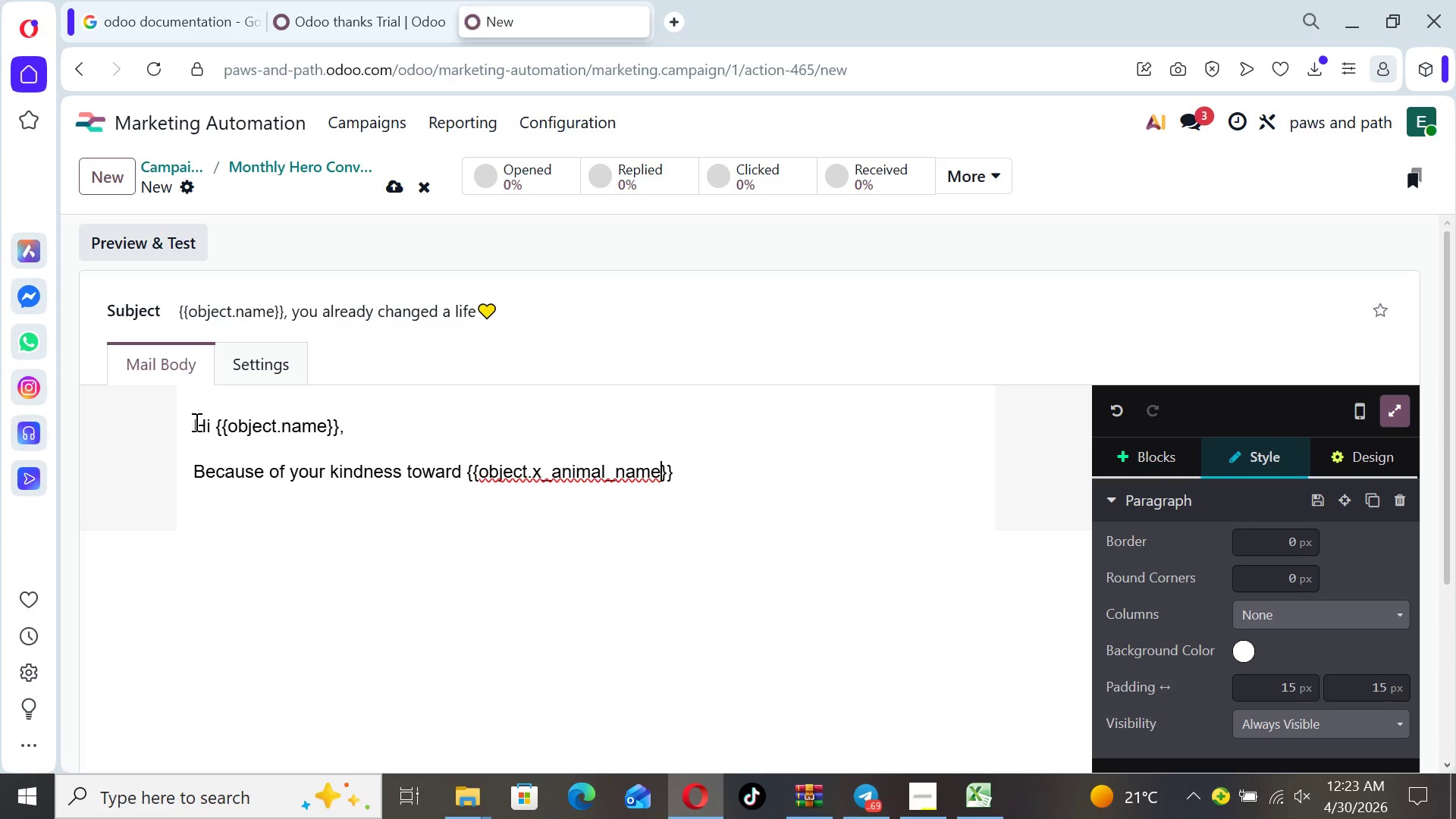 
key(ArrowRight)
 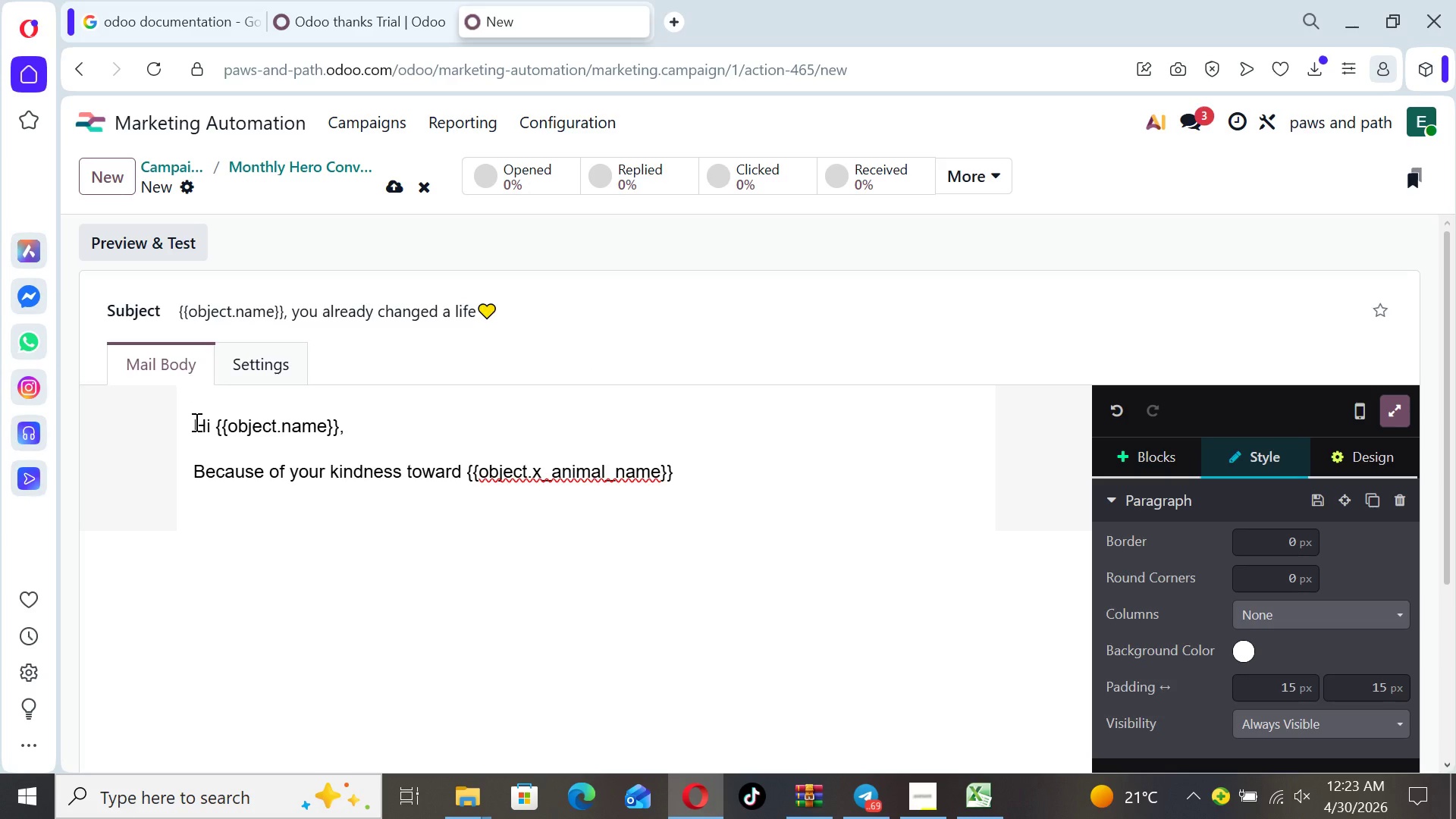 
key(Backspace)
key(Backspace)
key(Backspace)
key(Backspace)
type(type)
 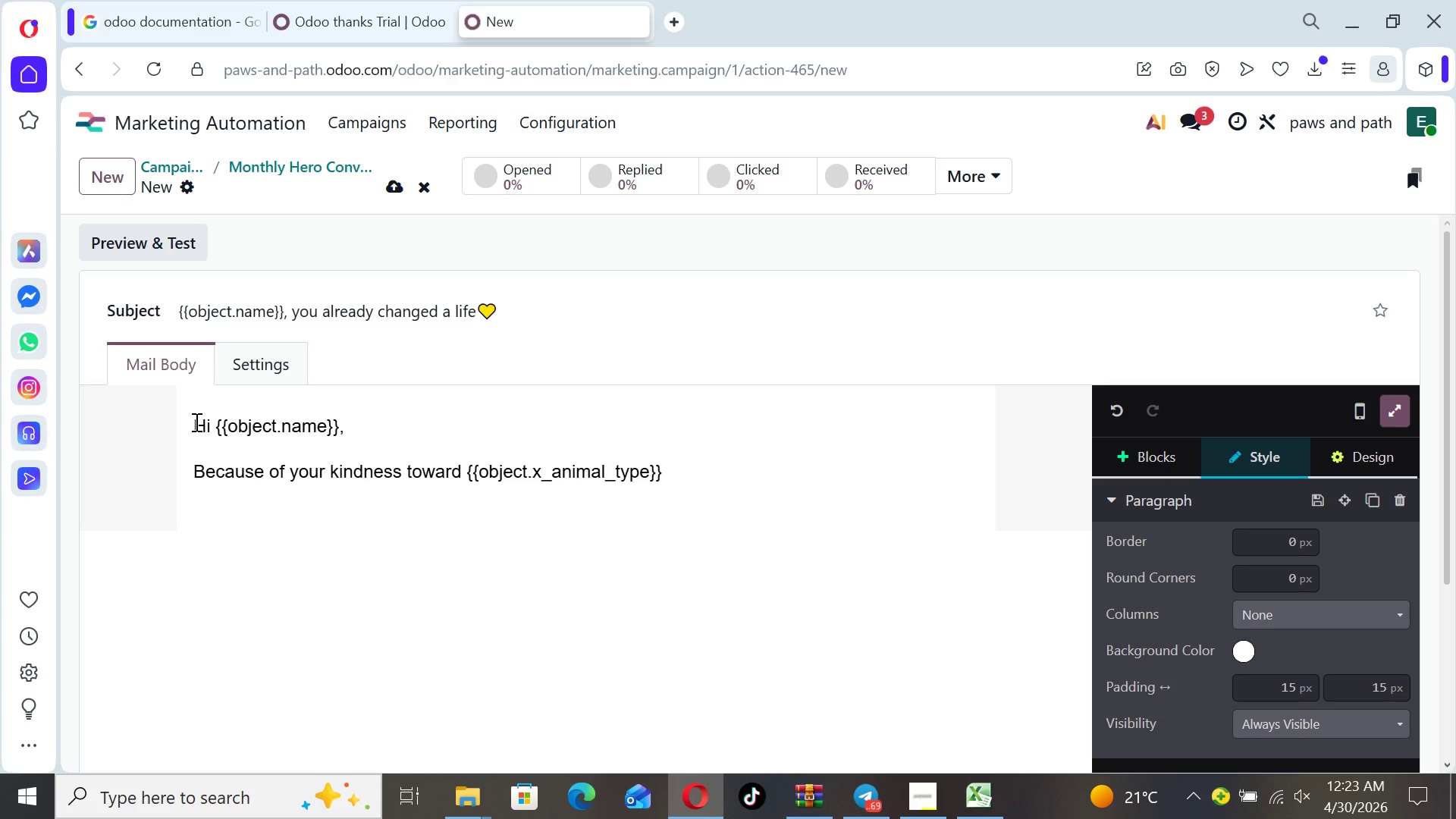 
key(ArrowRight)
 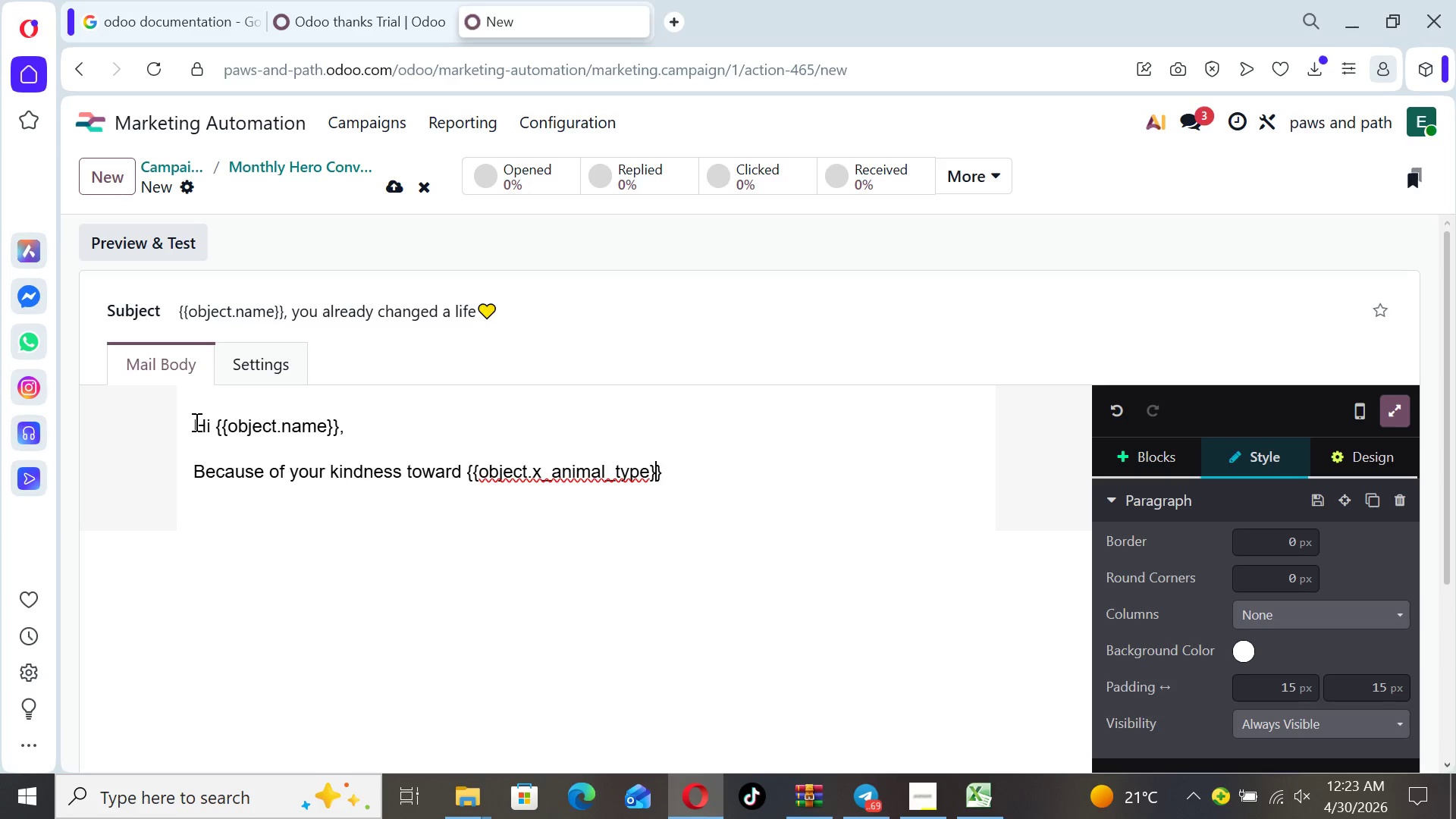 
key(ArrowRight)
 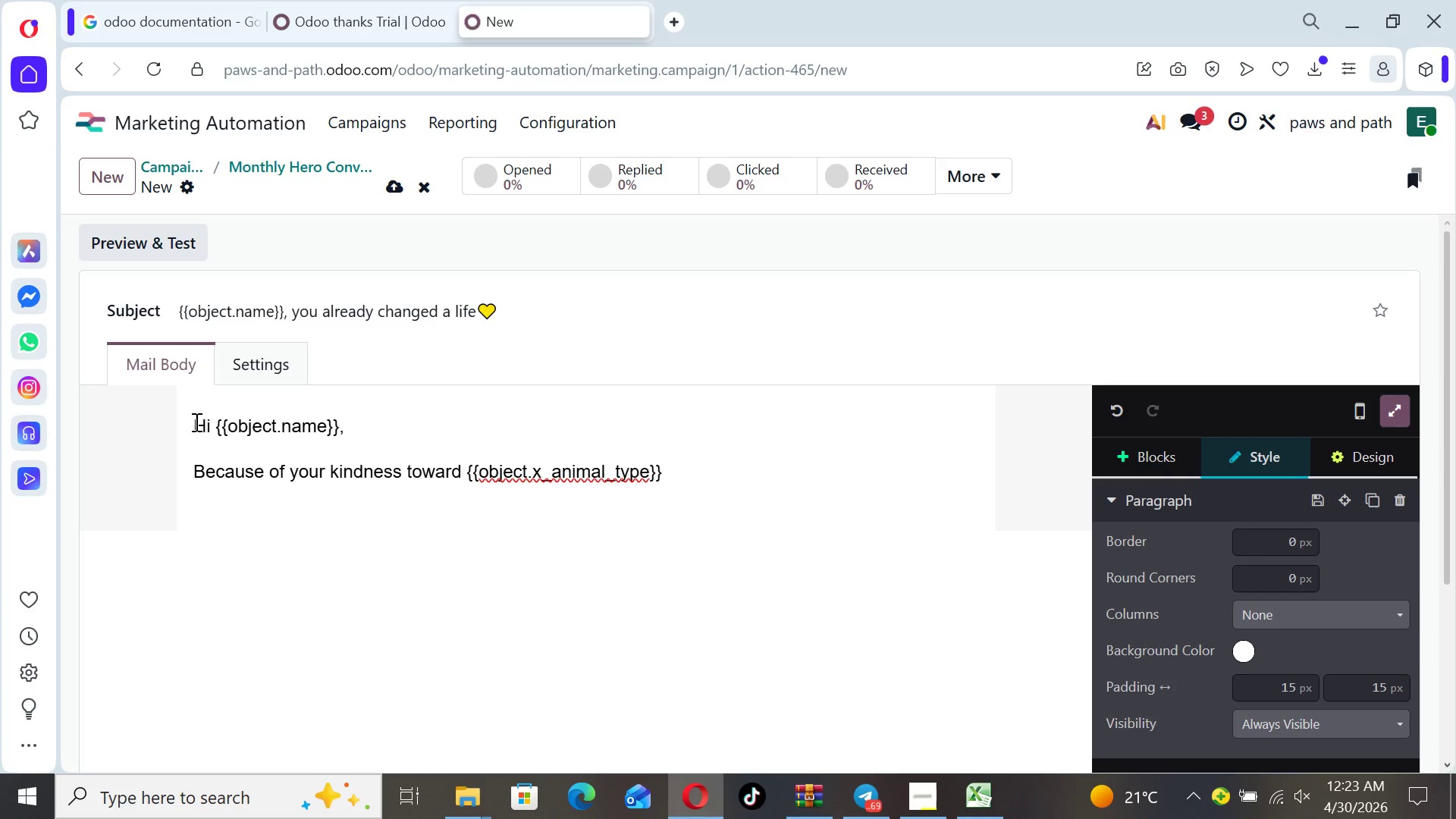 
type( like {{object.x_animal_type)
 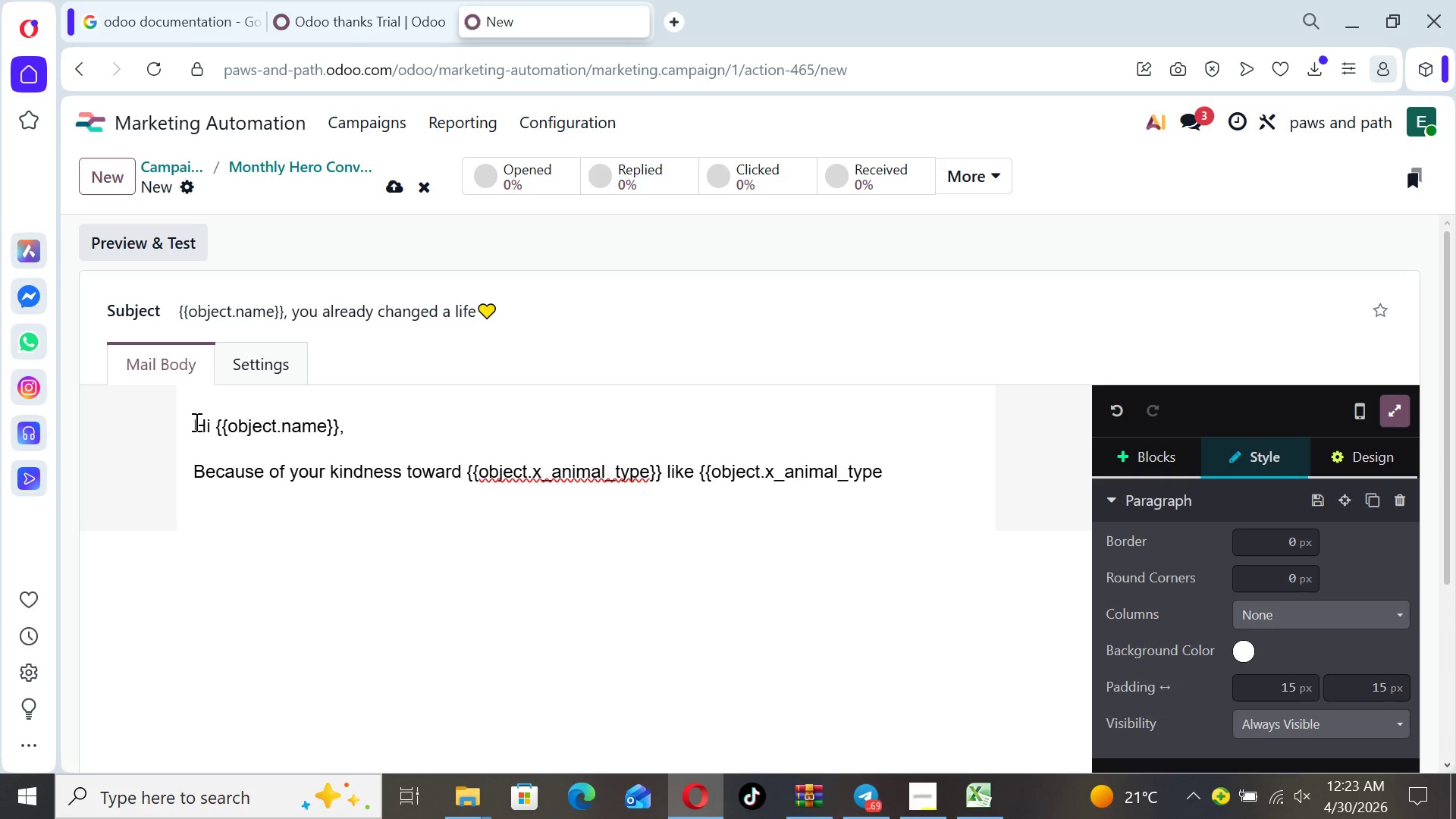 
key(Backspace)
key(Backspace)
key(Backspace)
key(Backspace)
type(name)
 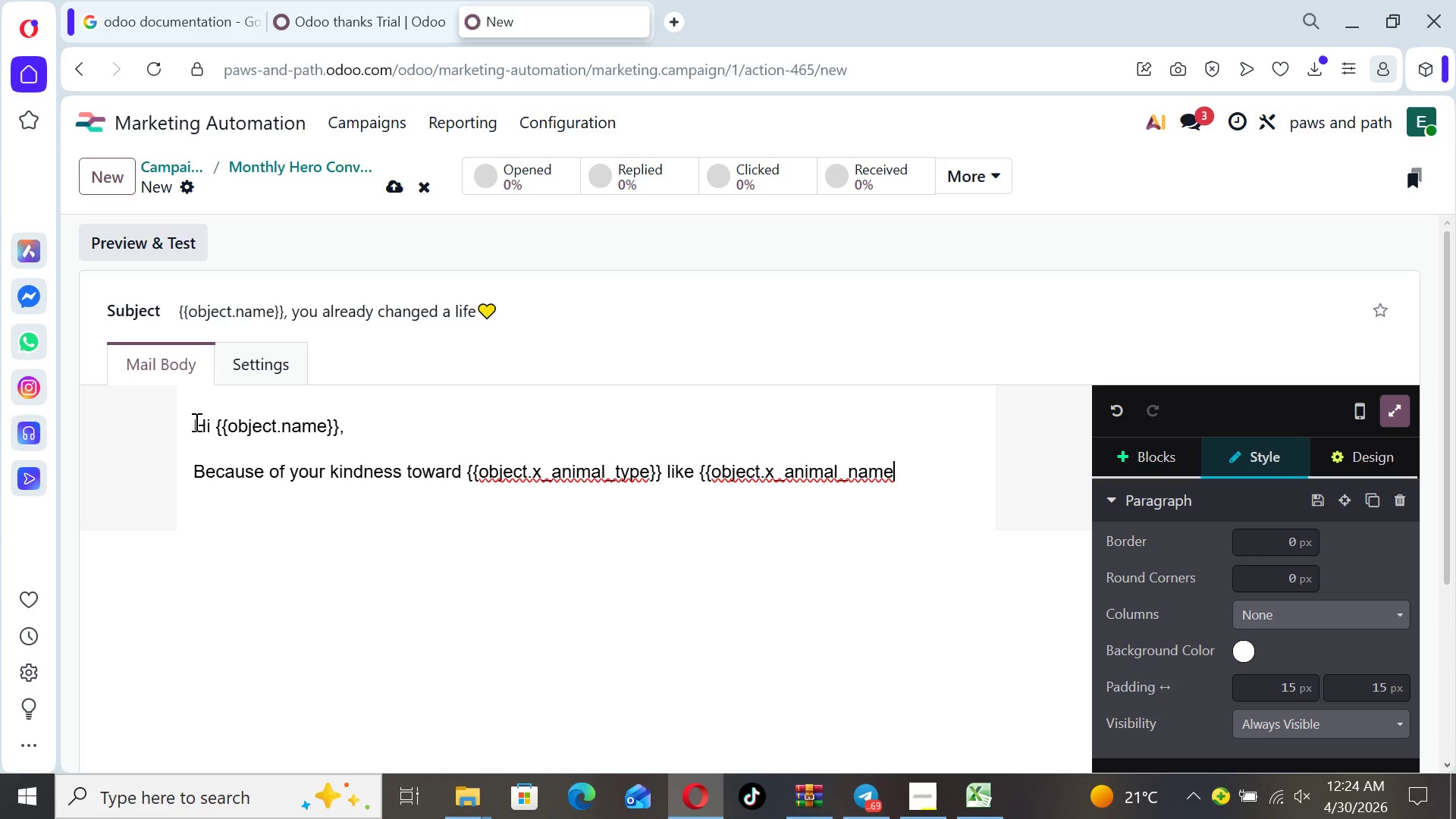 
key(Shift+BracketRight)
 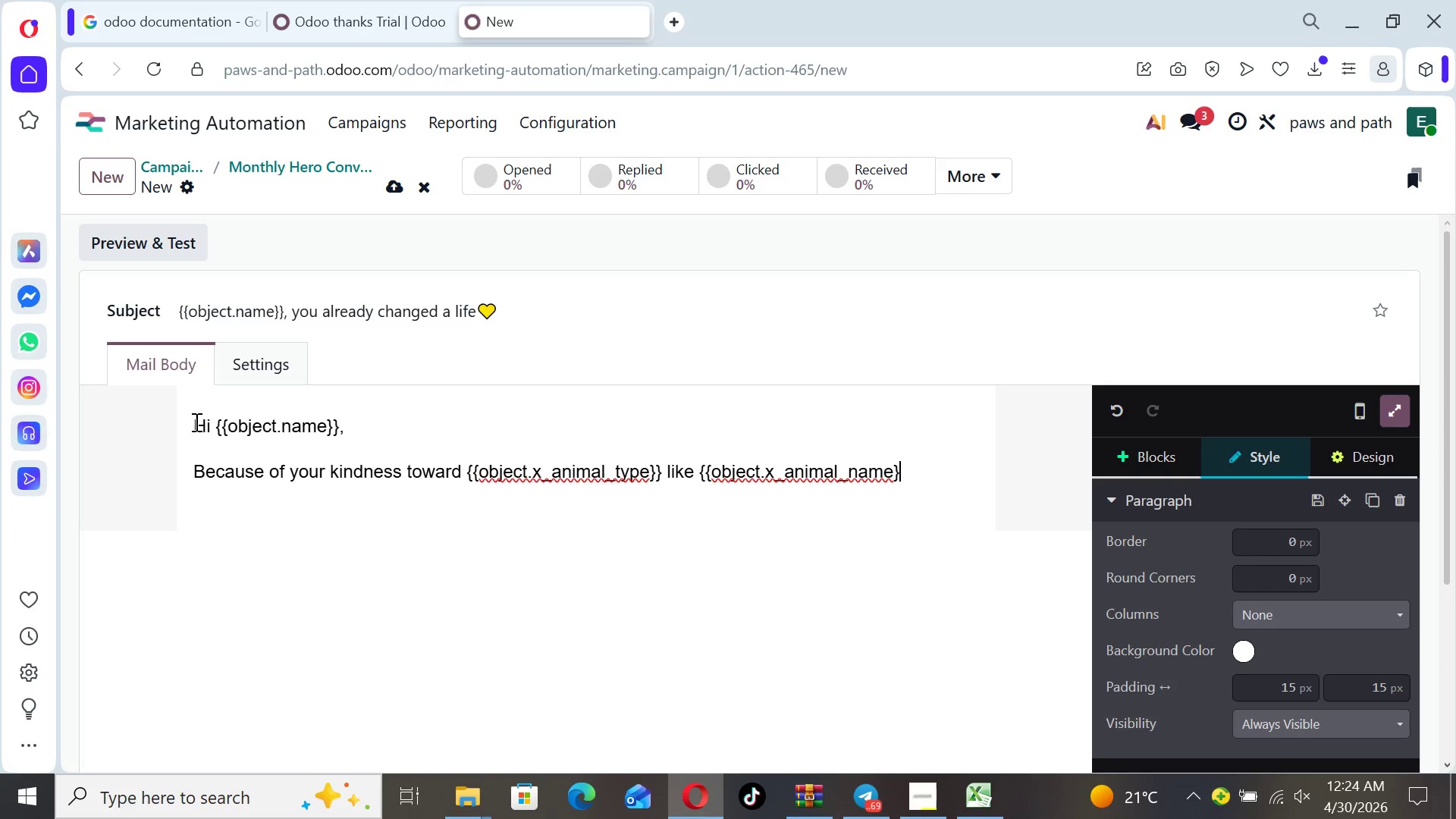 
key(Shift+BracketRight)
 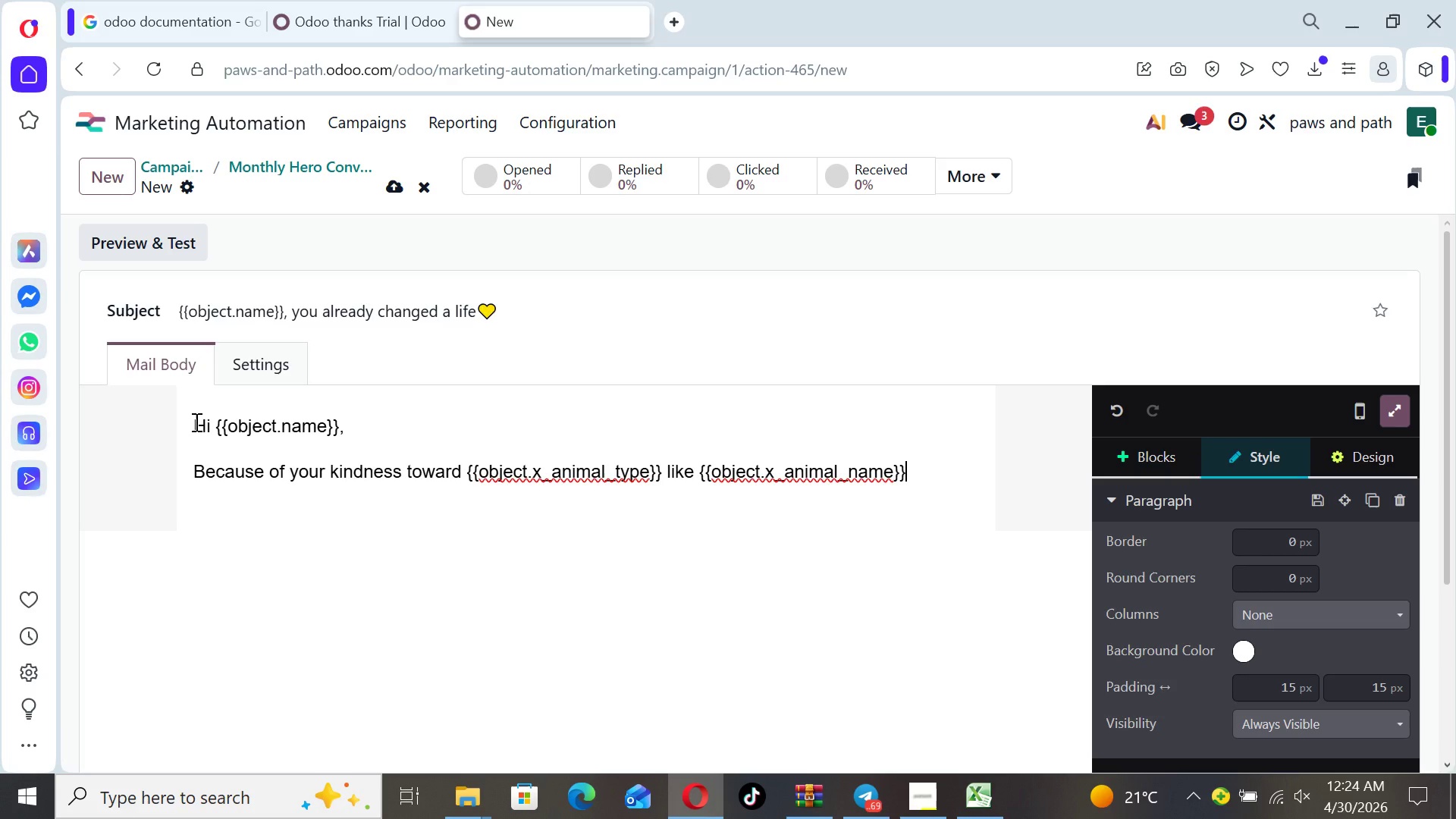 
type(, lives are being )
 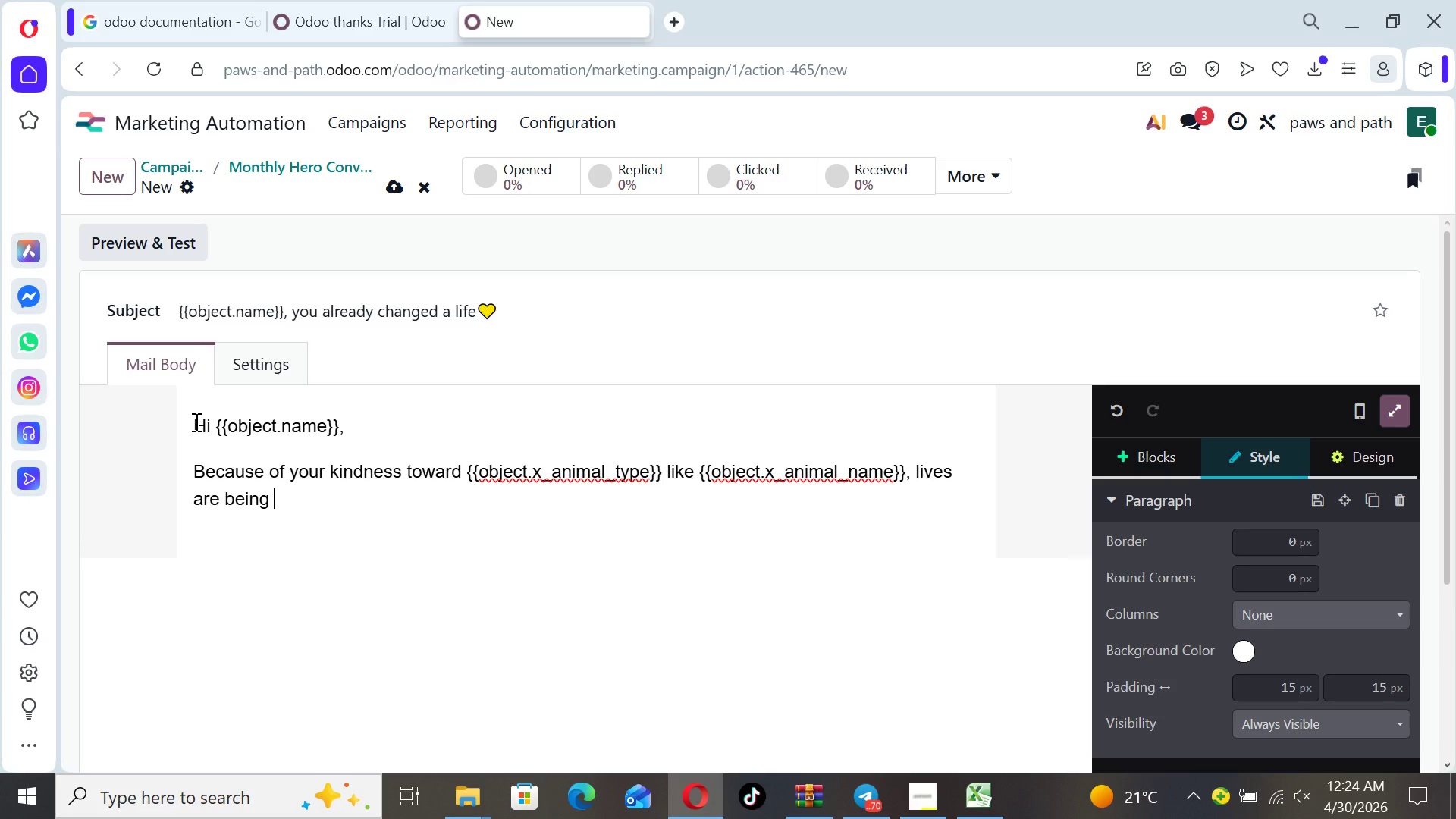 
wait(9.39)
 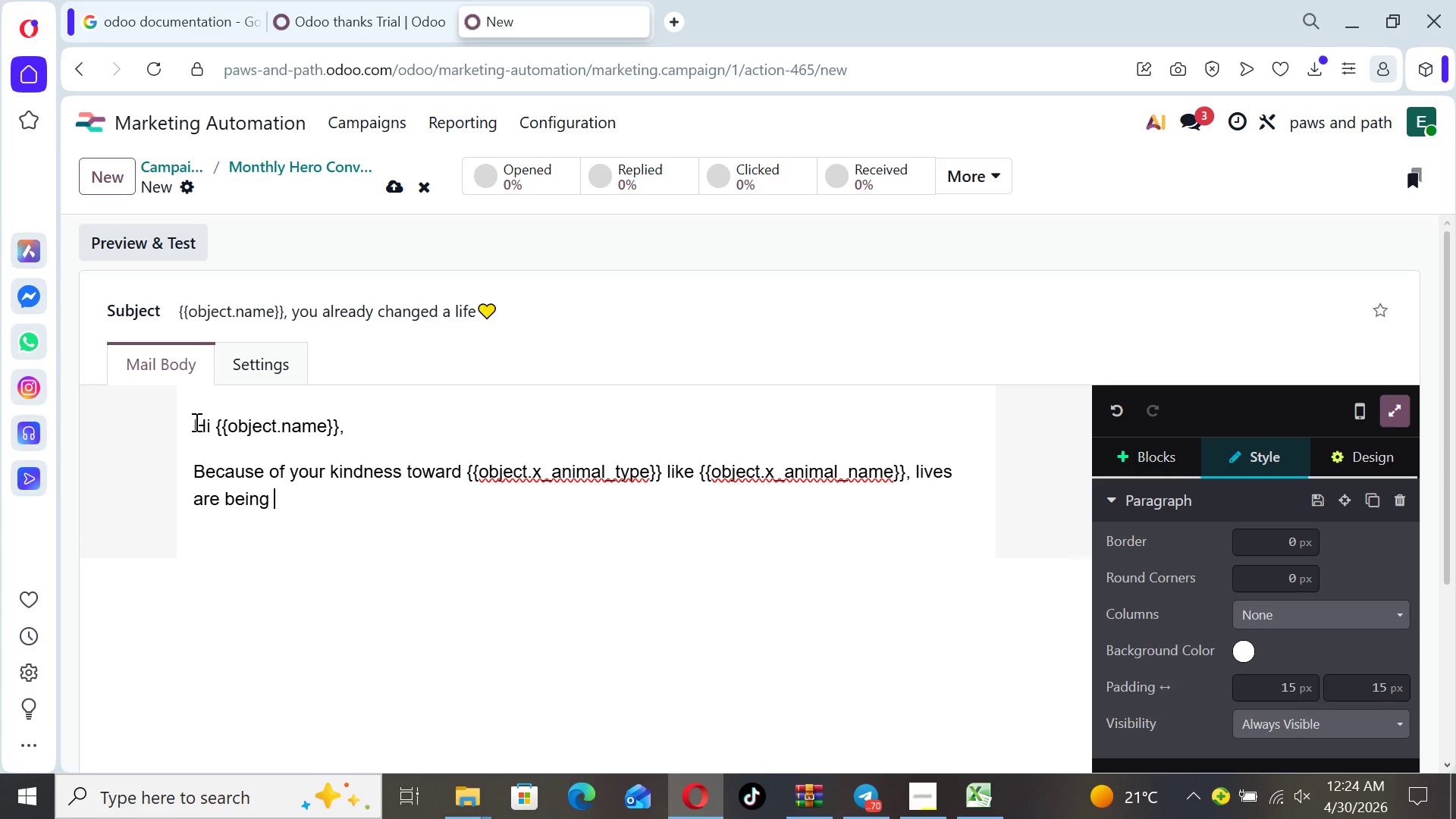 
type(changed everyday.)
 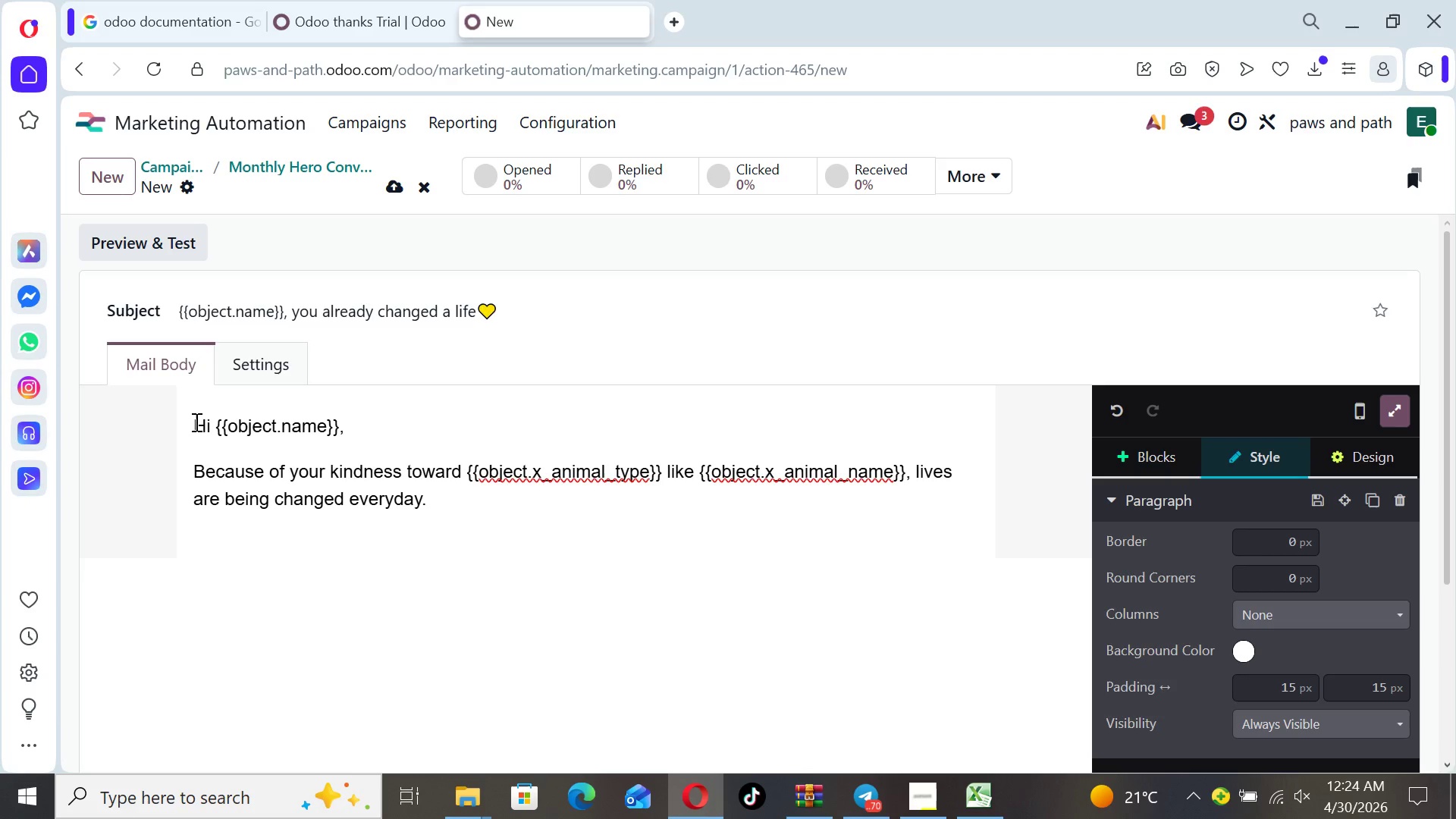 
key(Enter)
 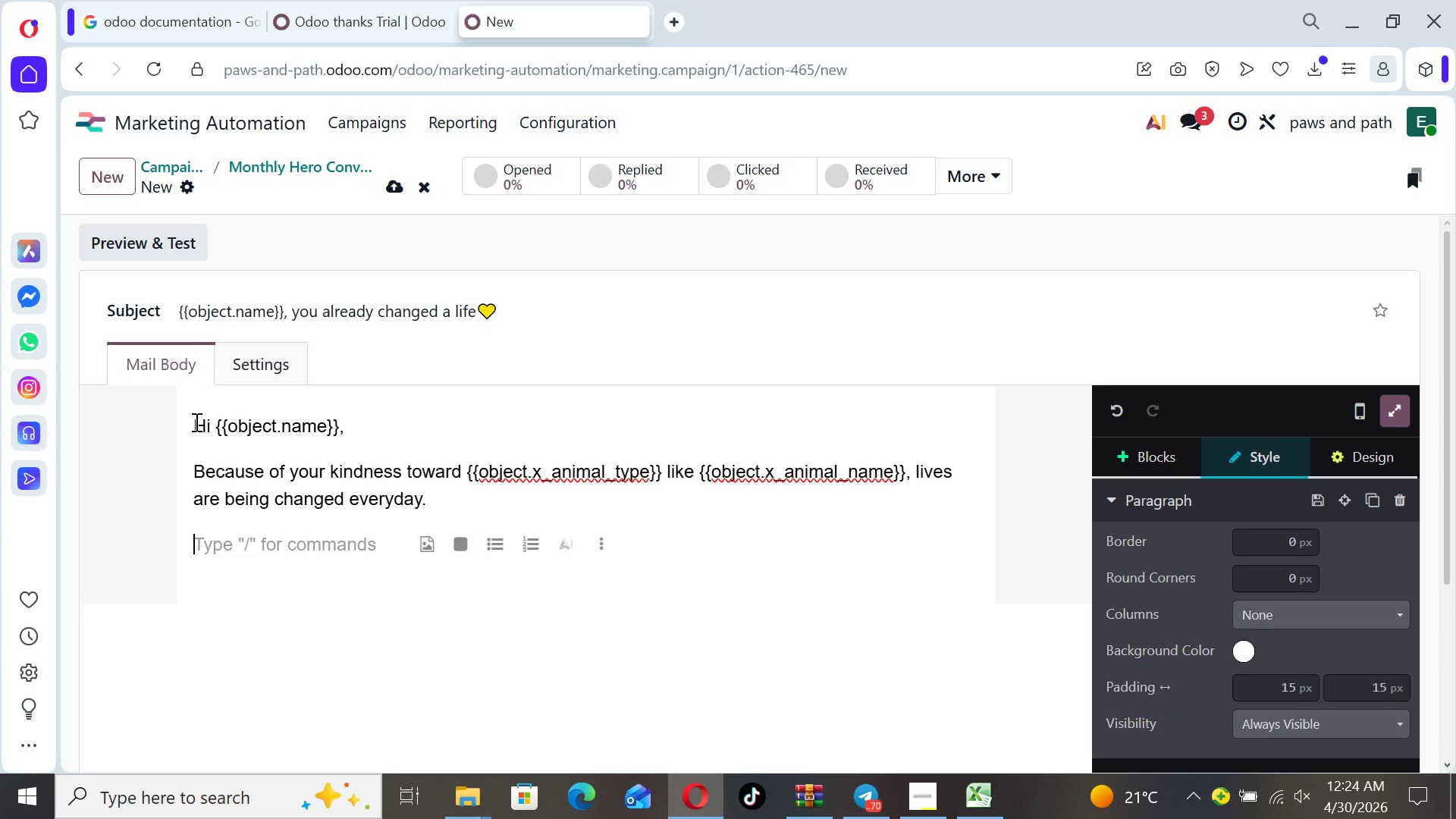 
type(Your last gift of )
 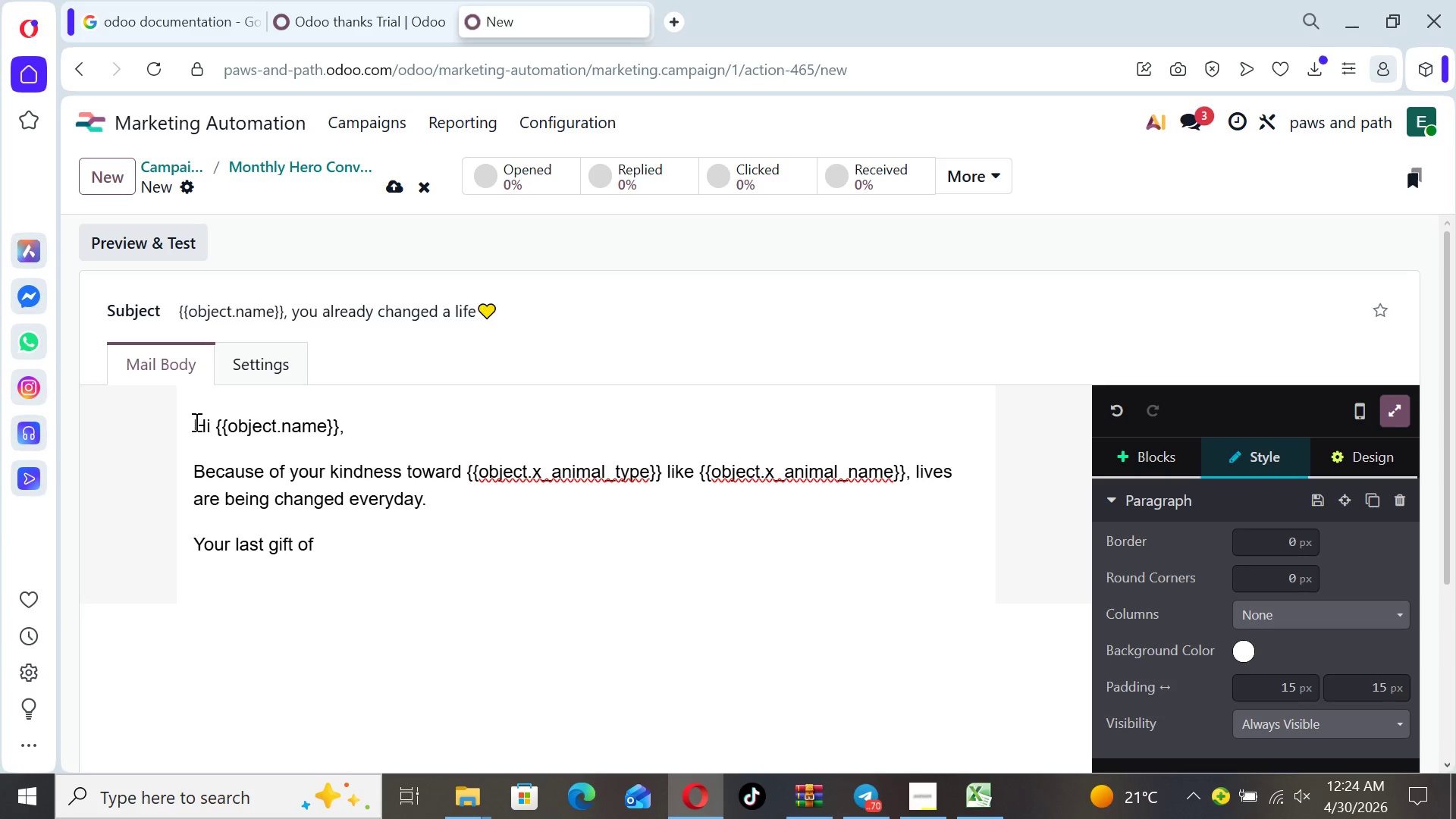 
wait(5.12)
 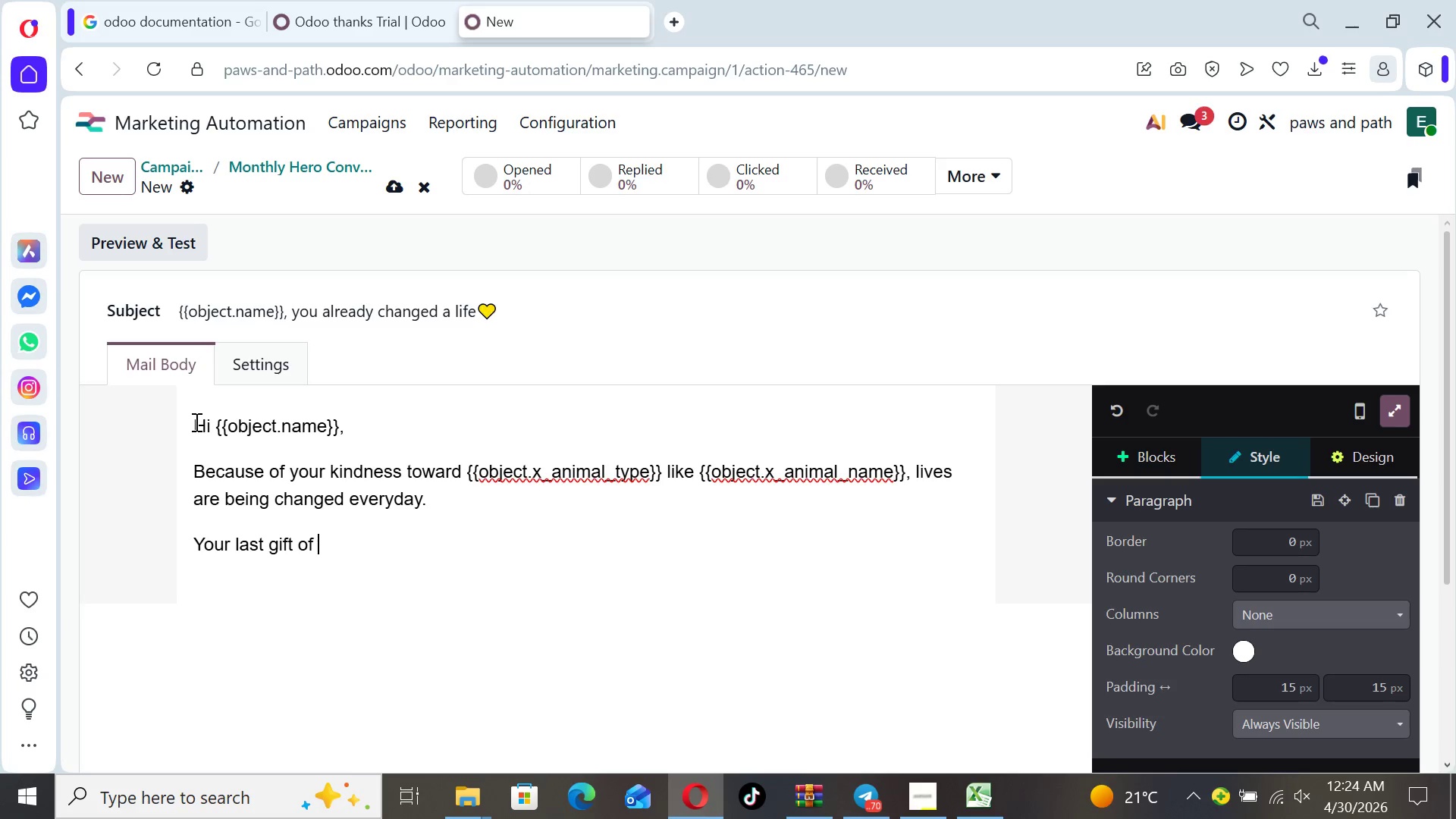 
type({{object.x_last_donation_amount}})
 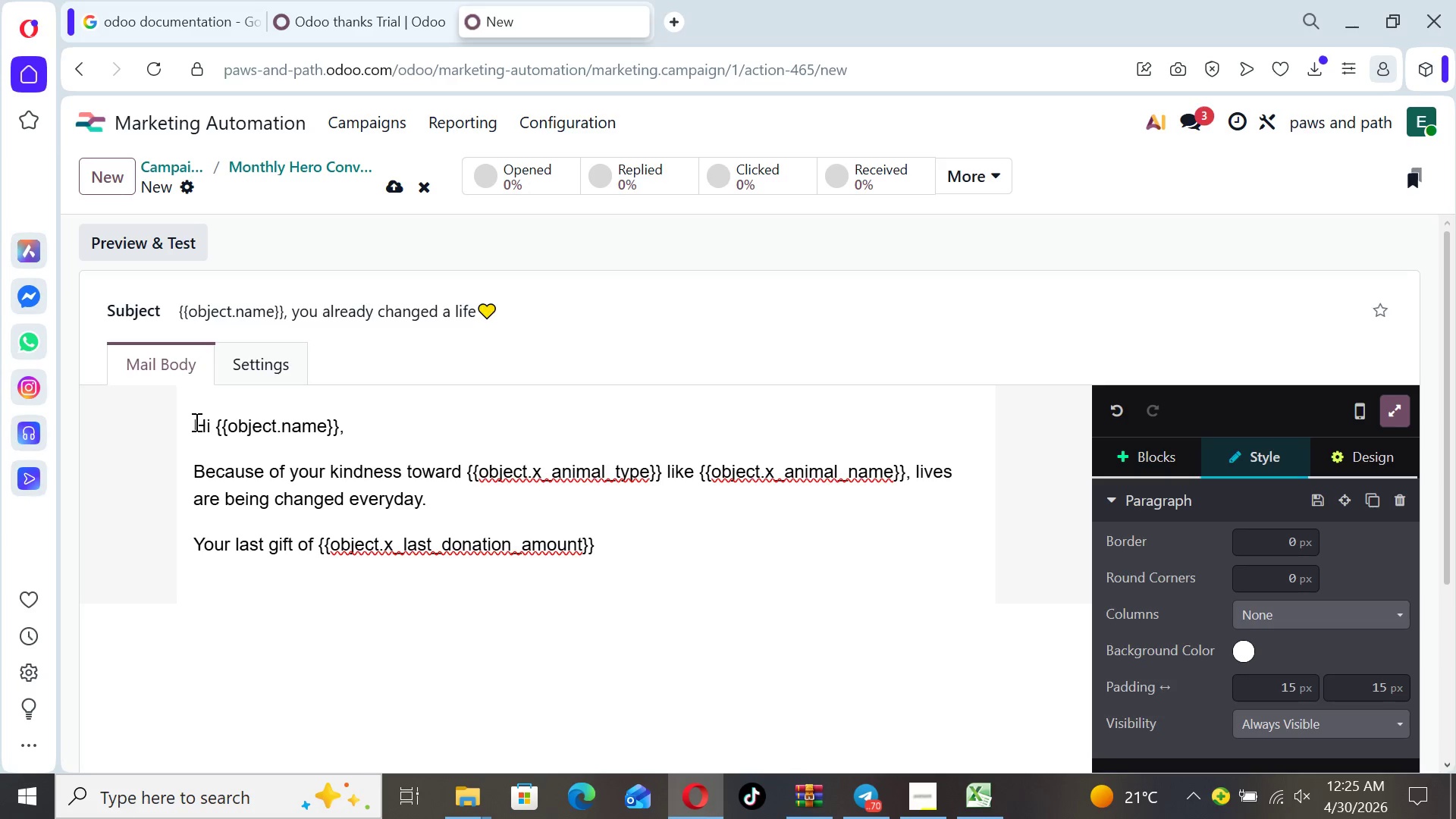 
type( helped provide )
 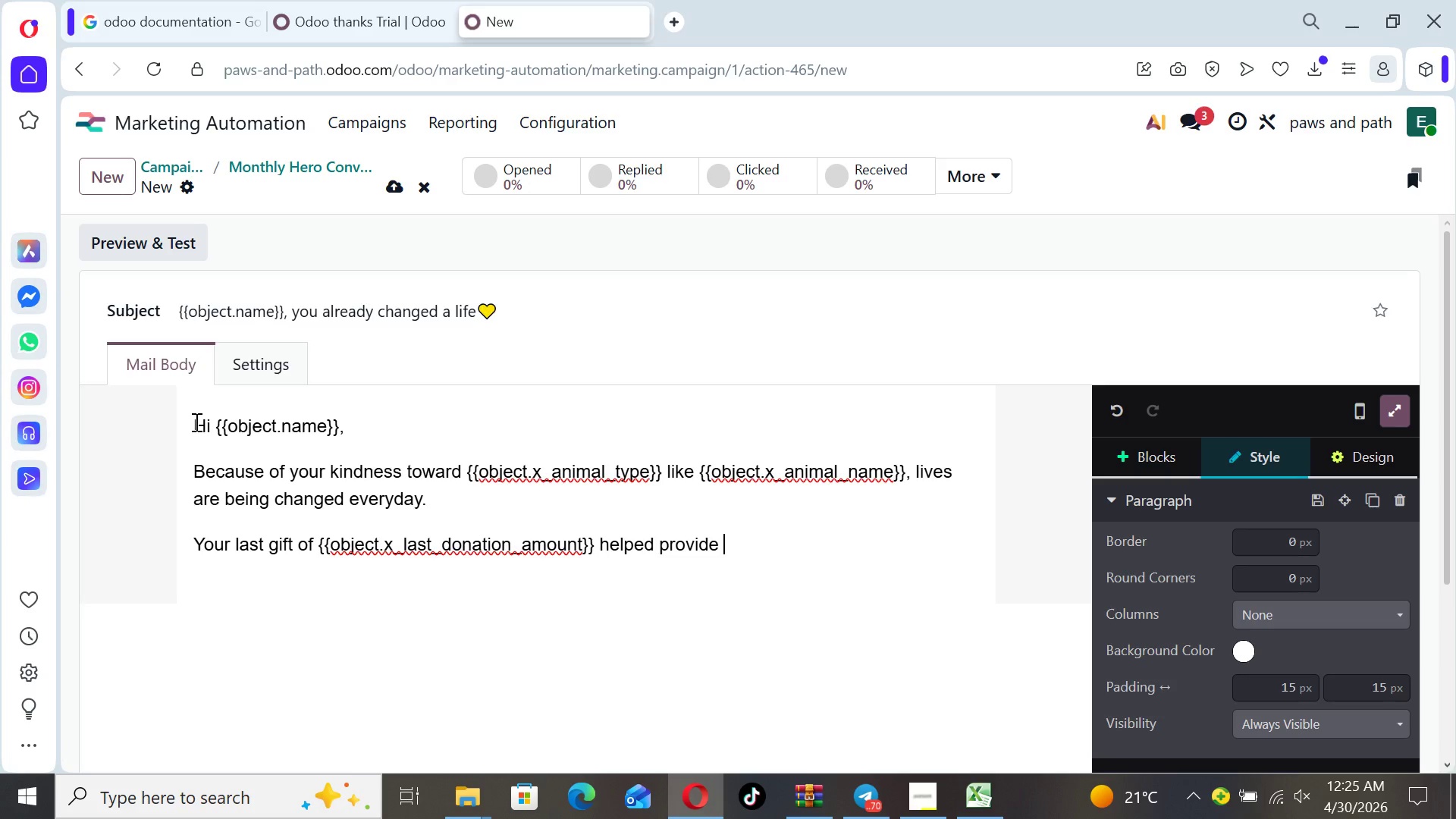 
type(food, sheltr)
key(Backspace)
type(er and medical )
 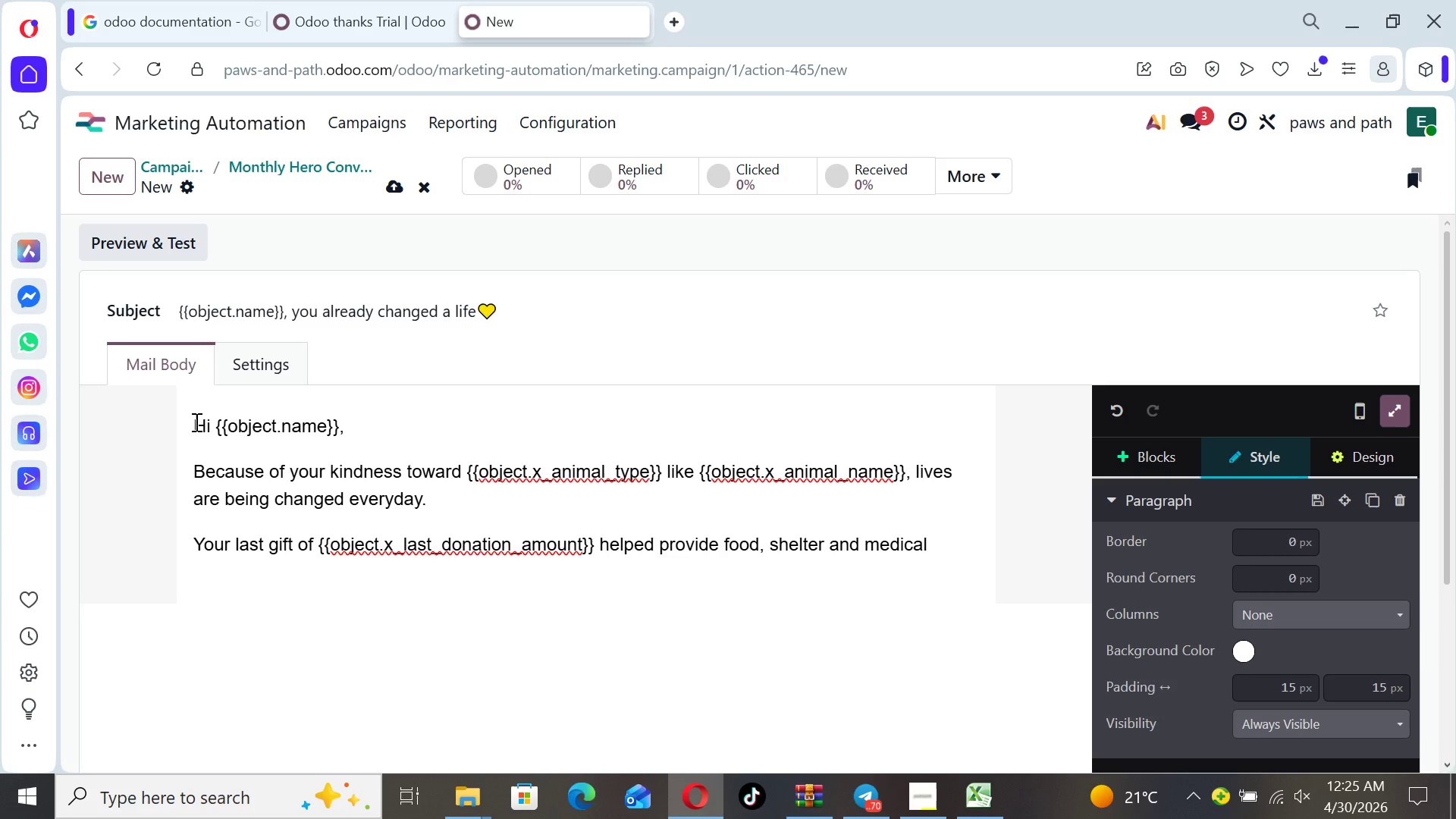 
wait(5.17)
 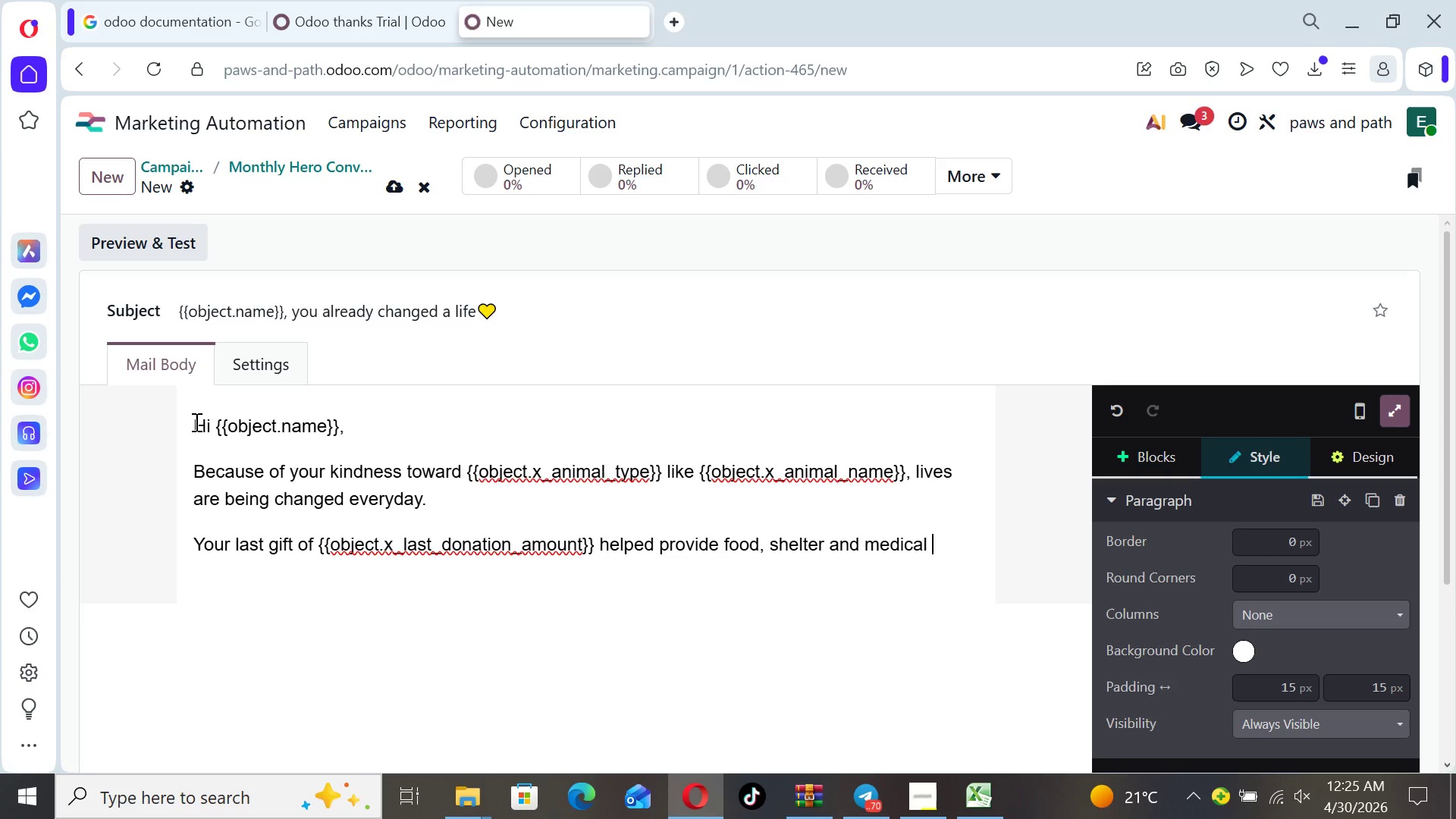 
key(ArrowLeft)
 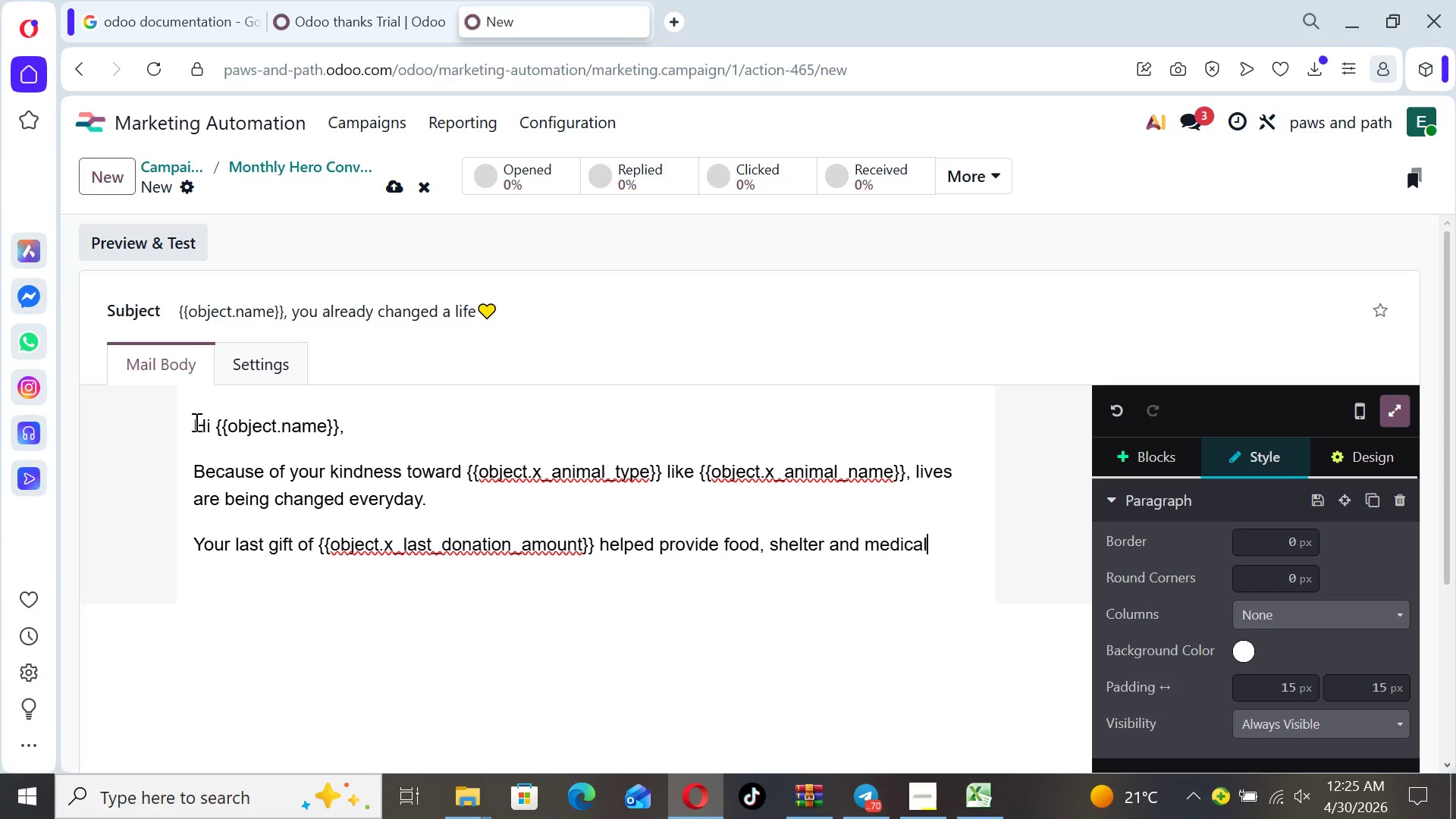 
key(ArrowLeft)
 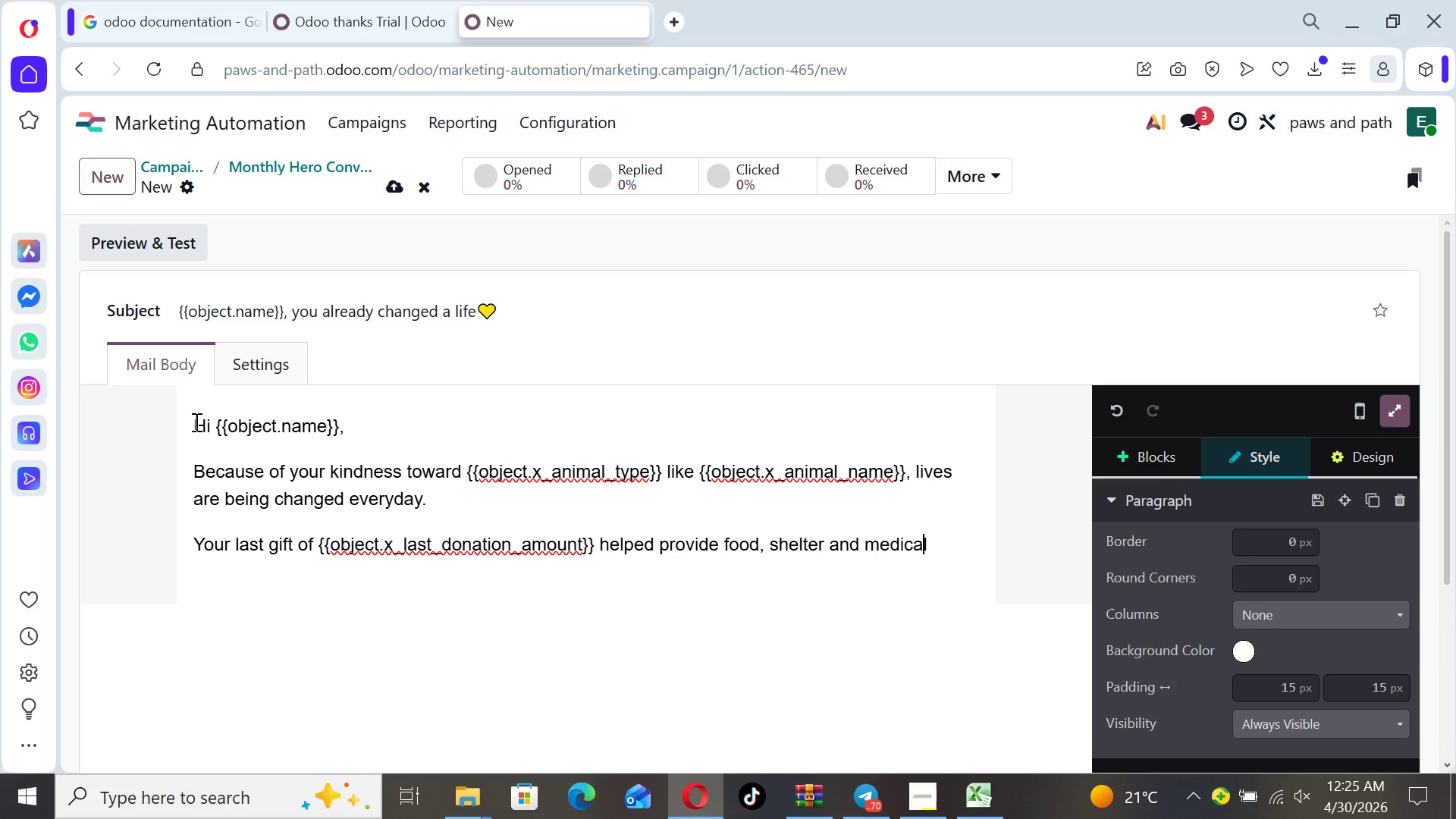 
key(ArrowLeft)
 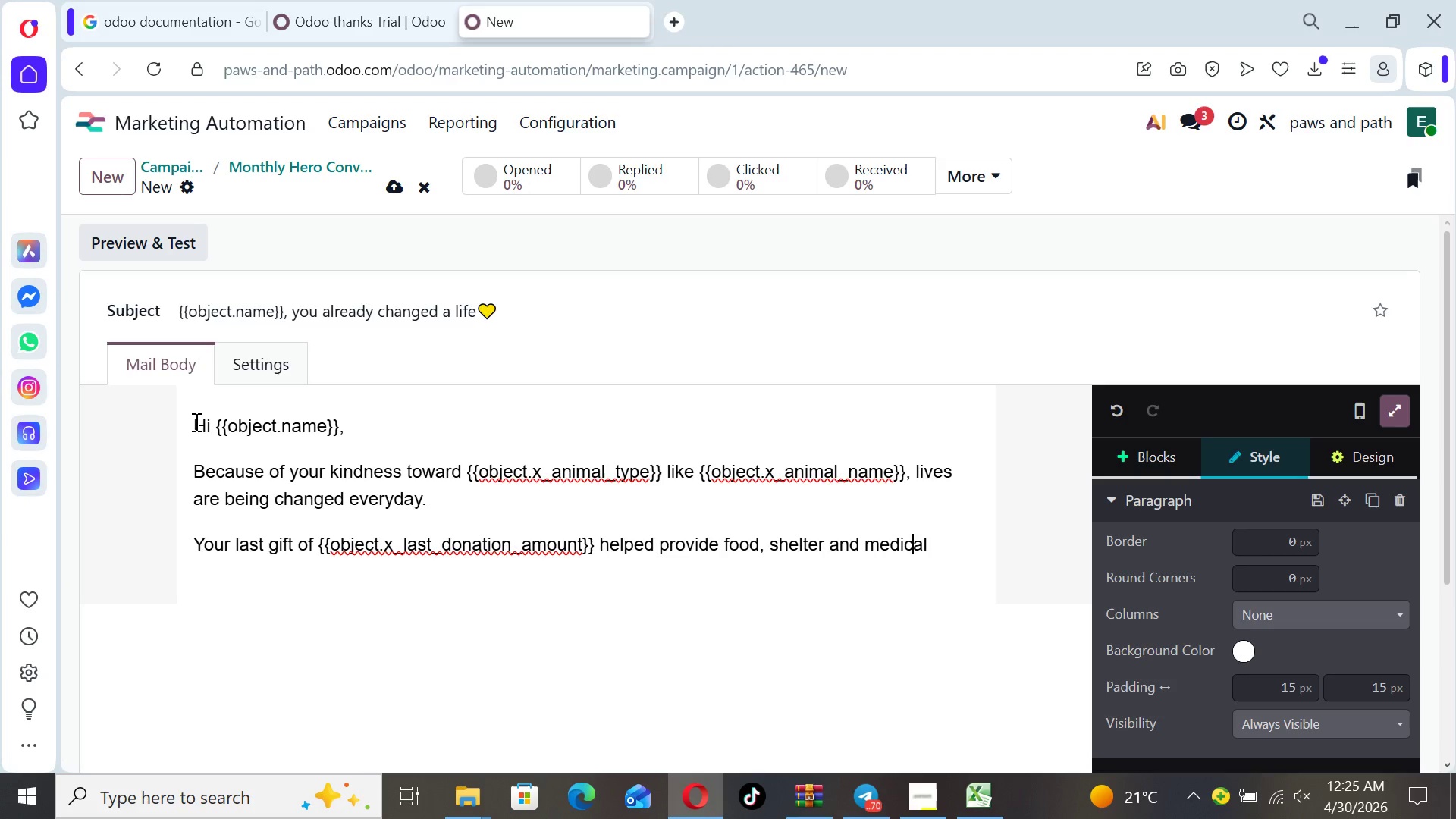 
key(ArrowLeft)
 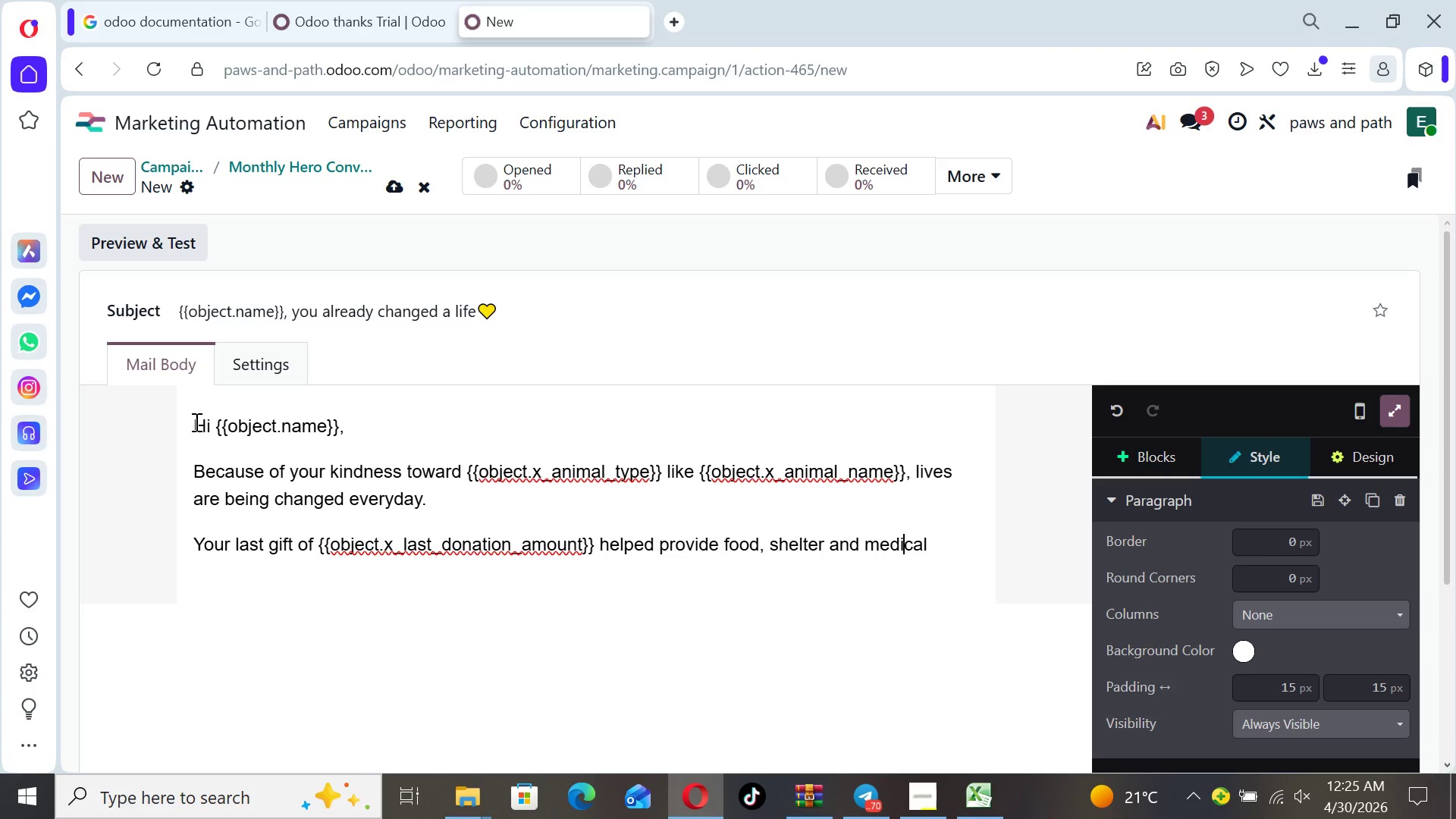 
key(ArrowLeft)
 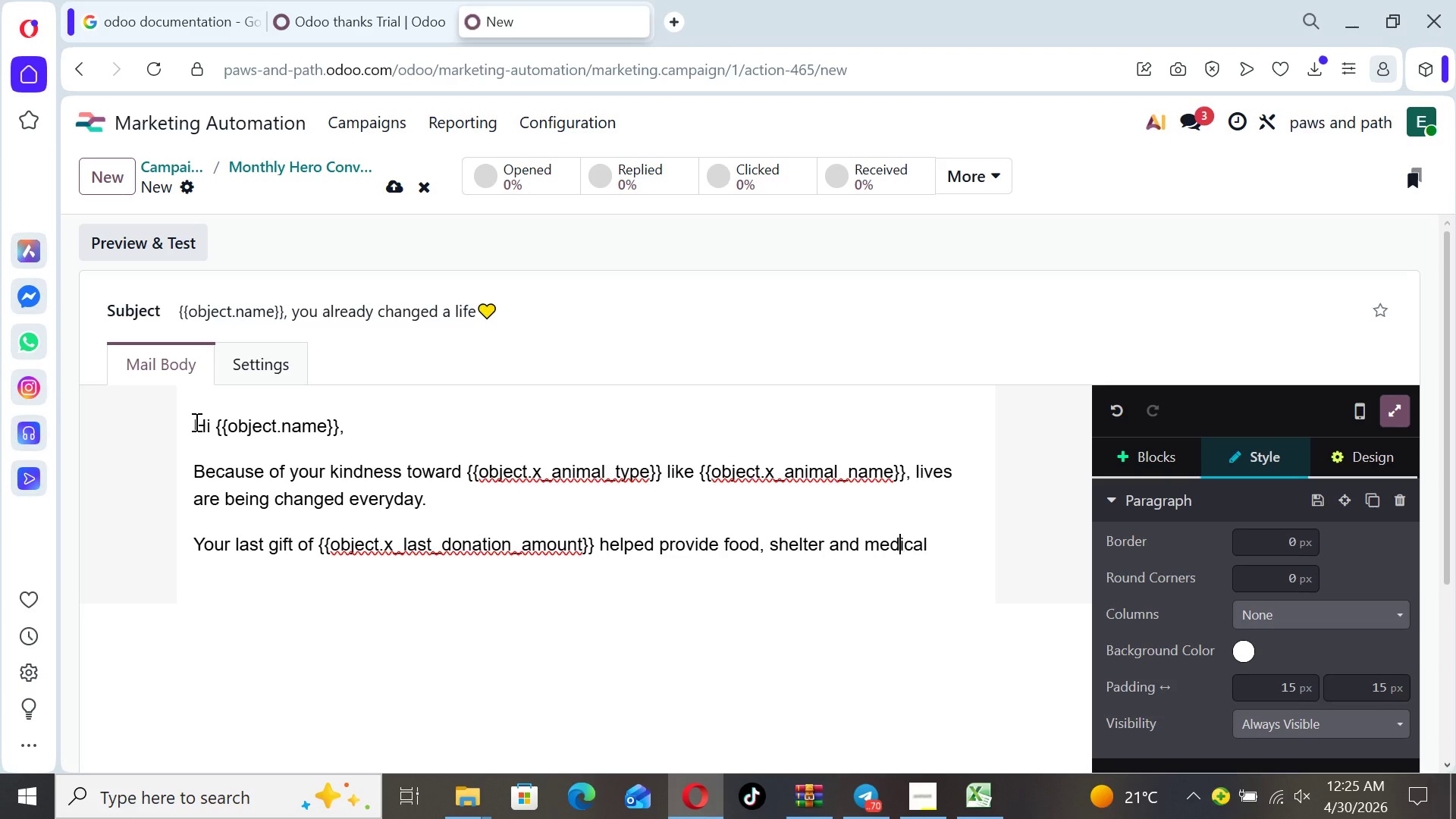 
key(ArrowLeft)
 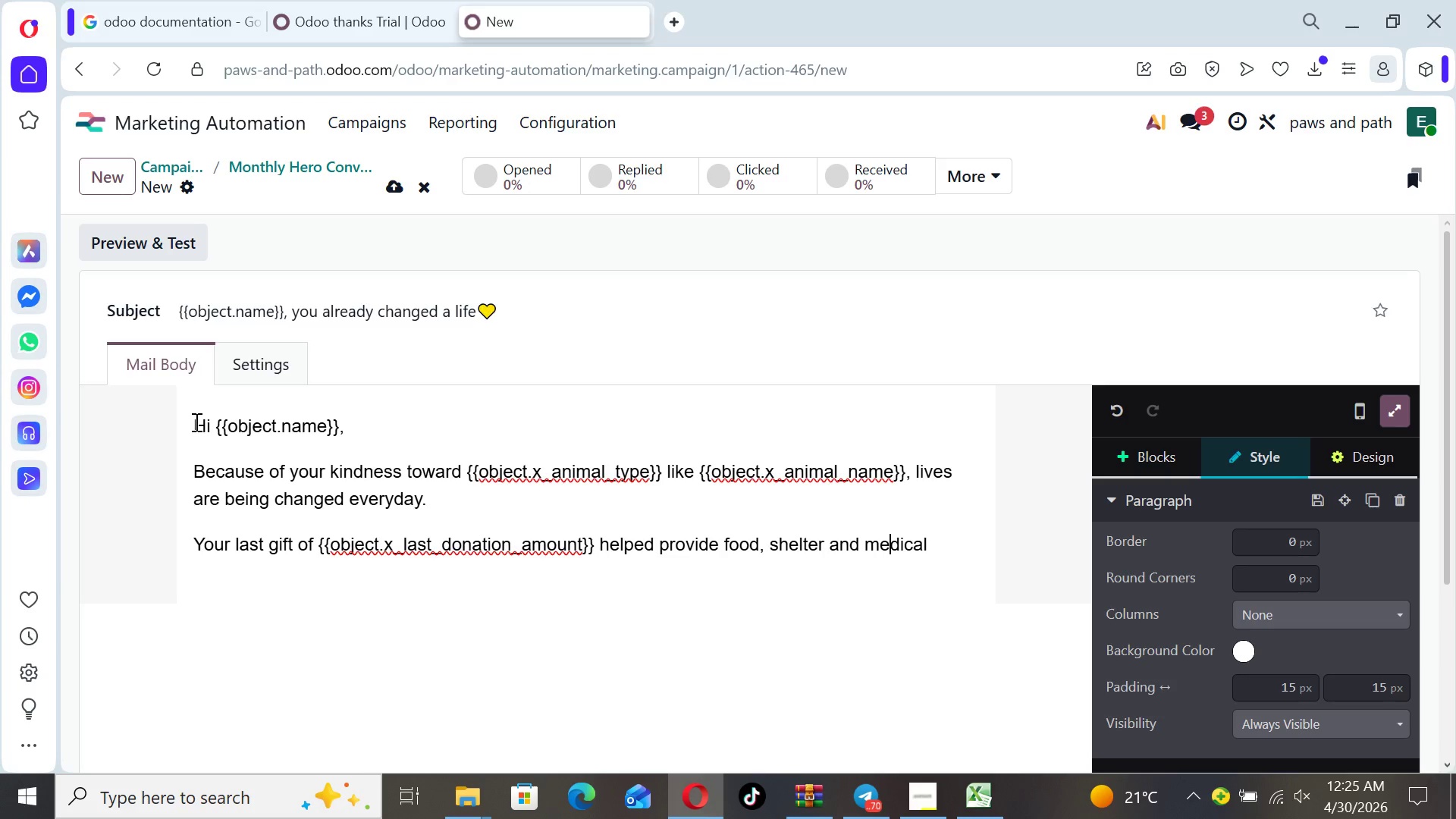 
key(ArrowLeft)
 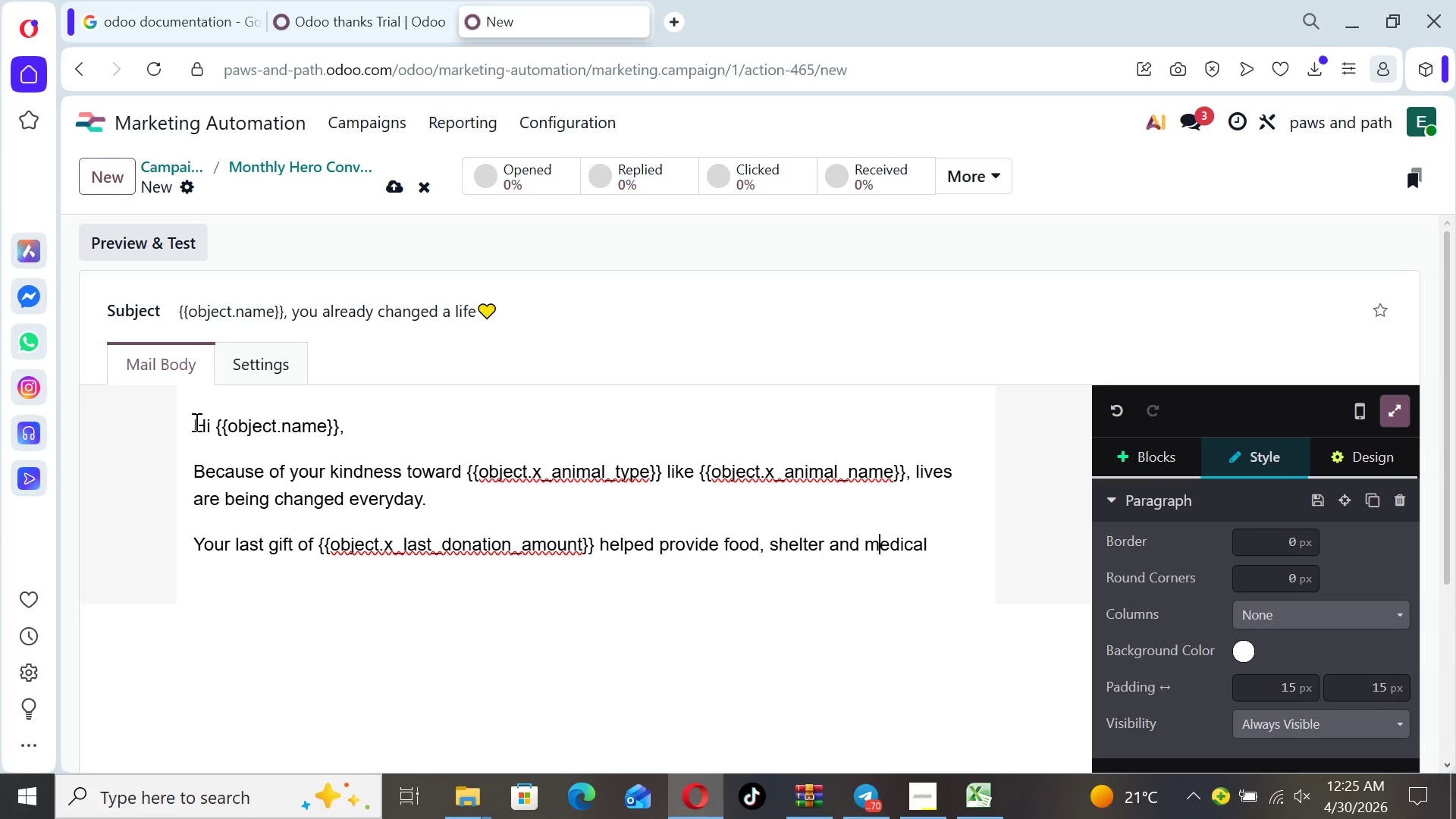 
key(ArrowLeft)
 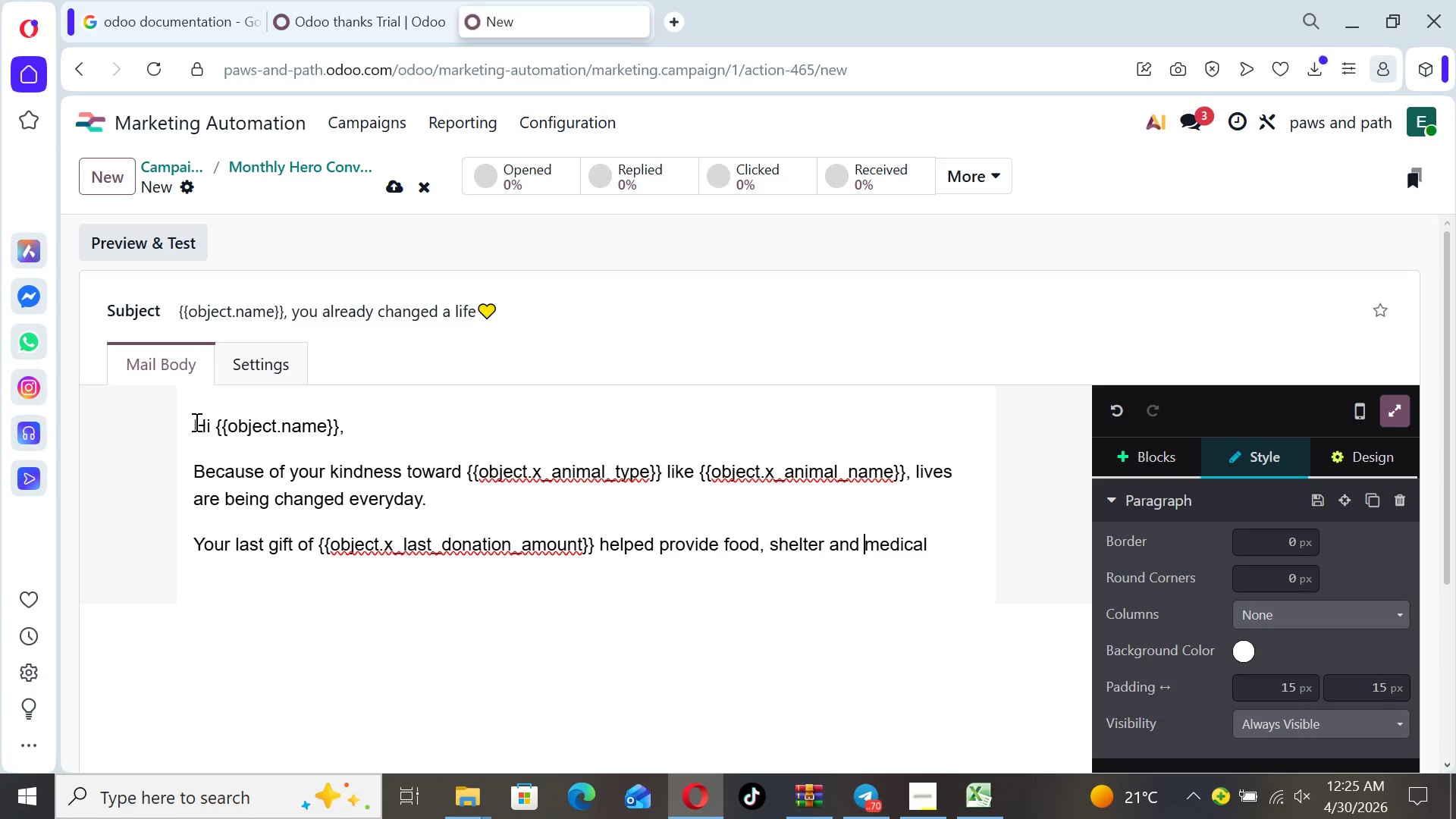 
key(ArrowLeft)
 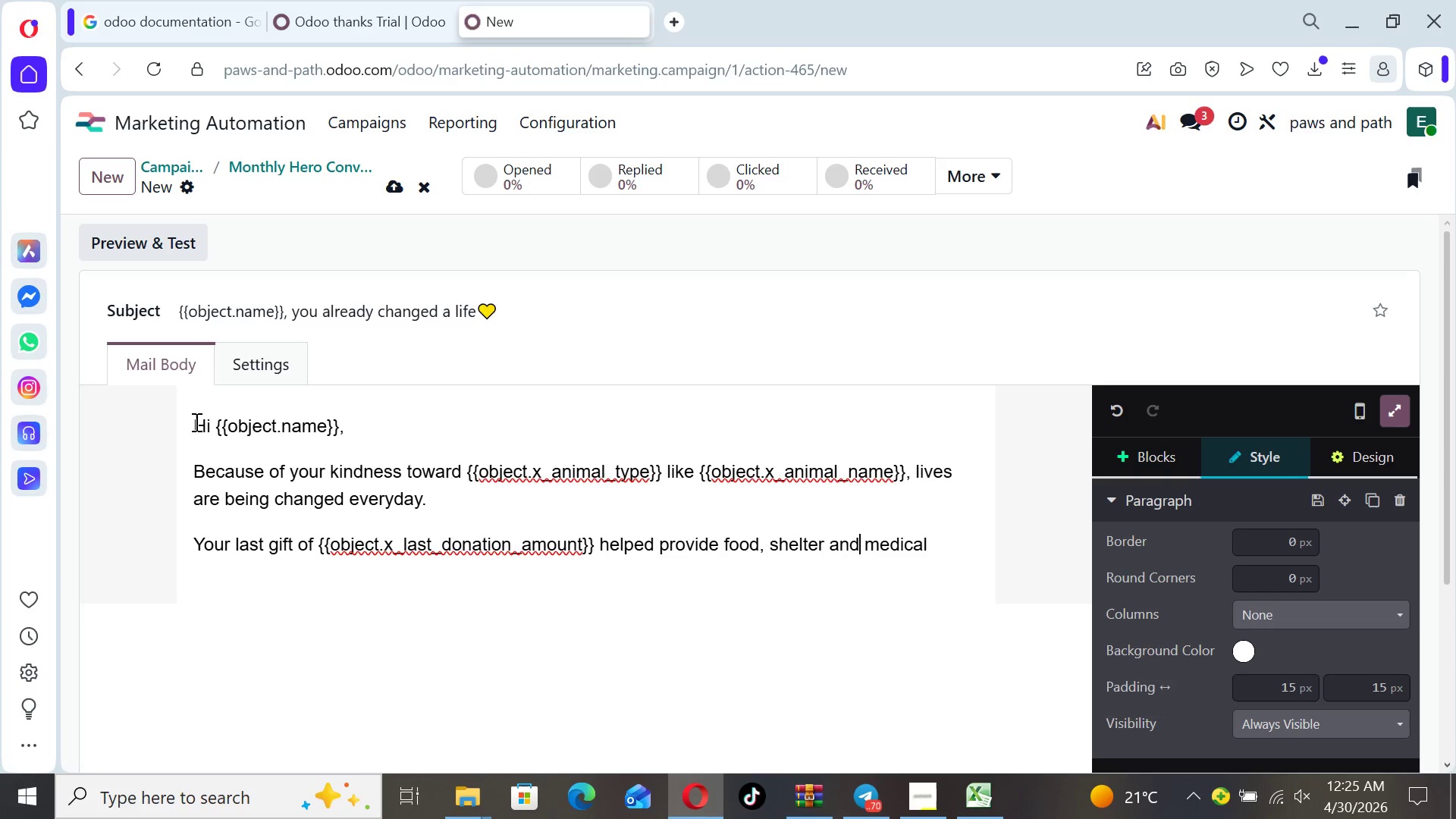 
key(ArrowLeft)
 